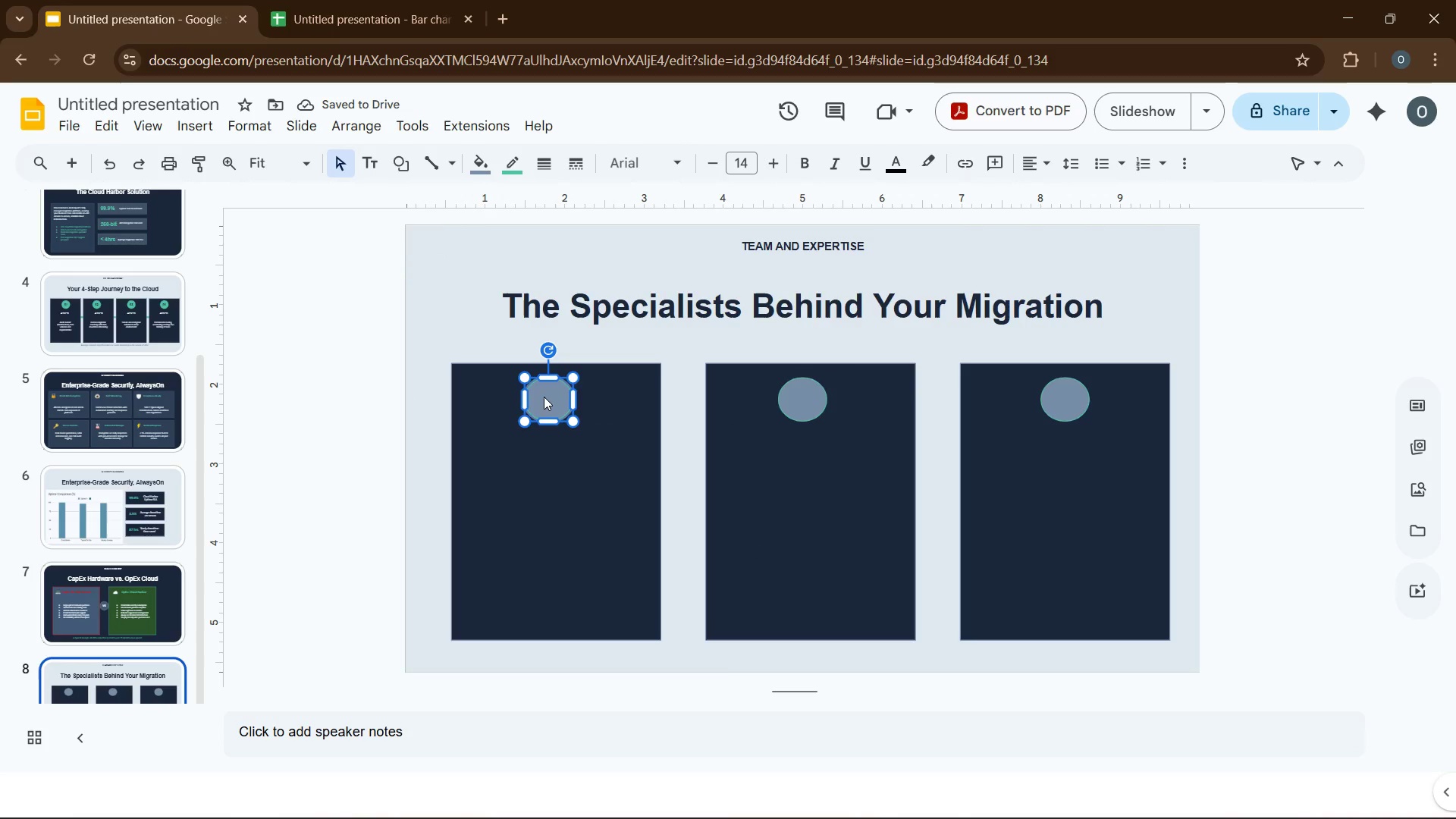 
double_click([544, 397])
 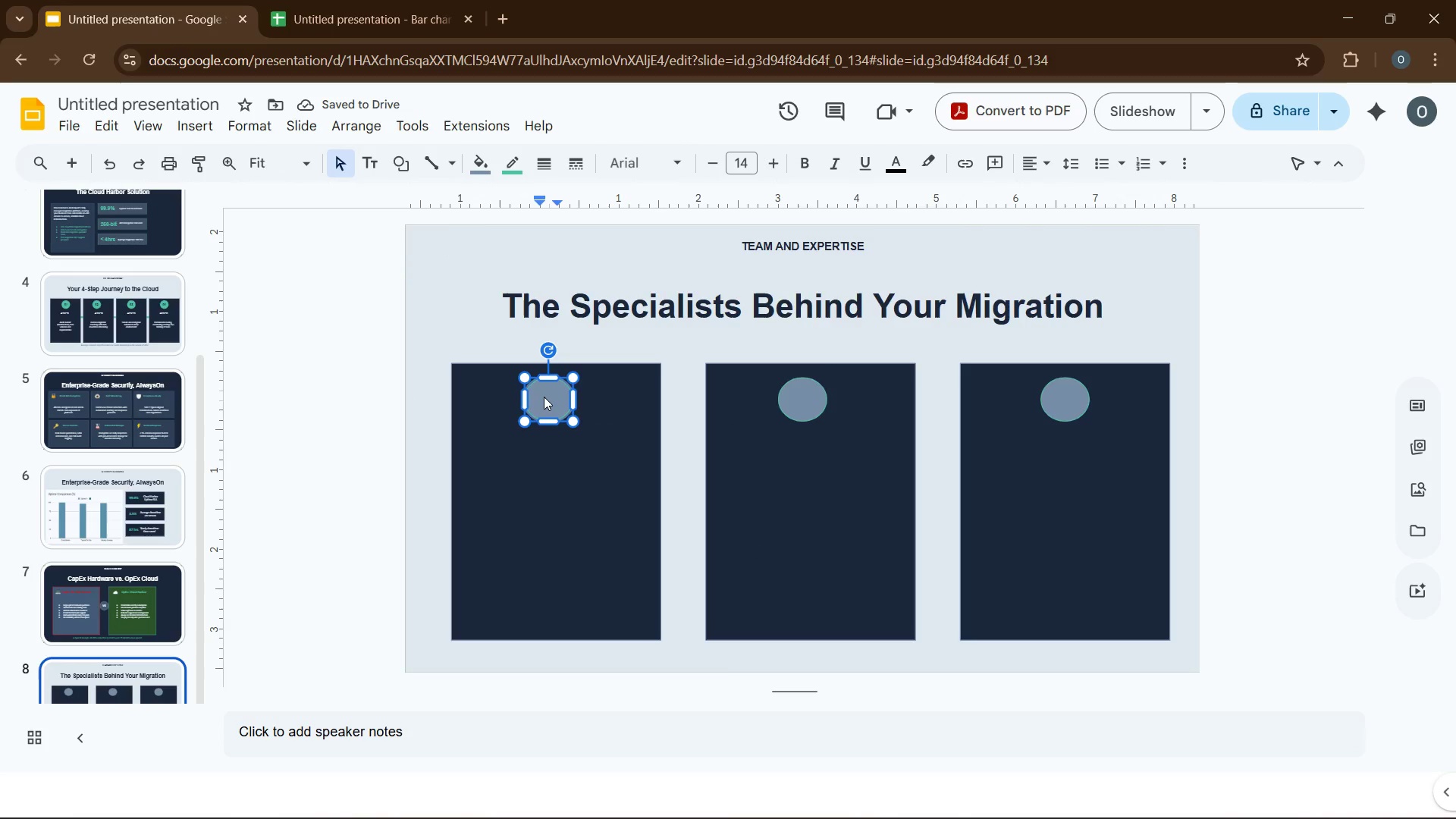 
type(SC)
 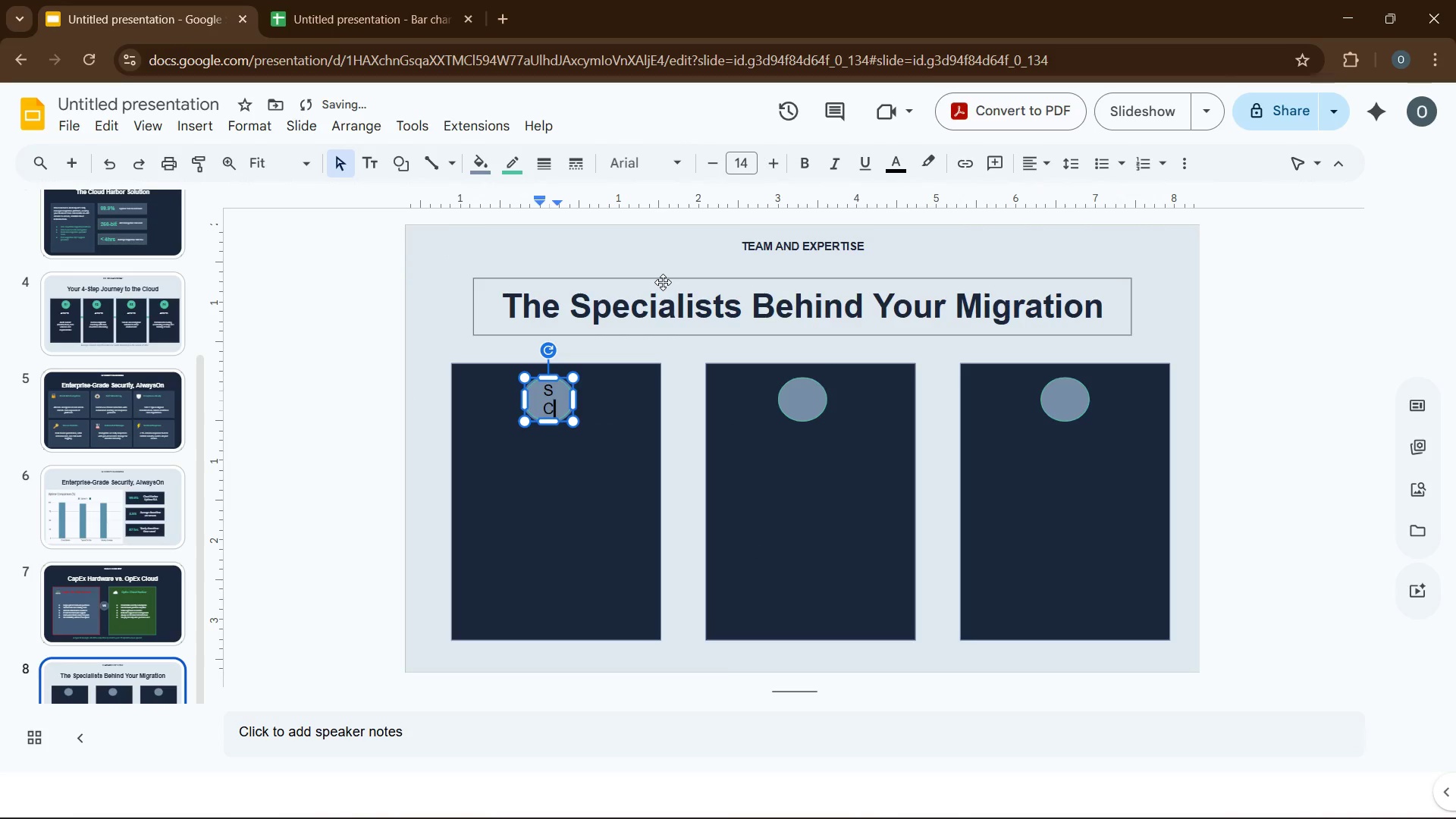 
key(Control+A)
 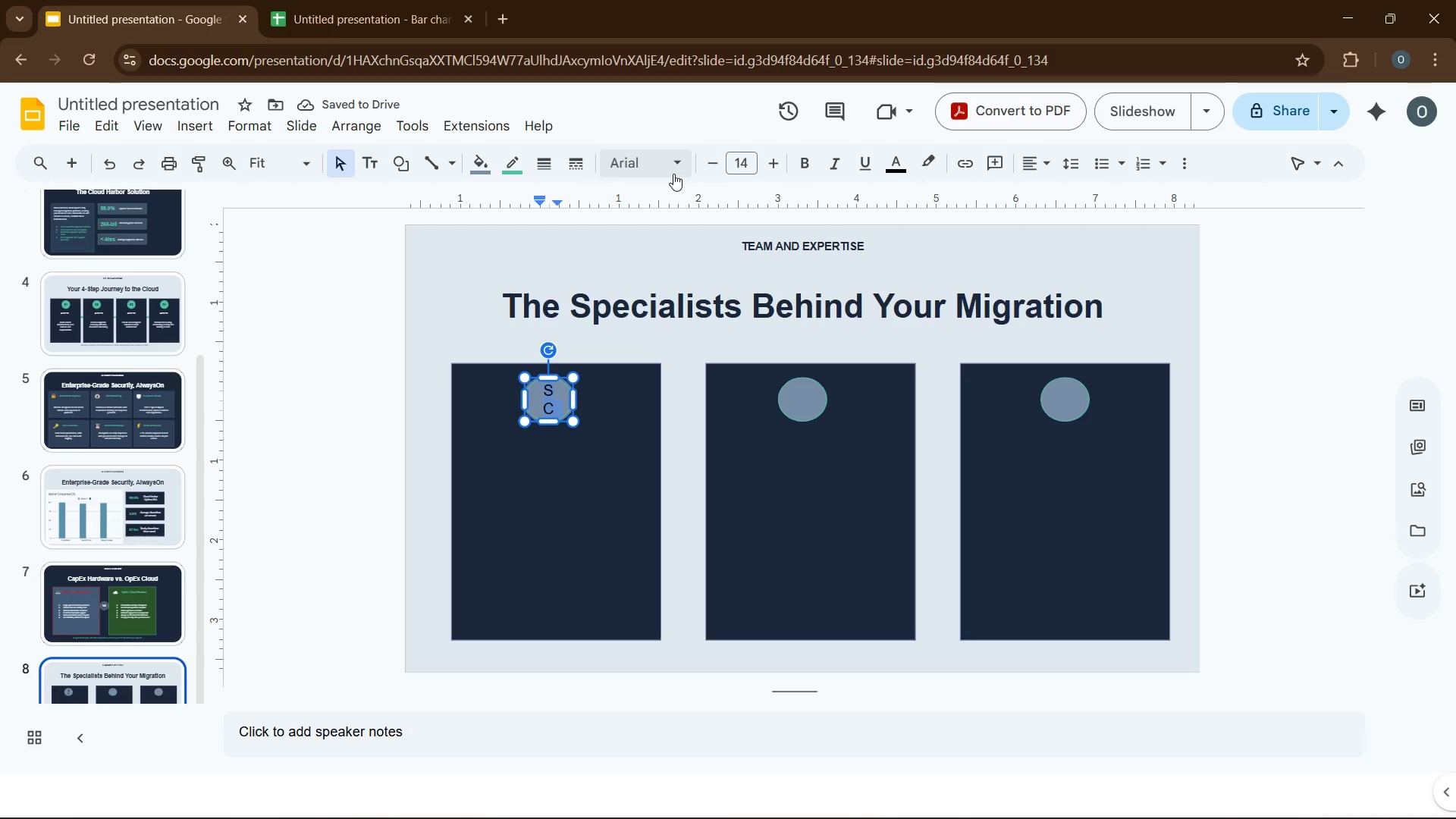 
left_click([669, 169])
 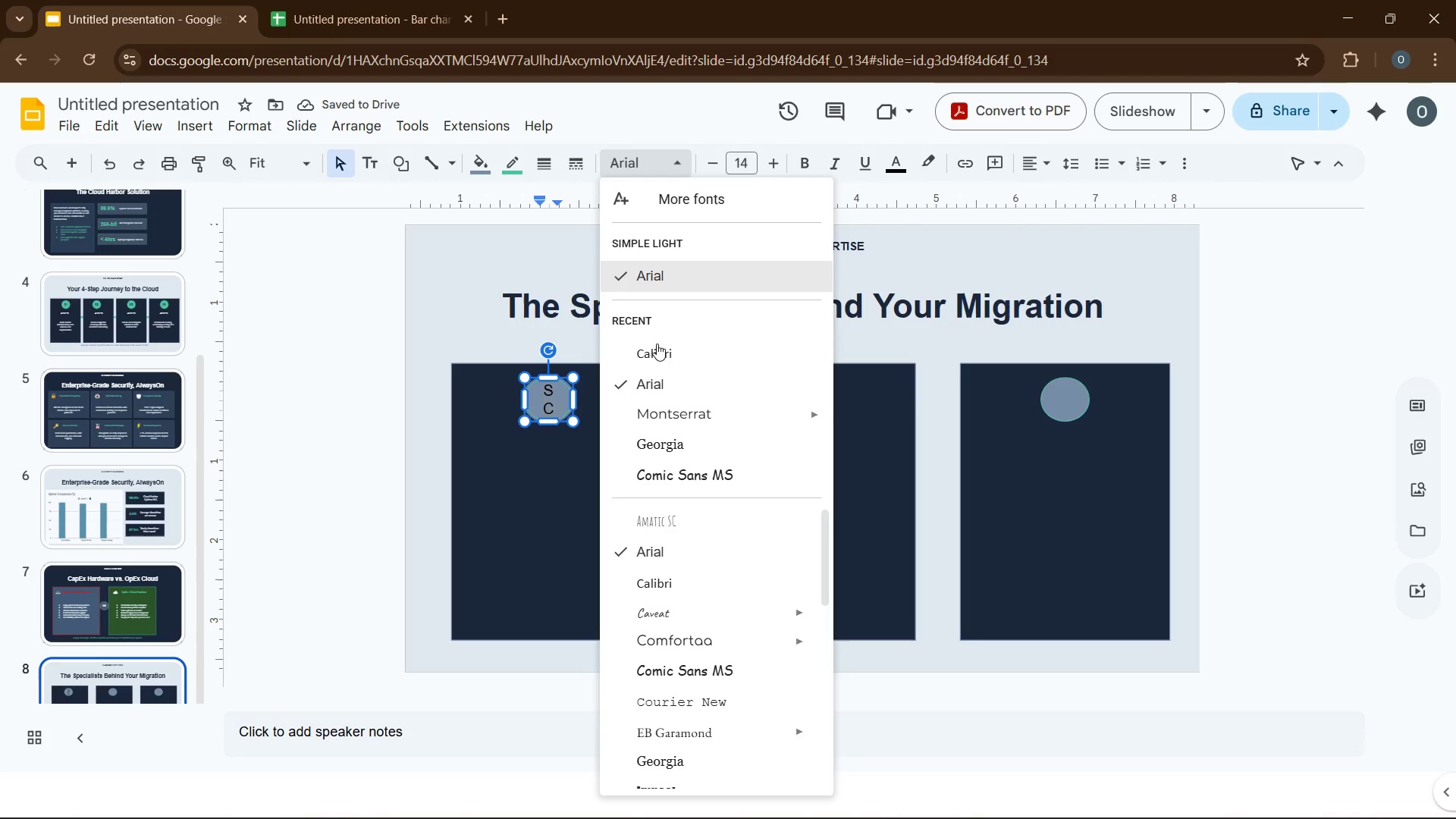 
left_click([657, 344])
 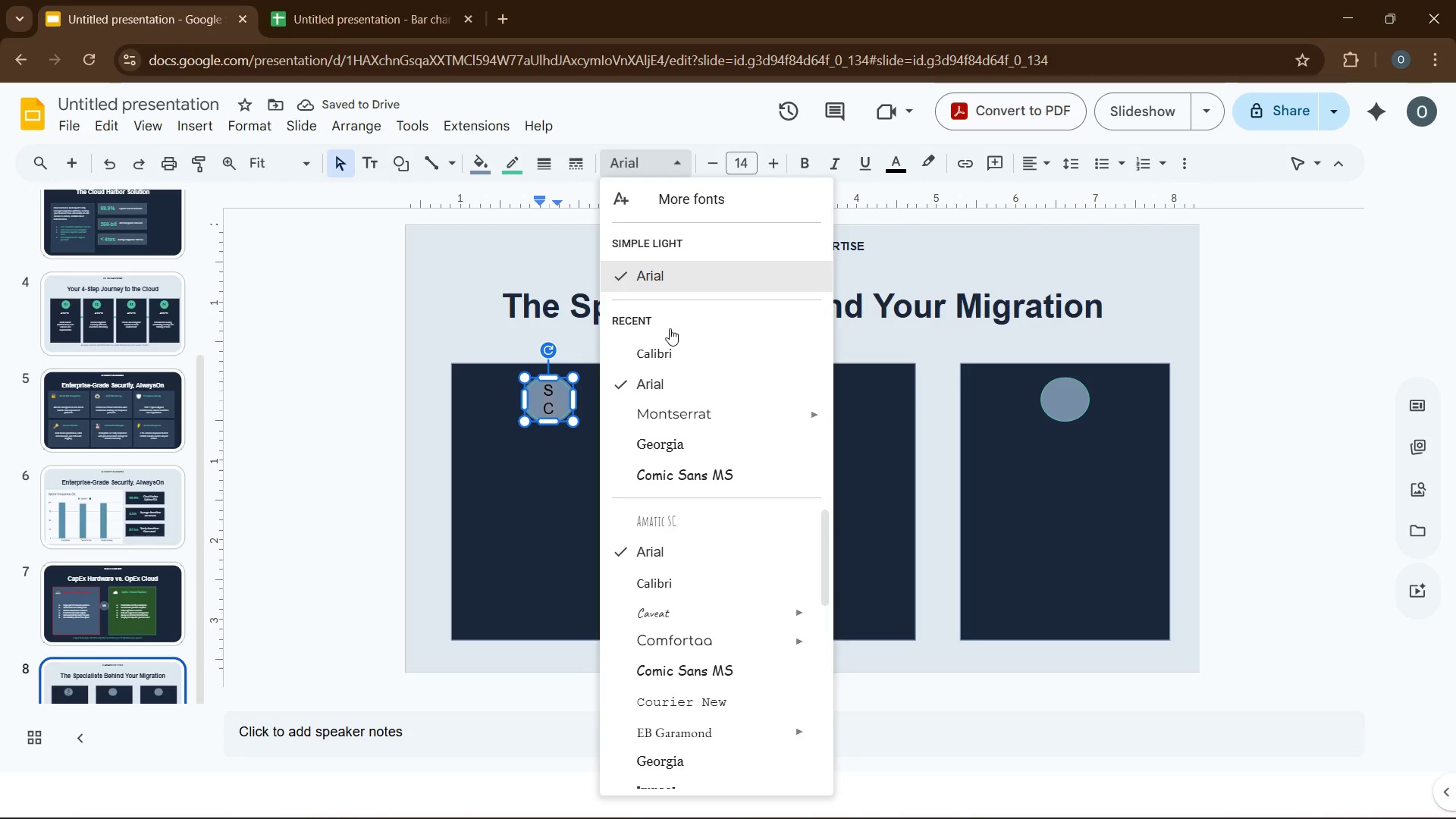 
left_click([655, 354])
 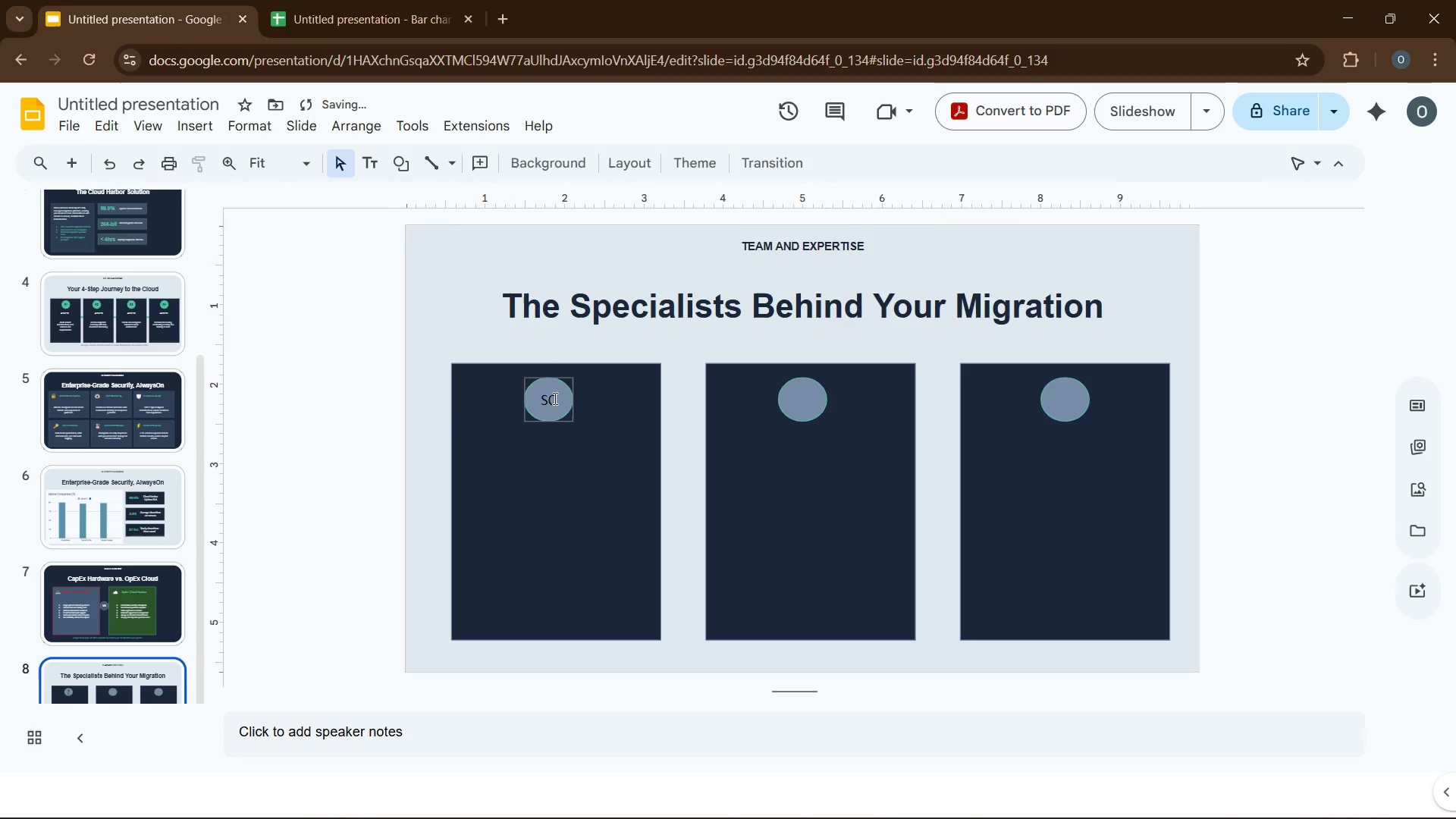 
double_click([552, 399])
 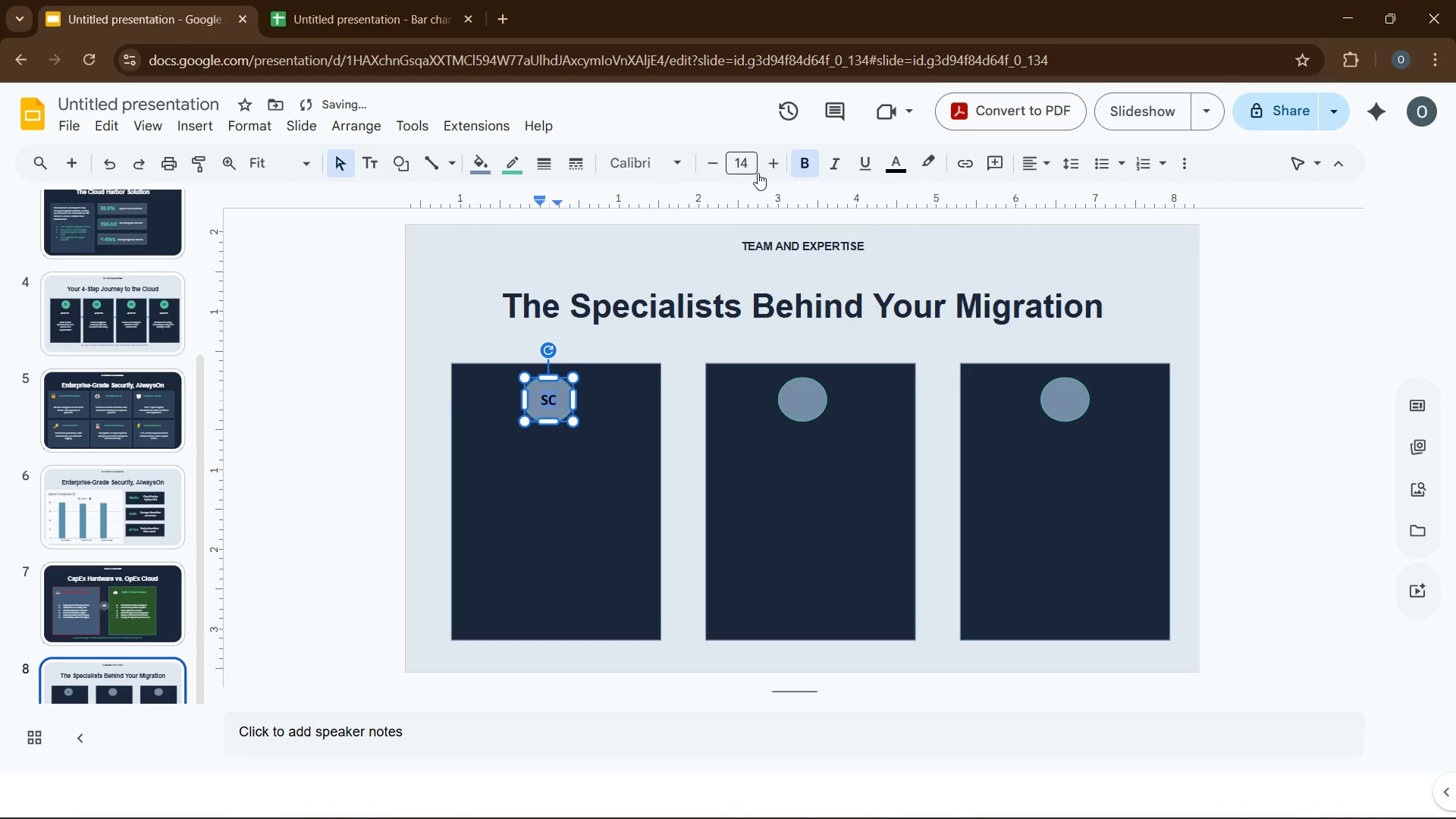 
left_click([780, 164])
 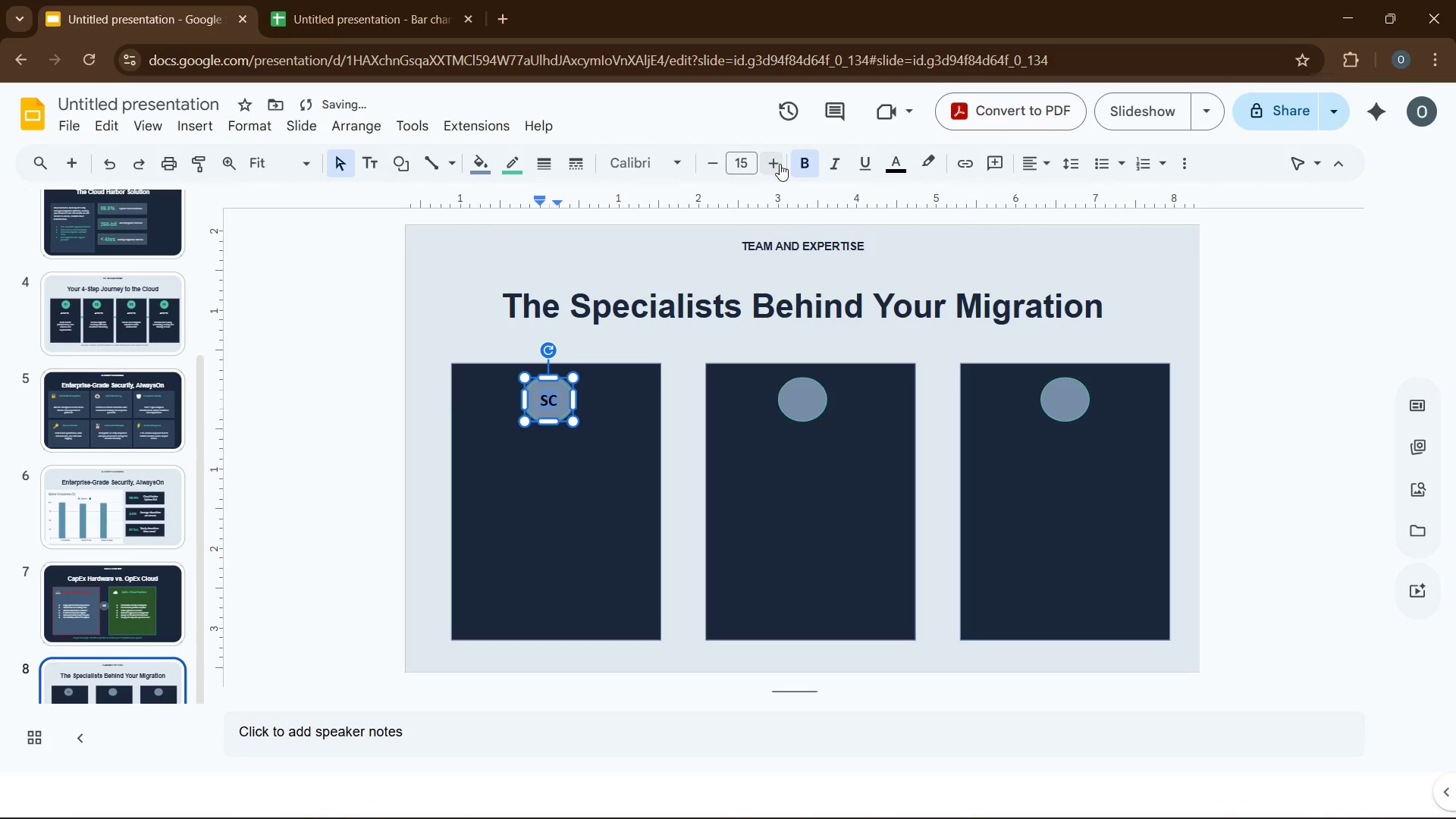 
left_click([780, 164])
 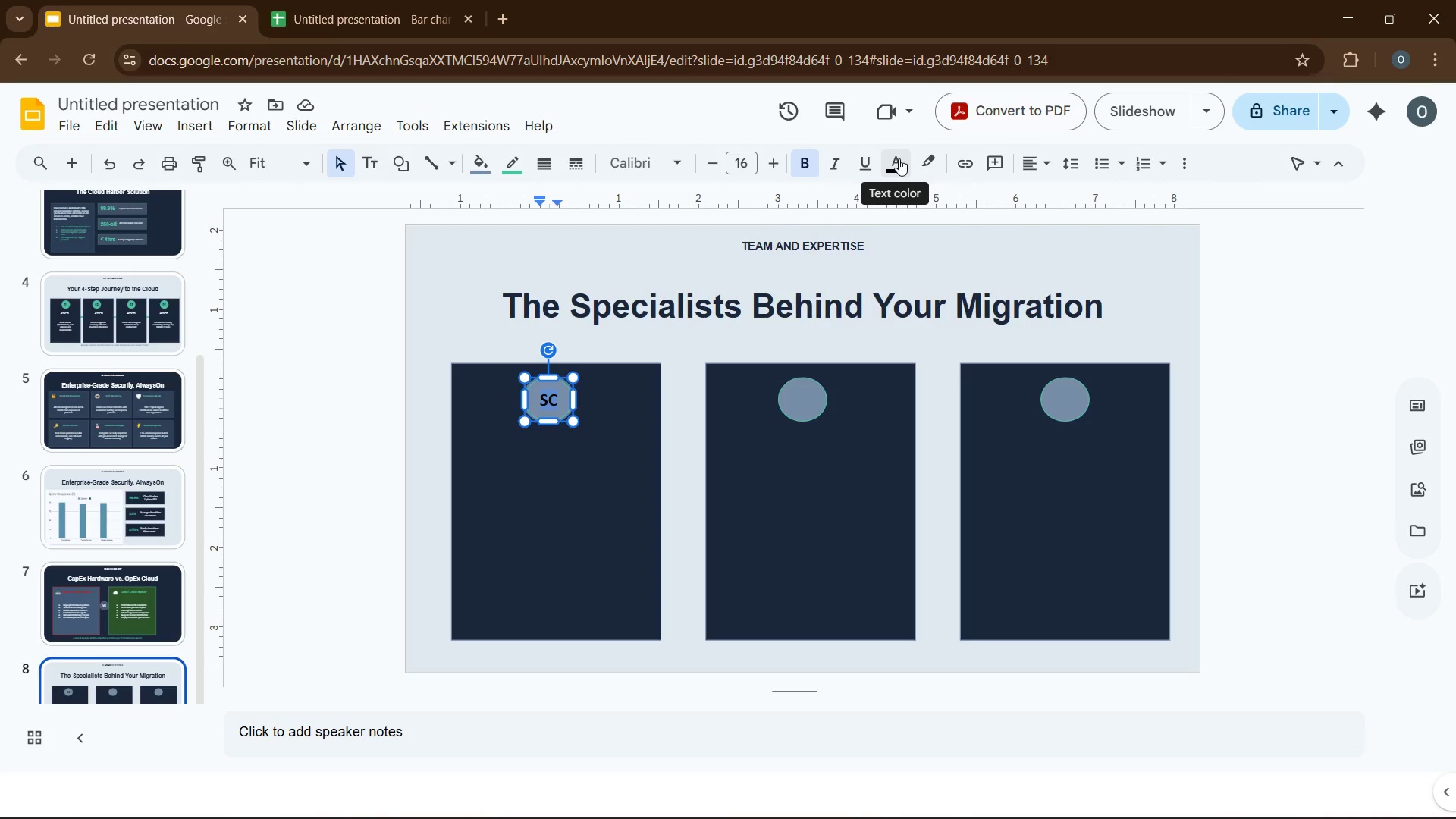 
wait(14.52)
 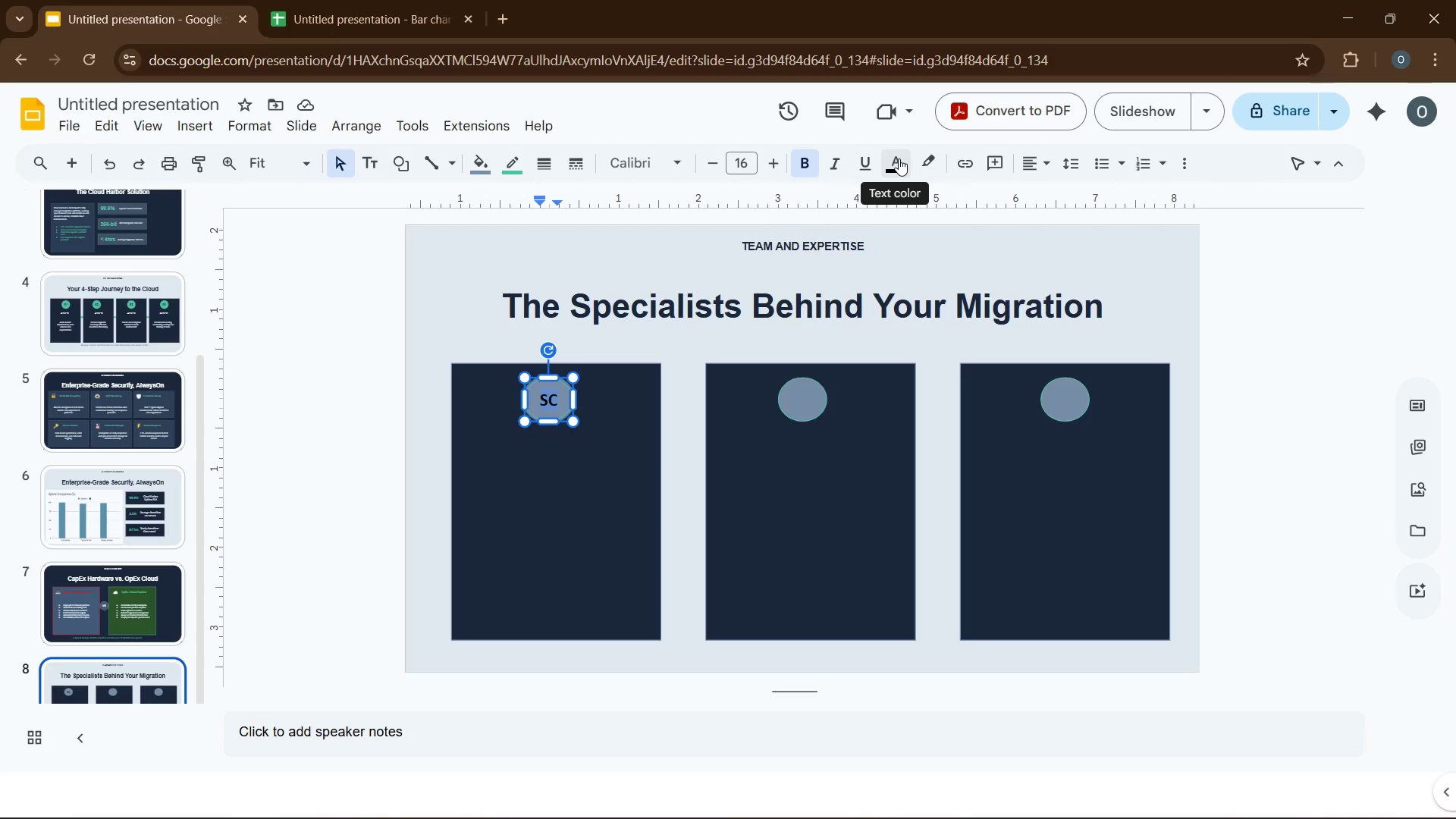 
left_click([896, 160])
 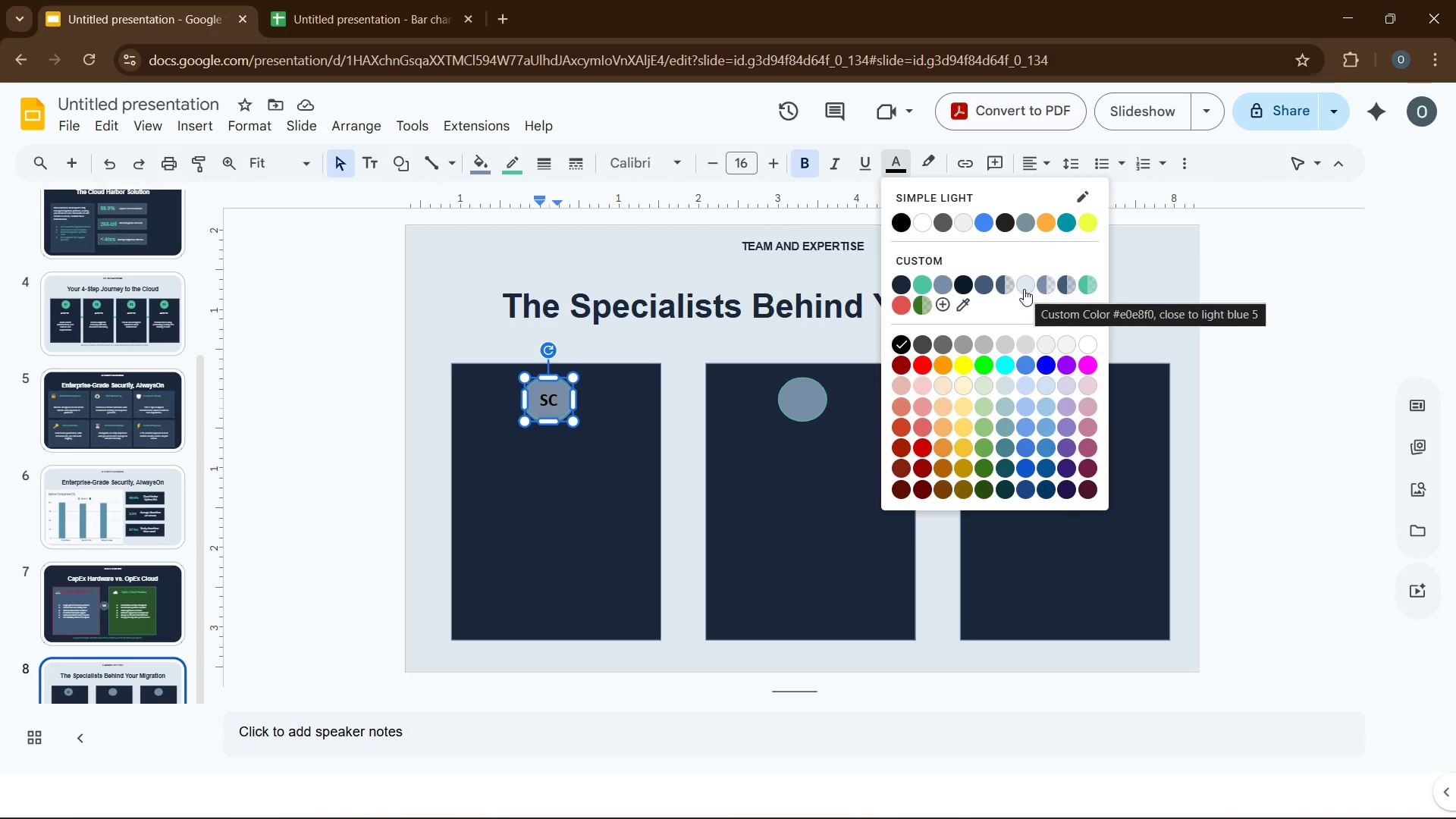 
left_click([1024, 289])
 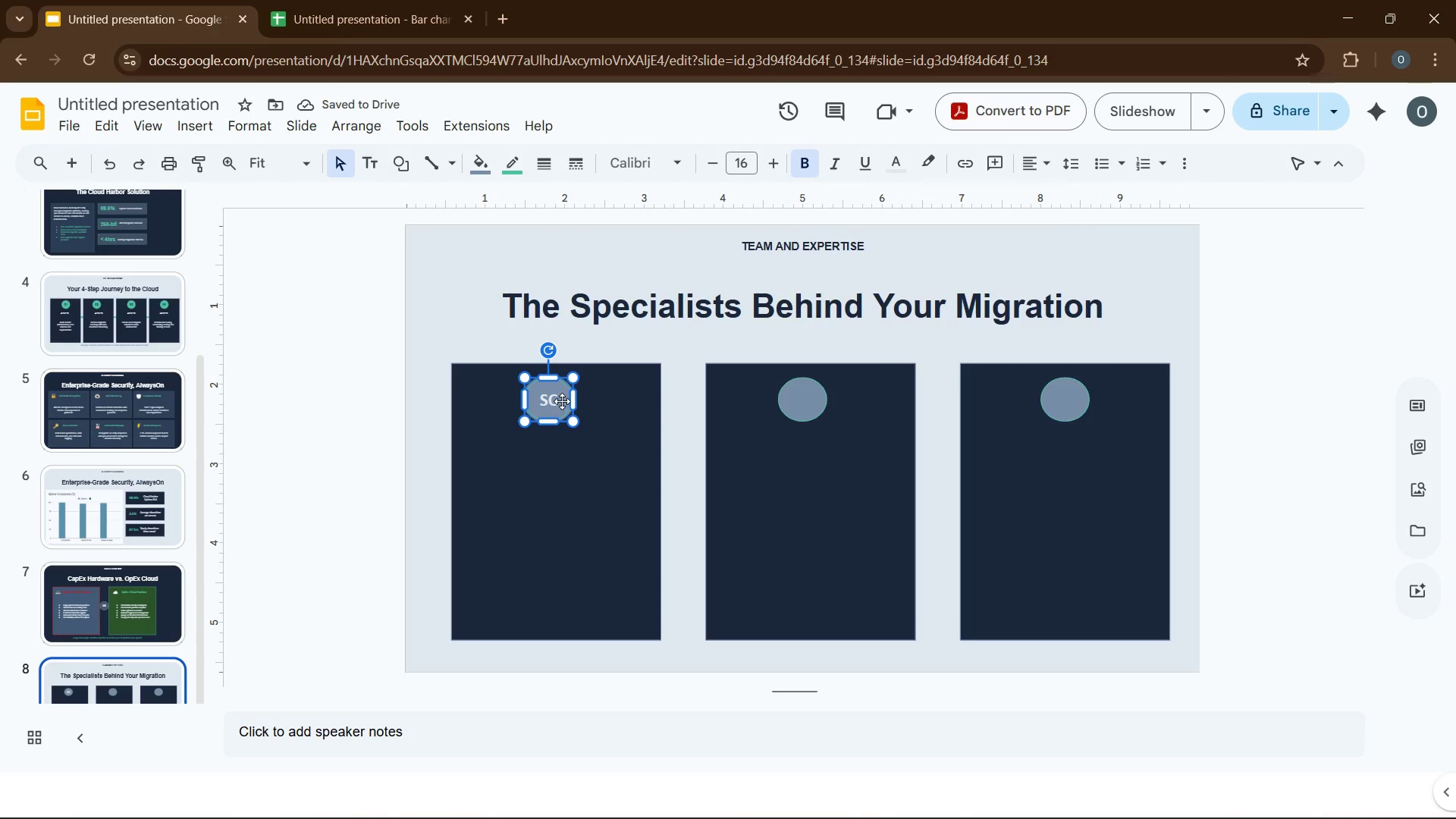 
left_click([510, 172])
 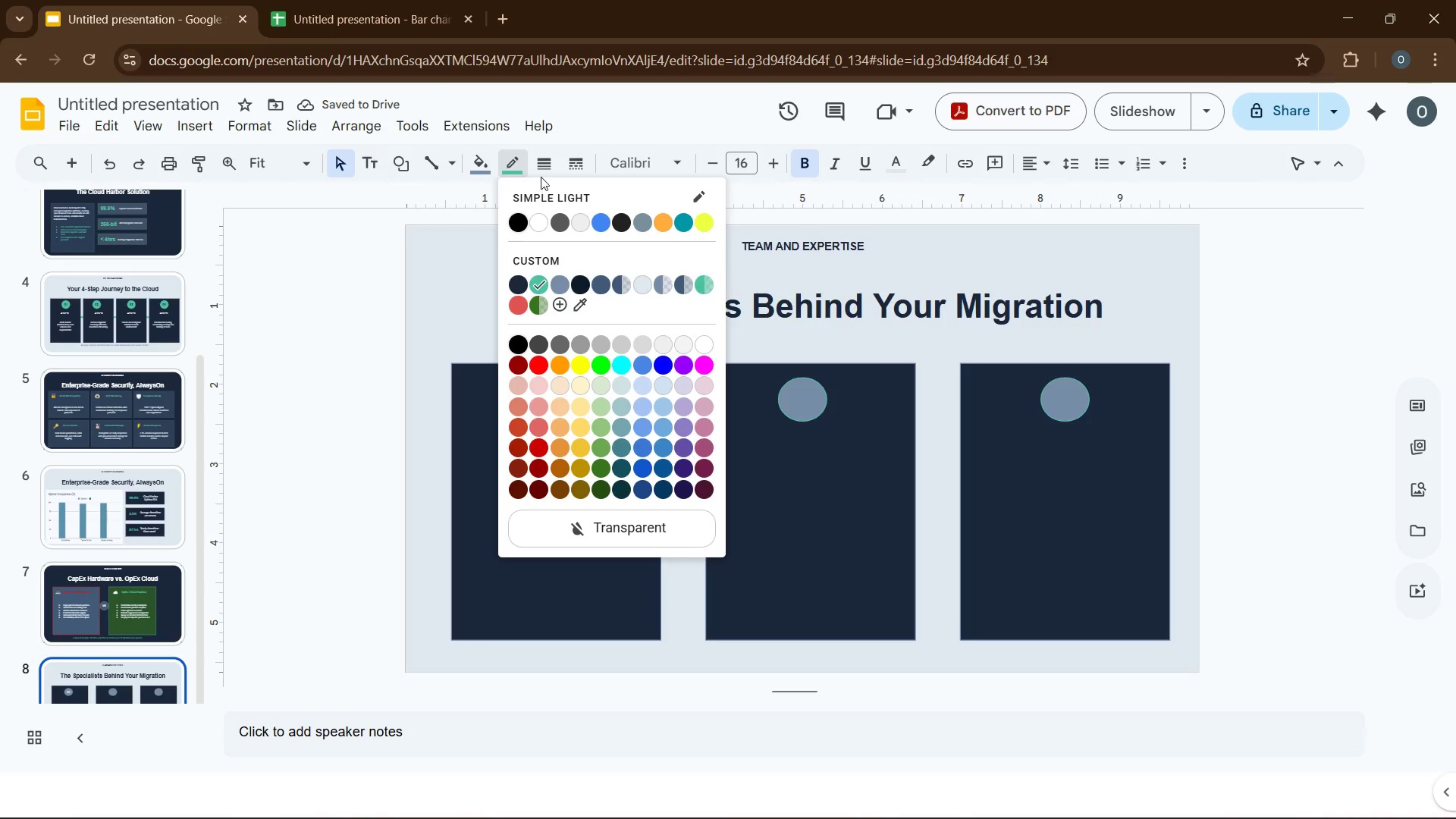 
left_click([541, 171])
 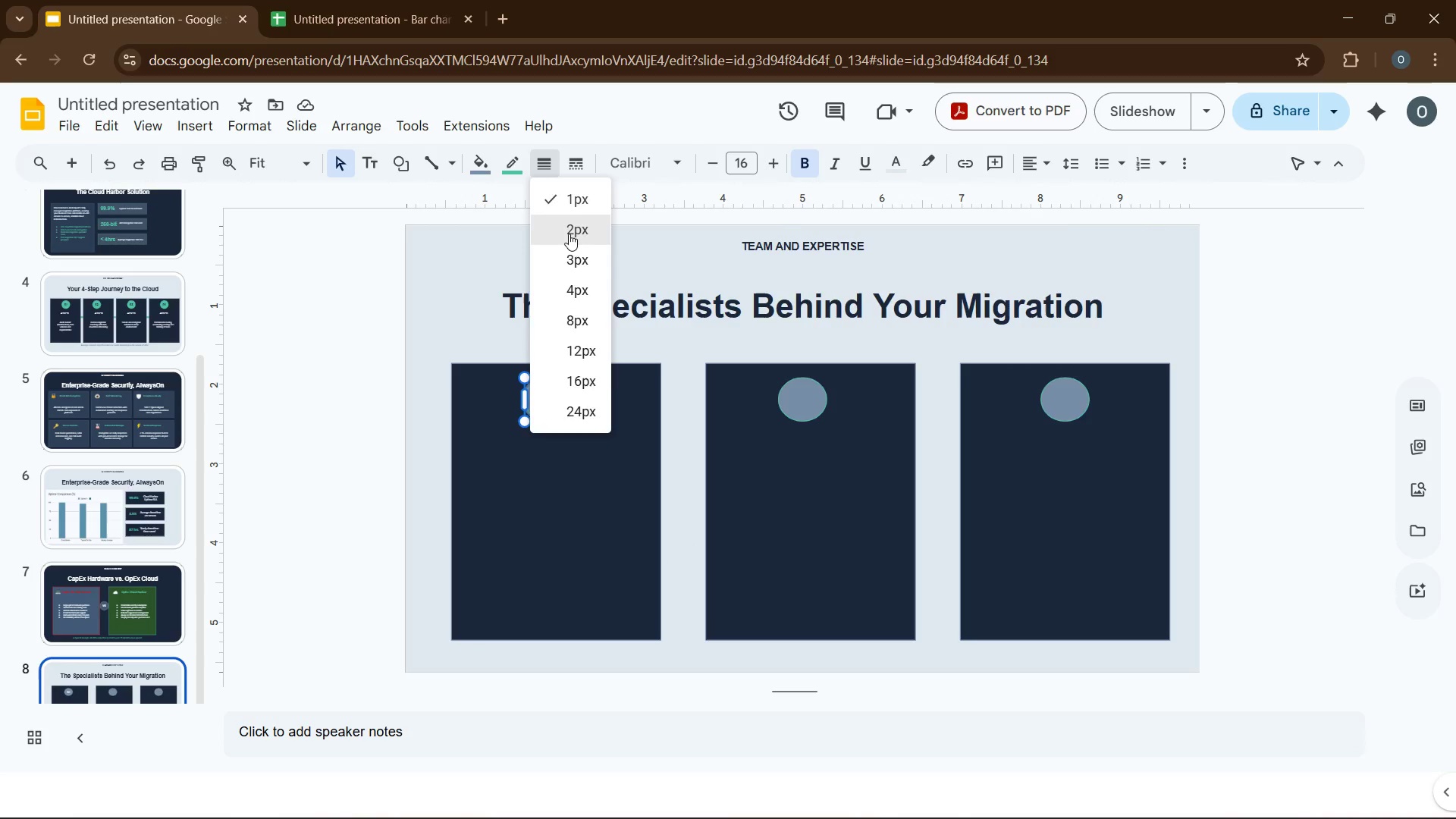 
left_click([569, 234])
 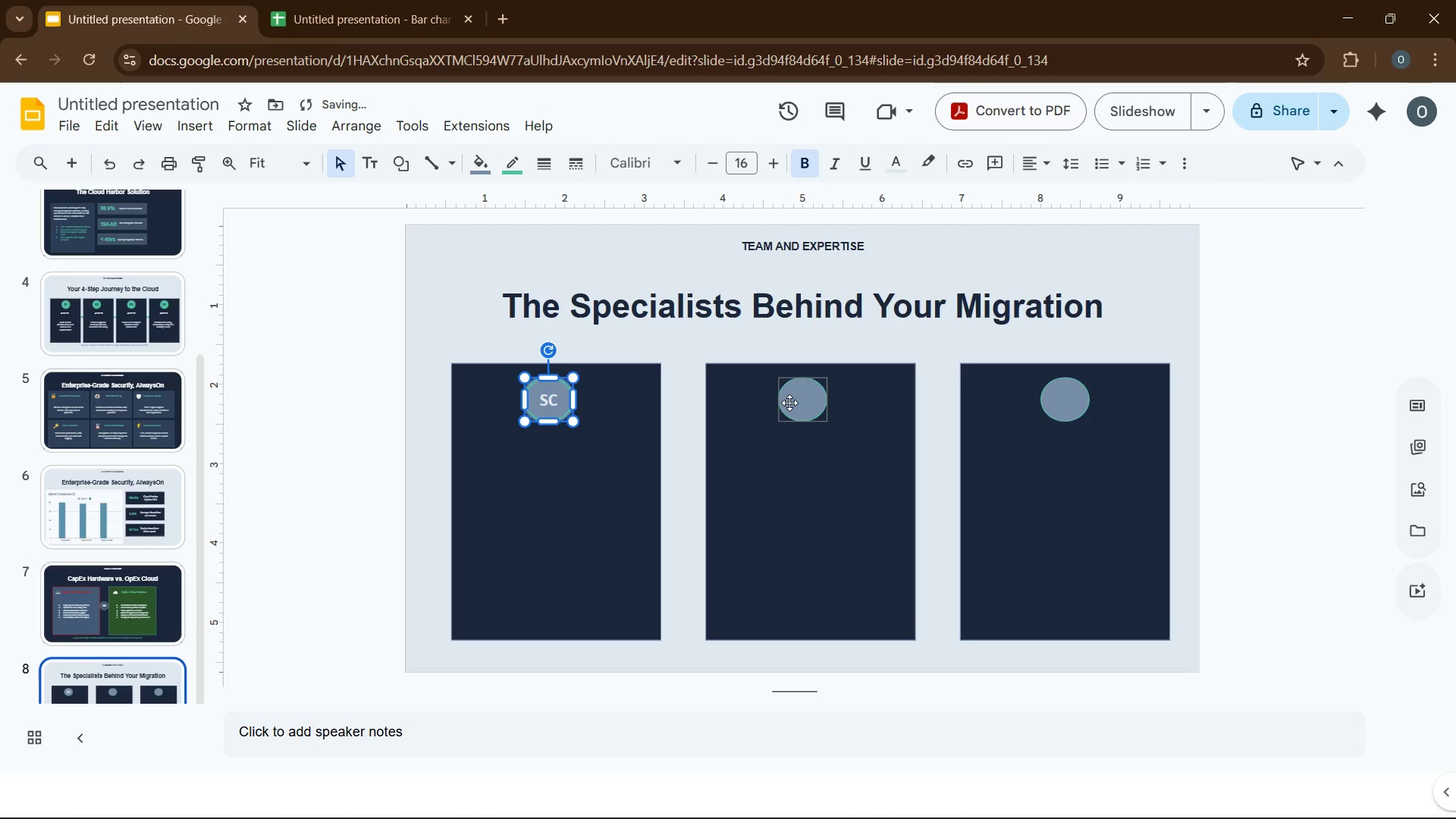 
left_click([805, 399])
 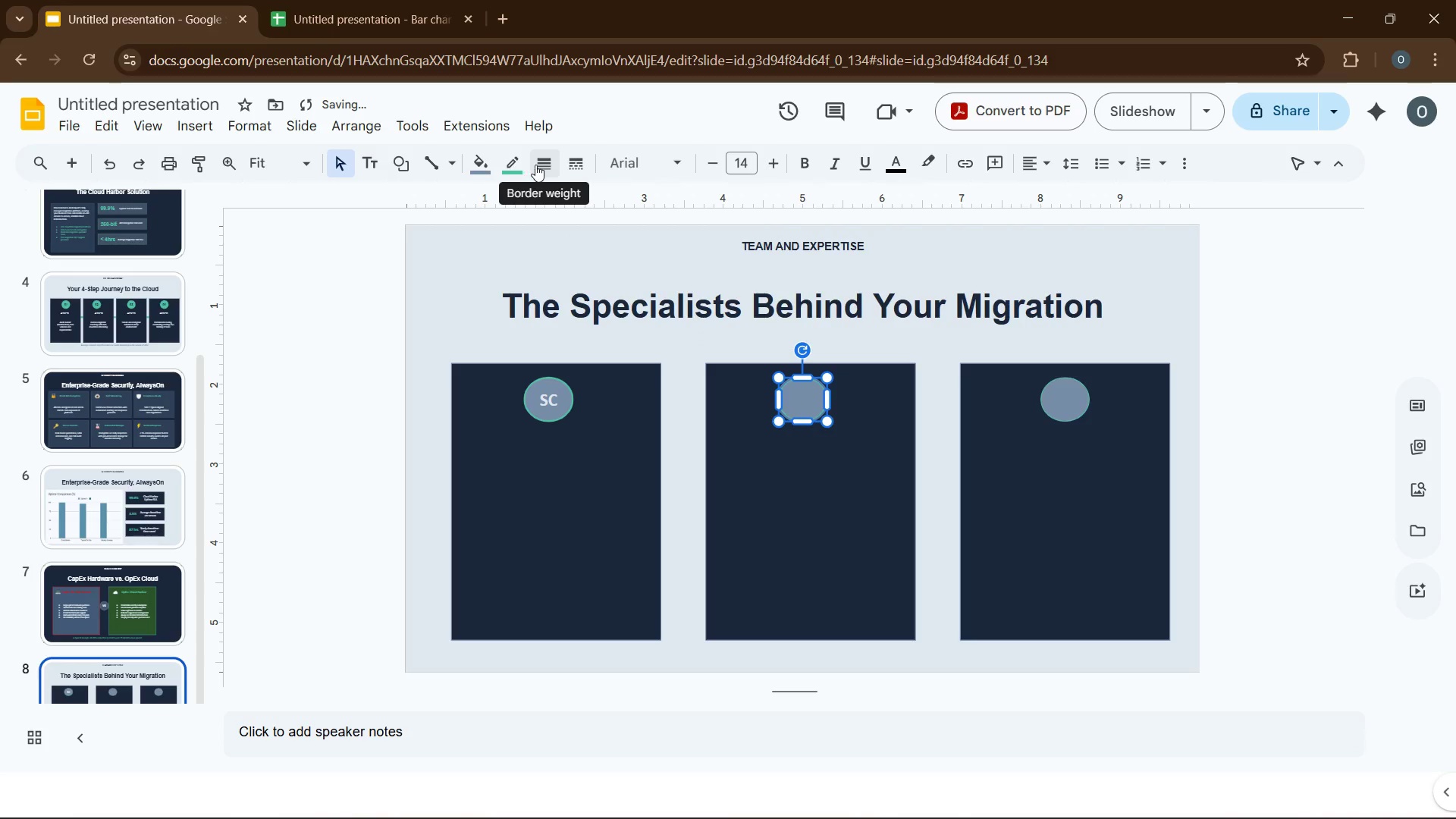 
left_click([542, 162])
 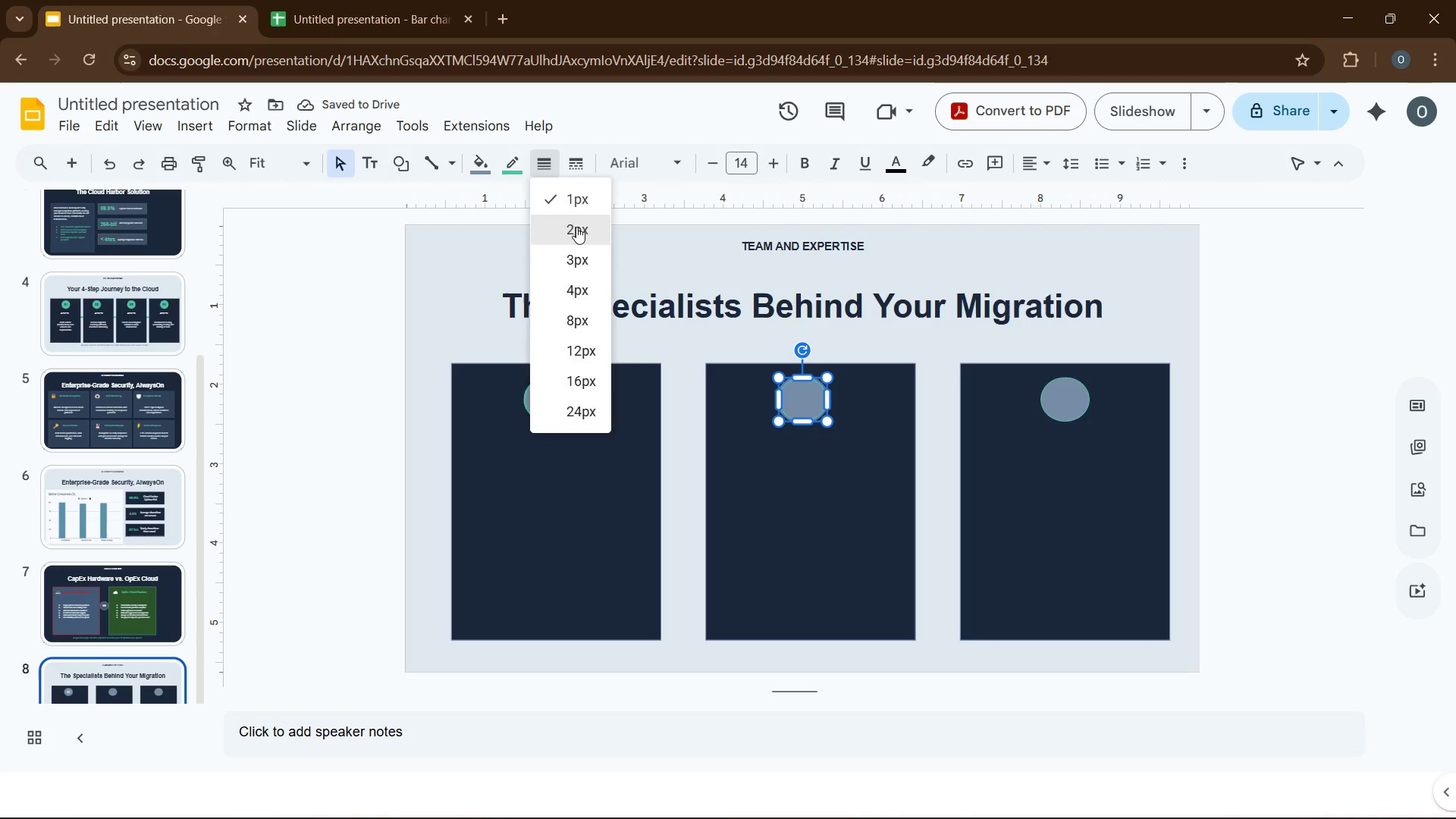 
left_click([576, 227])
 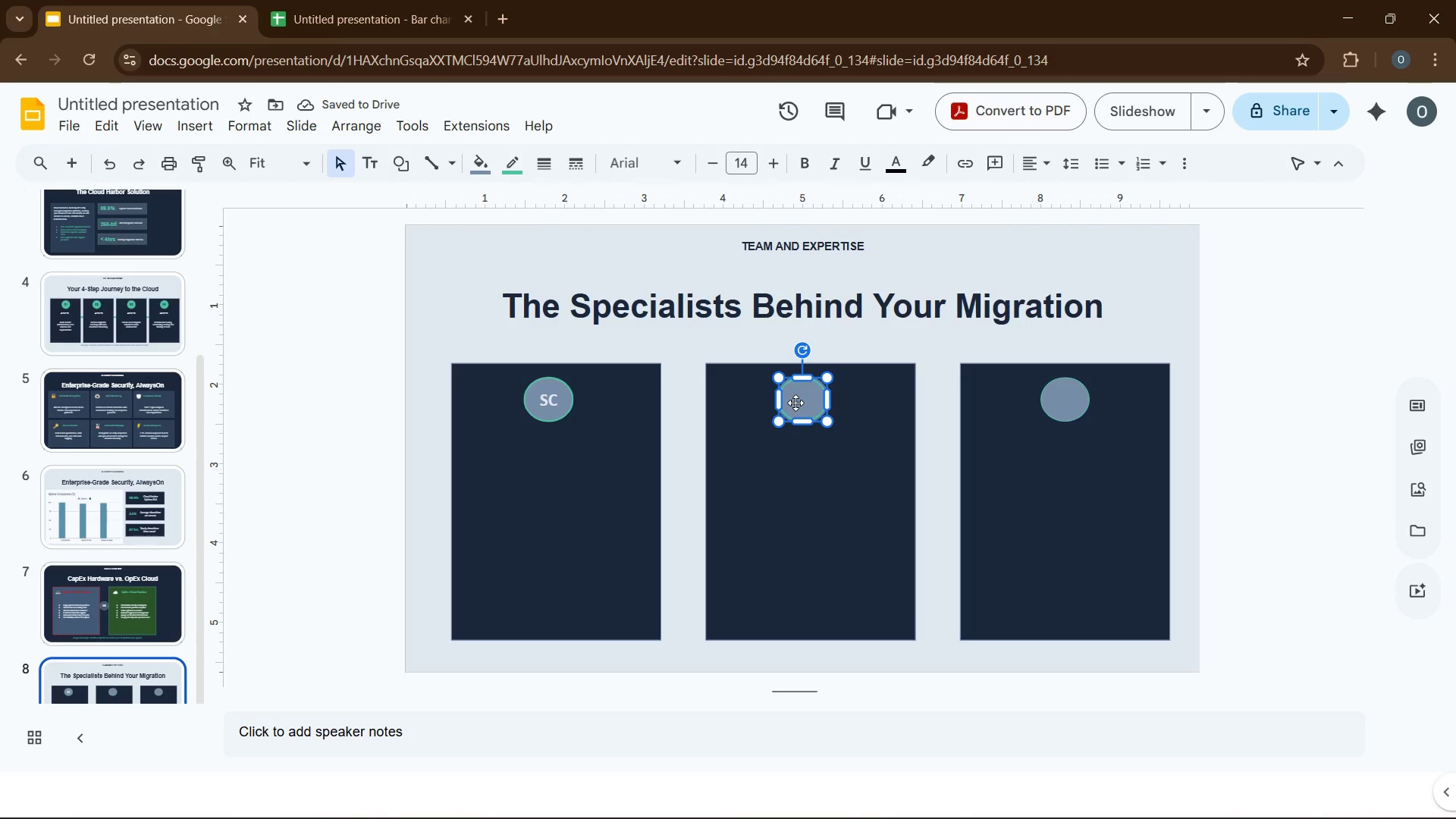 
left_click([795, 403])
 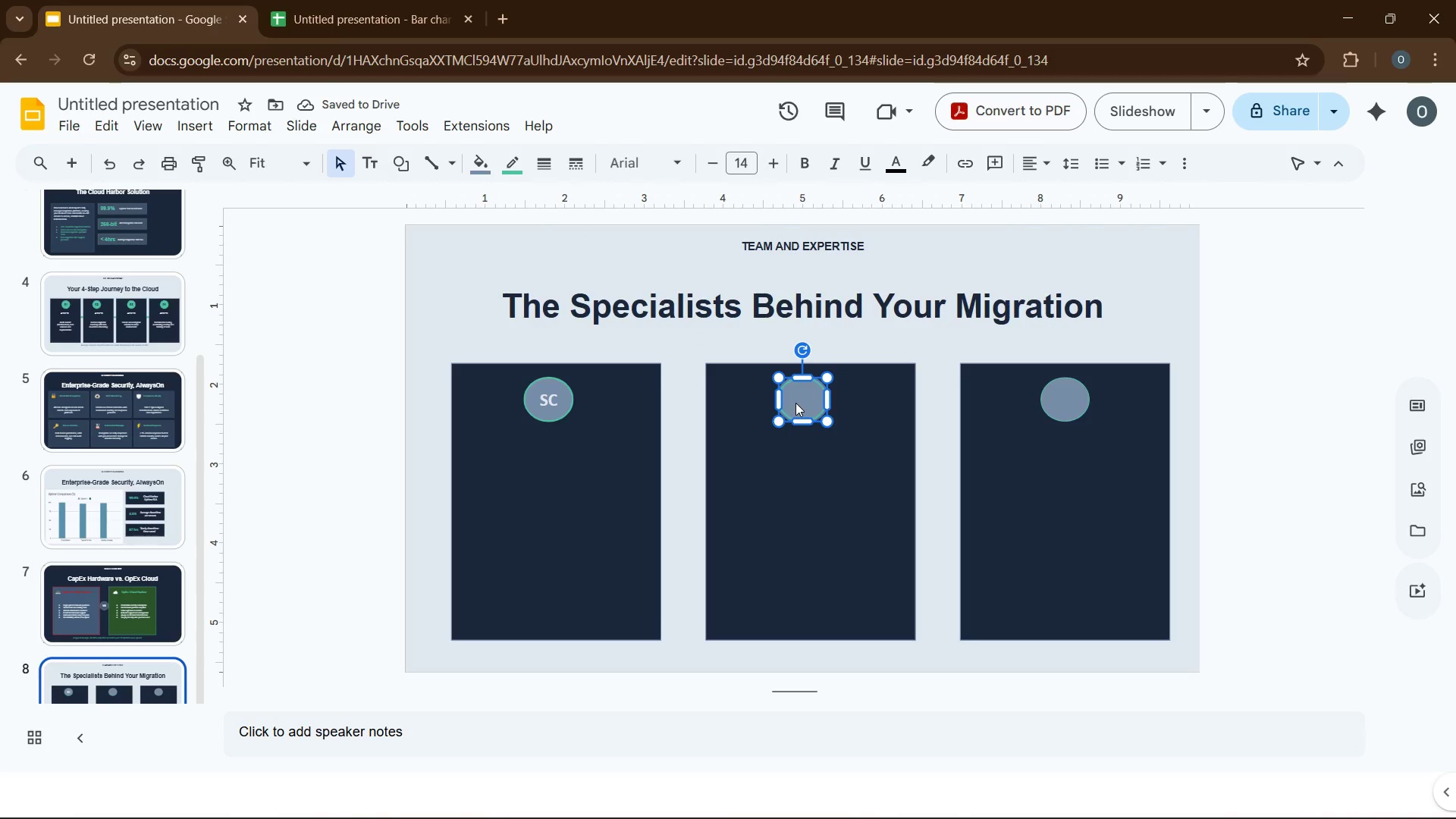 
type(MW)
 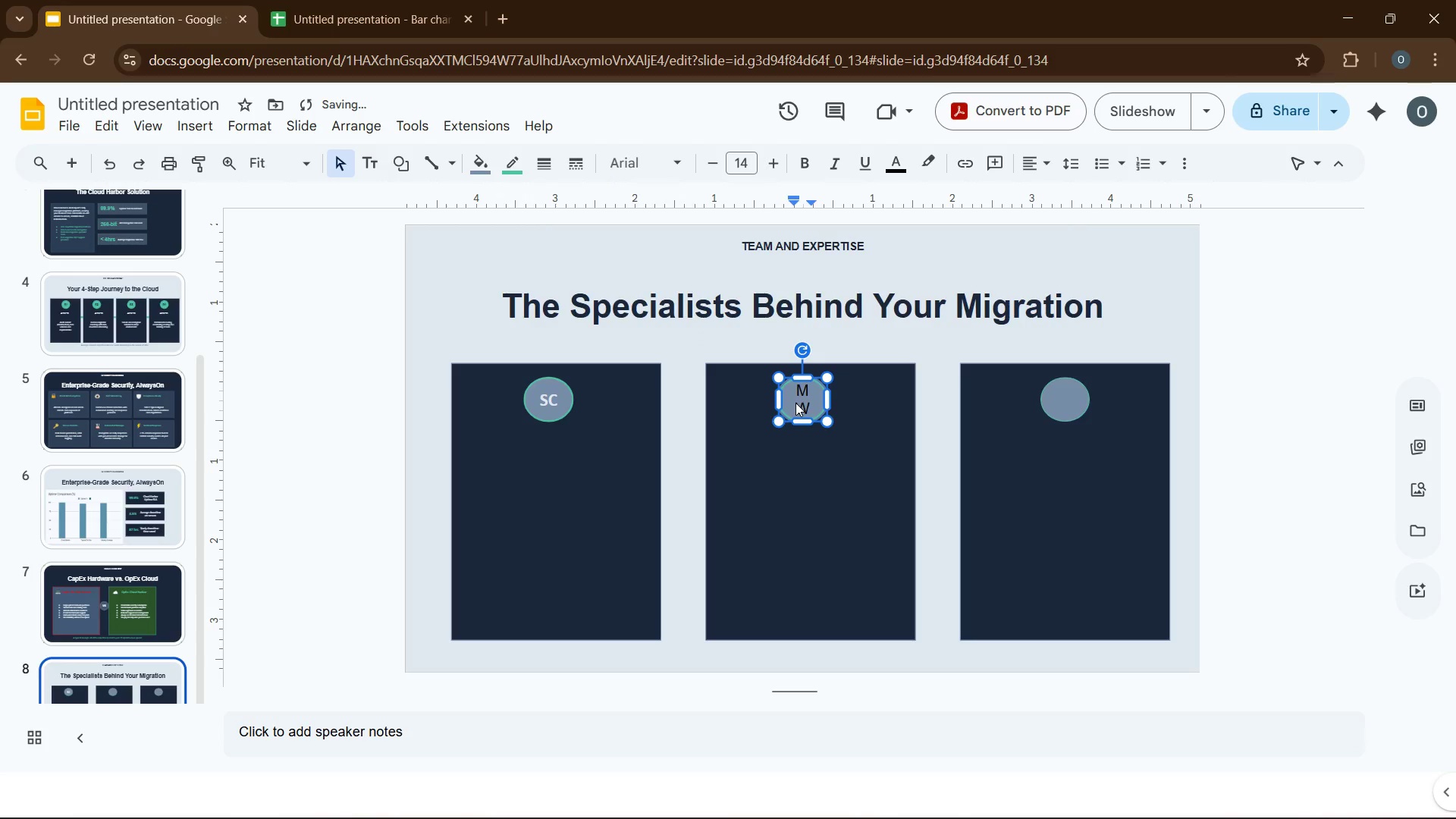 
key(Control+A)
 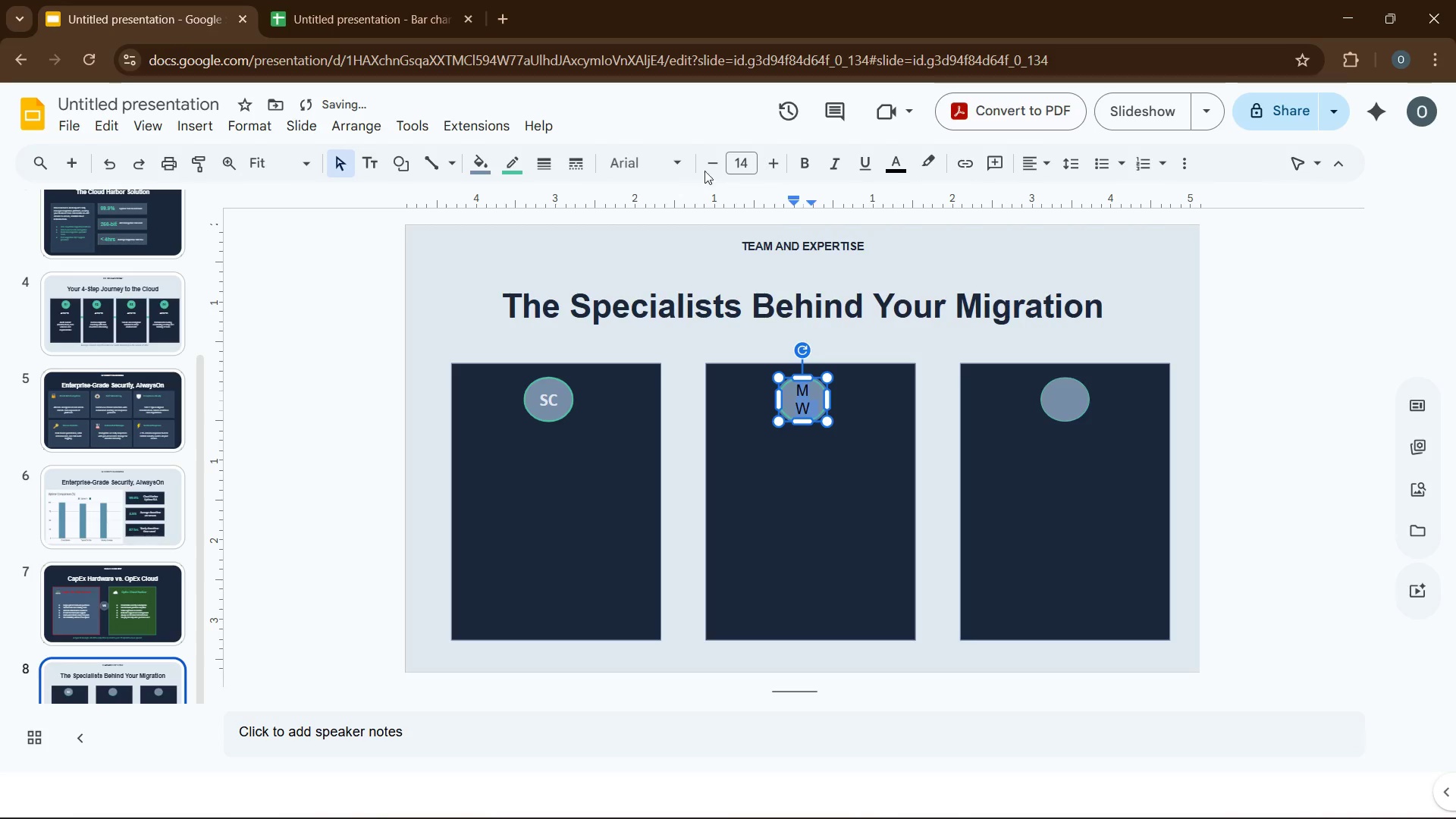 
left_click([697, 162])
 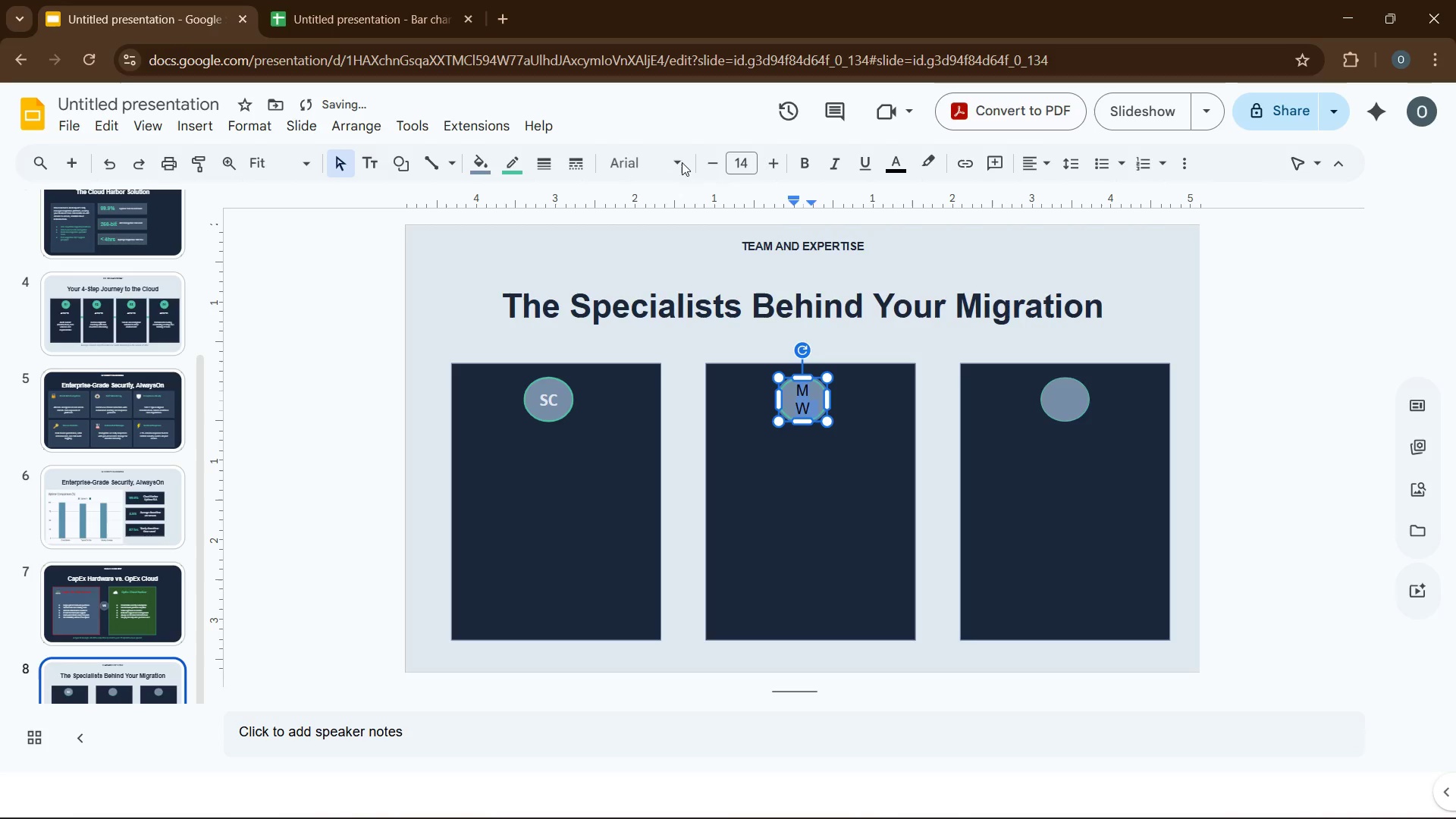 
left_click([682, 162])
 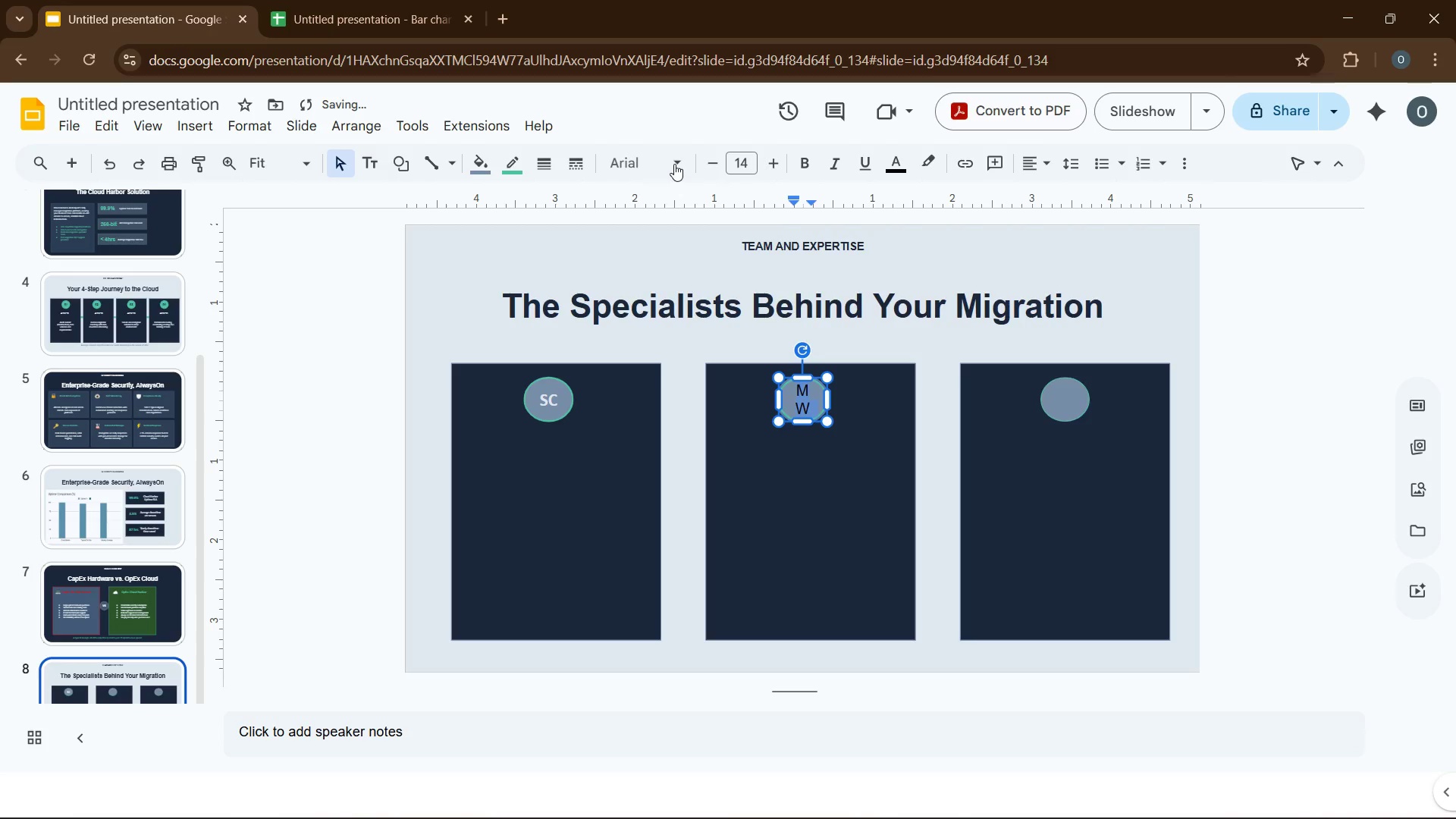 
left_click([673, 165])
 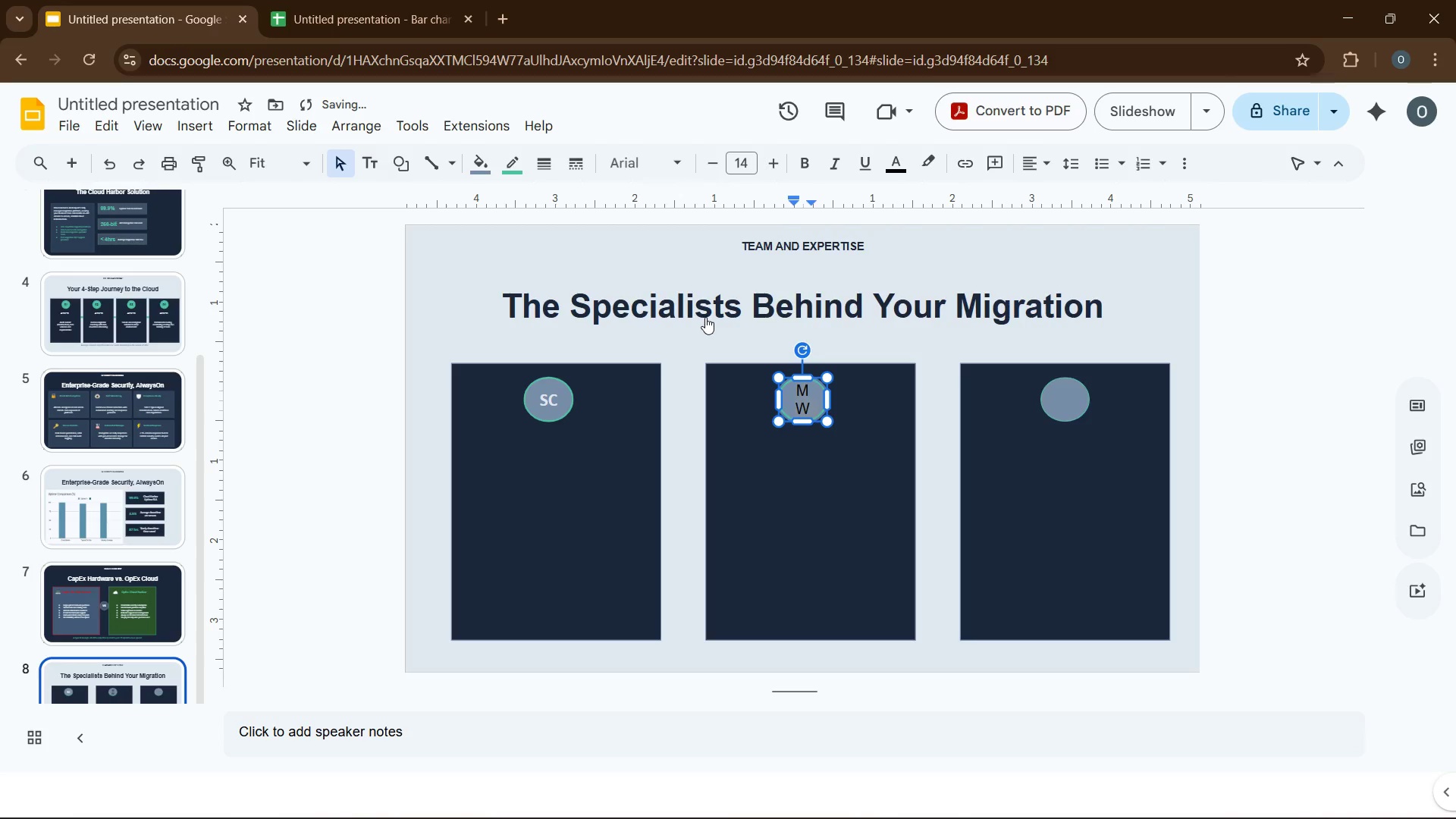 
wait(6.62)
 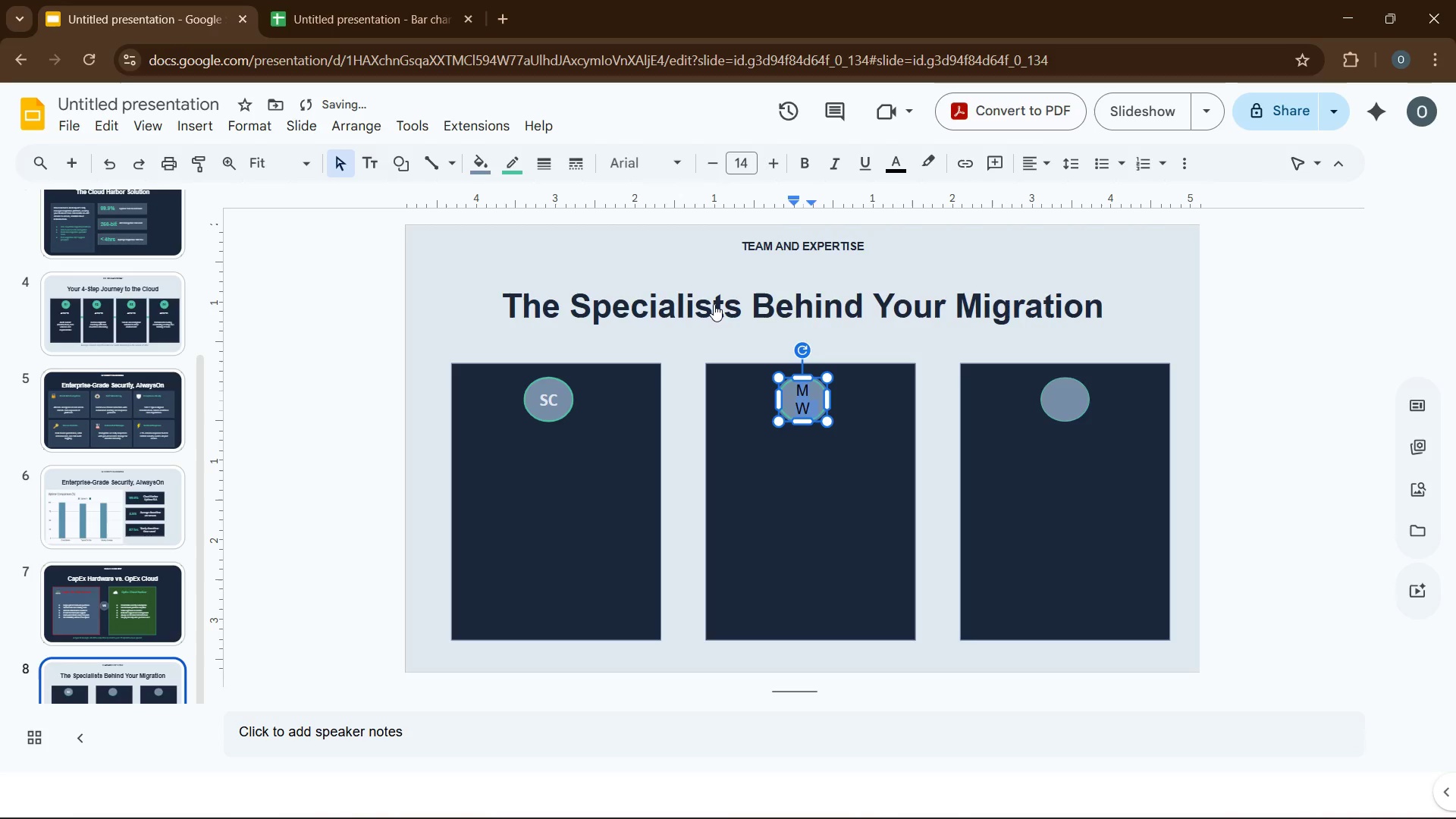 
left_click([639, 168])
 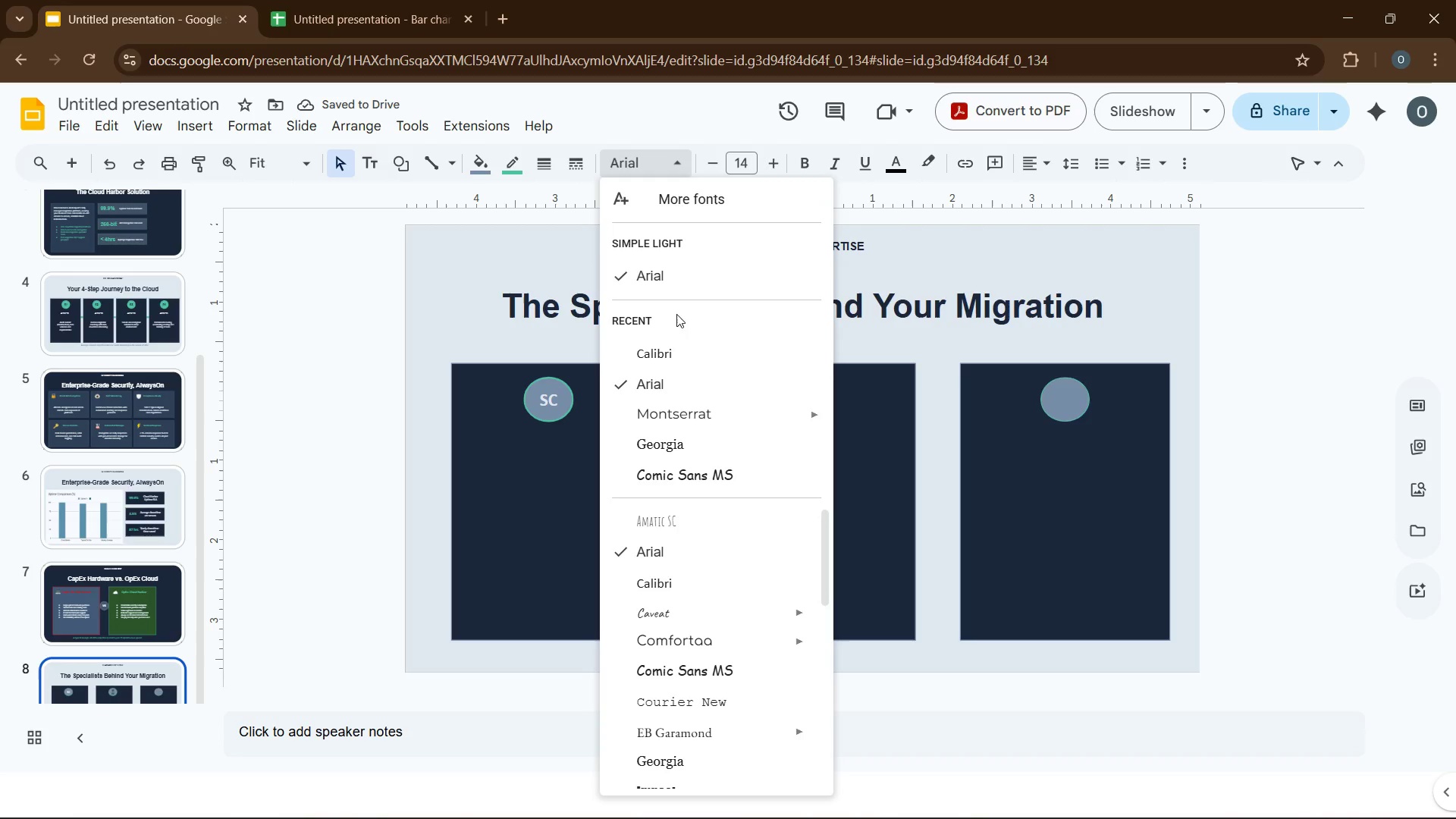 
left_click([674, 353])
 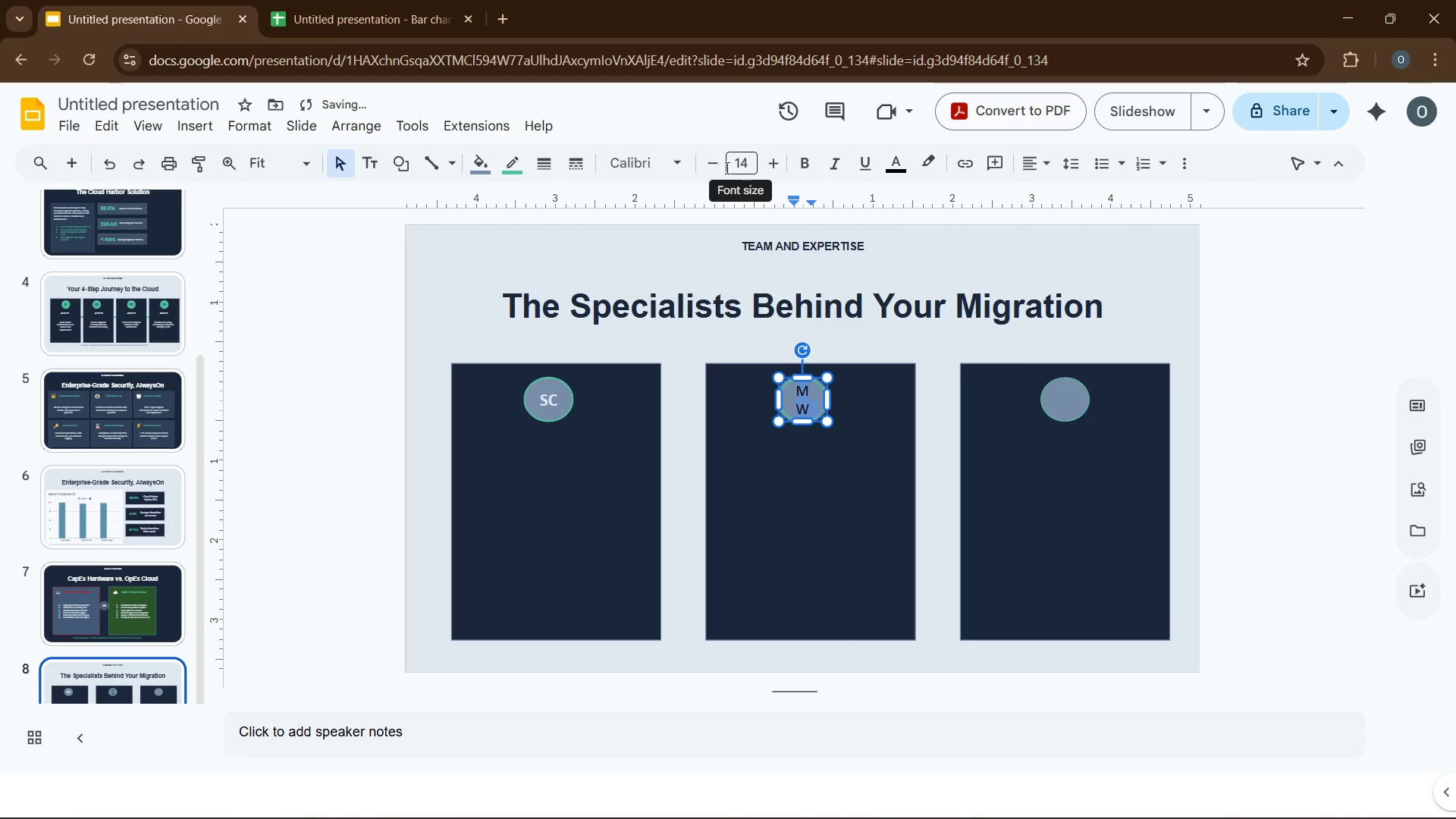 
left_click([705, 166])
 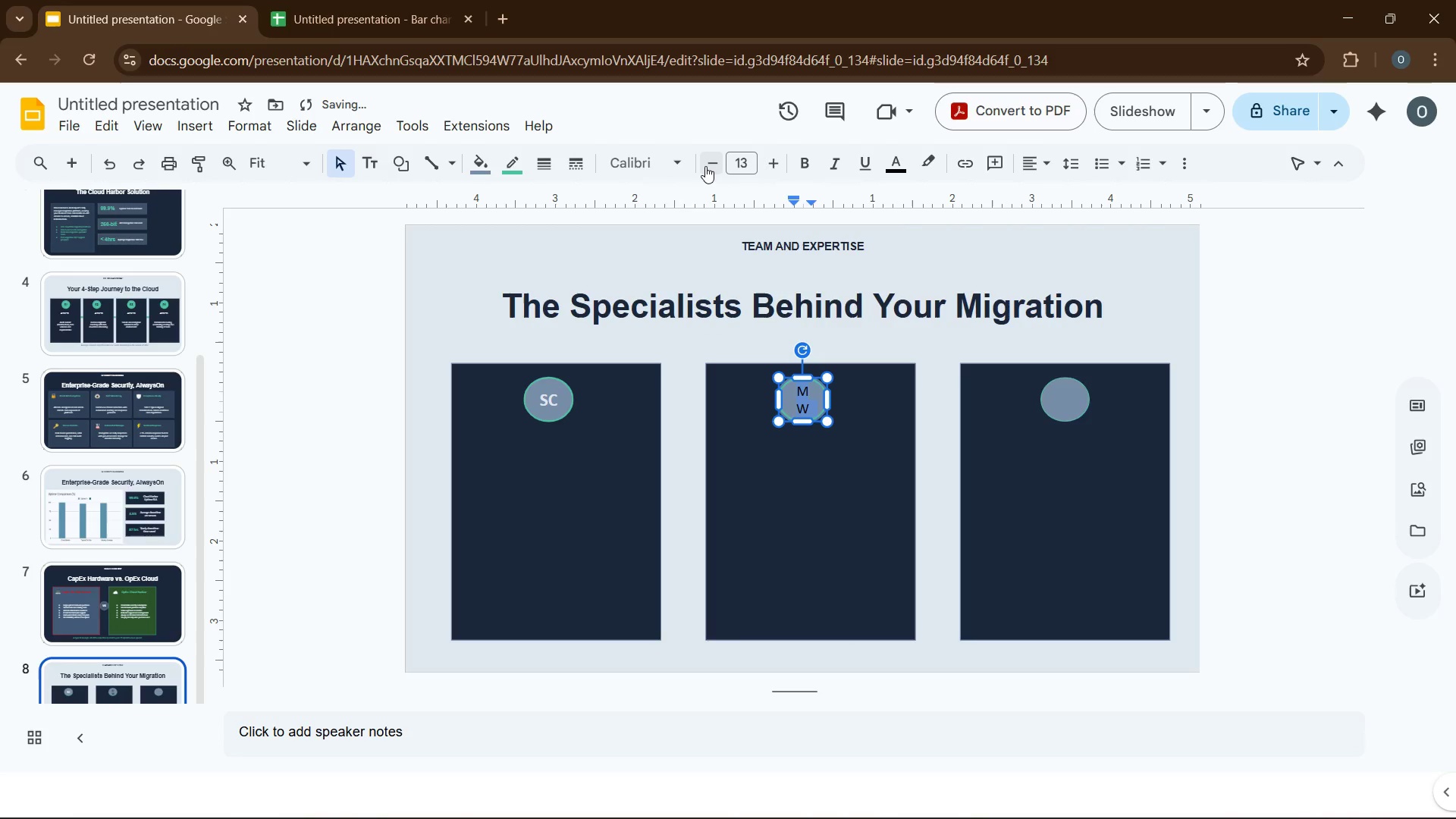 
left_click([705, 166])
 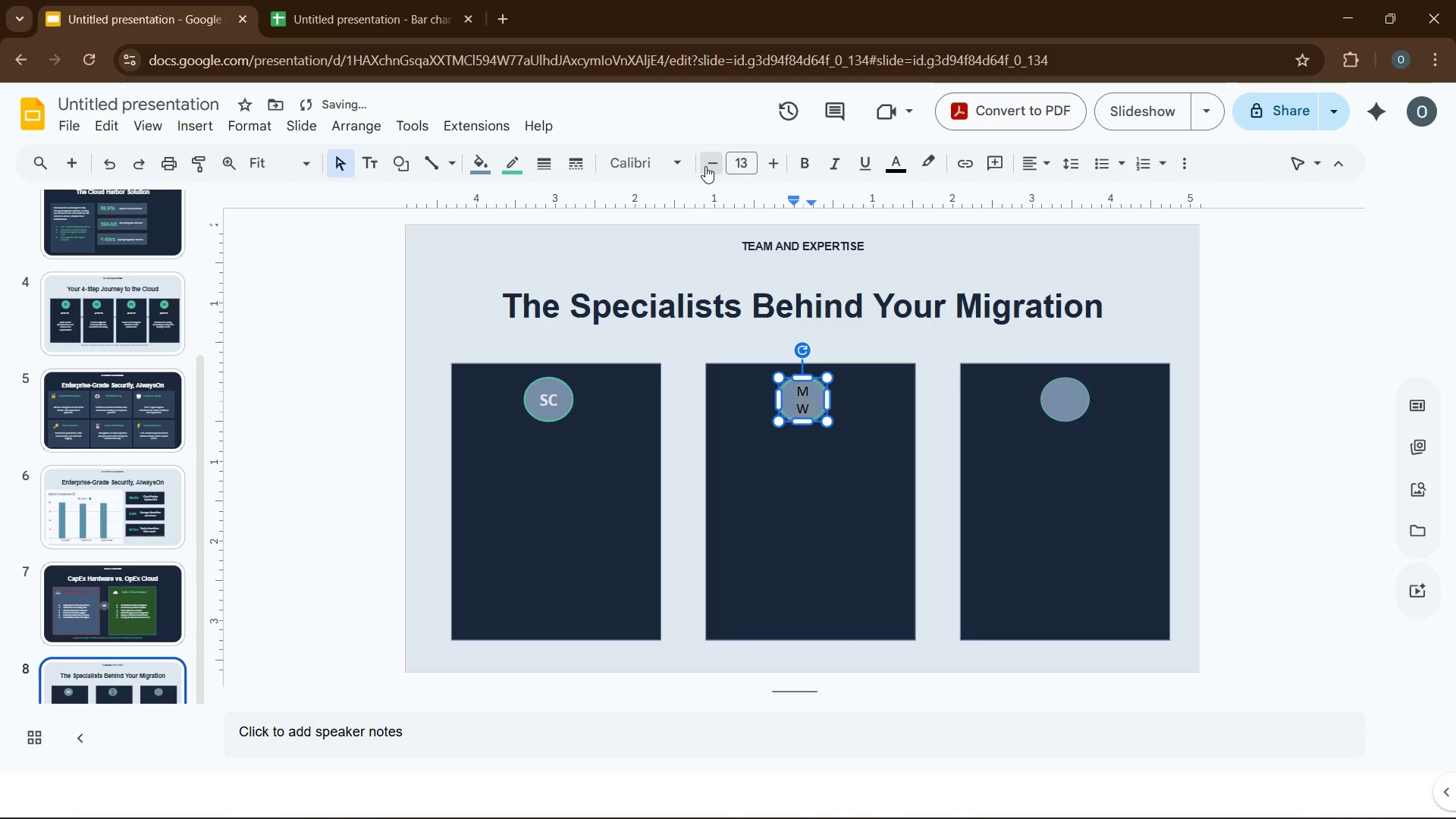 
left_click([705, 166])
 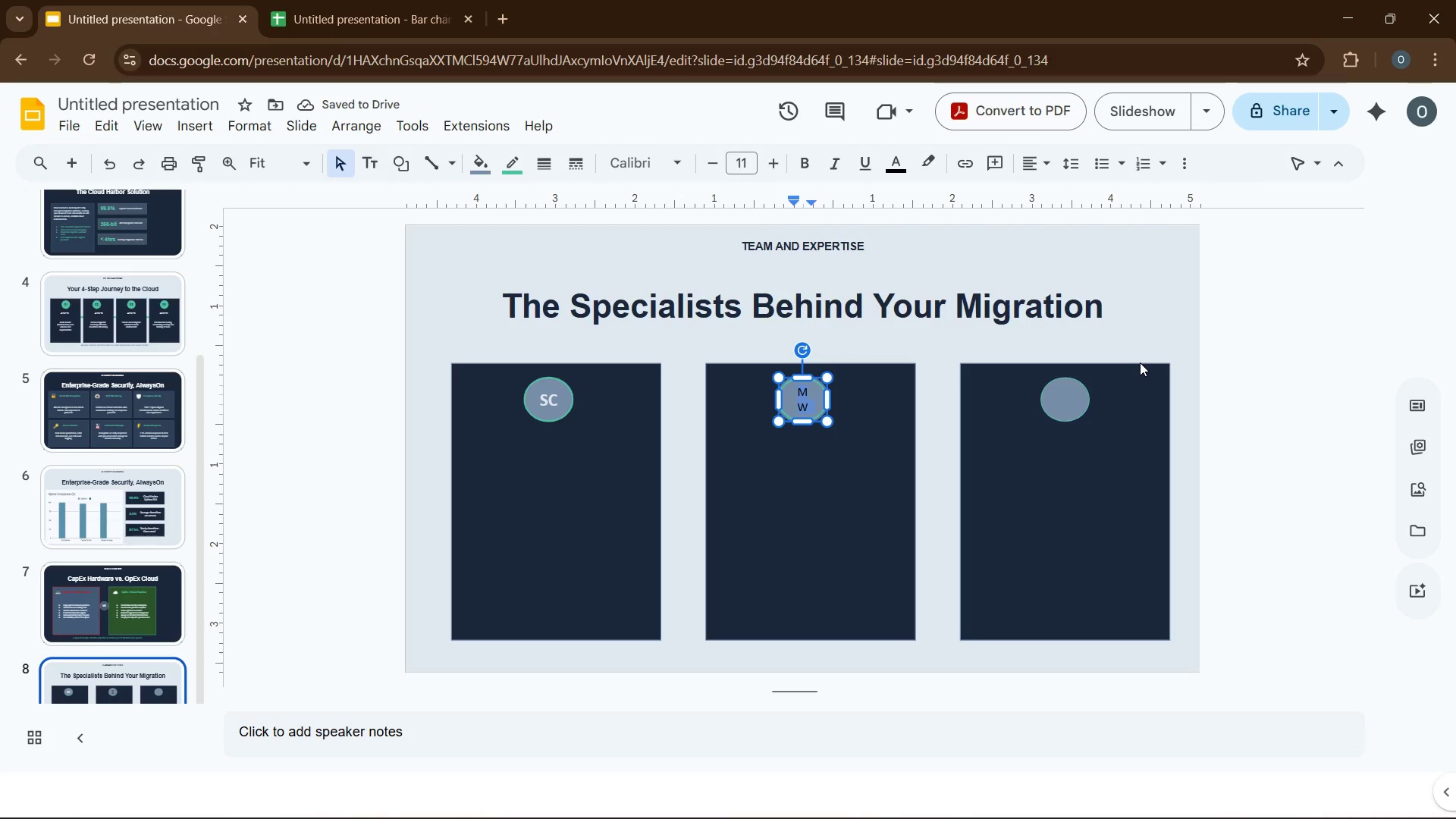 
wait(6.52)
 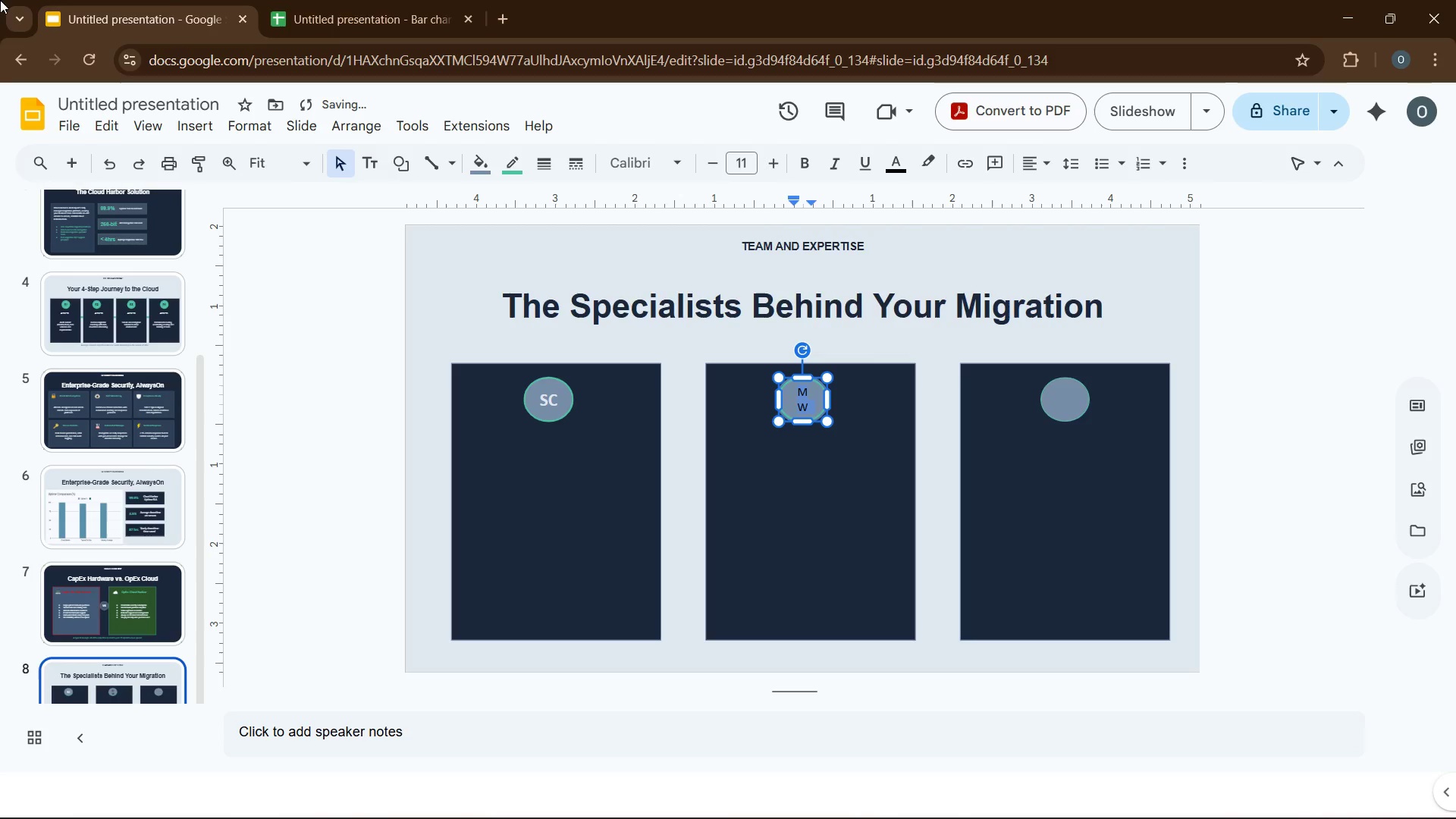 
left_click([856, 449])
 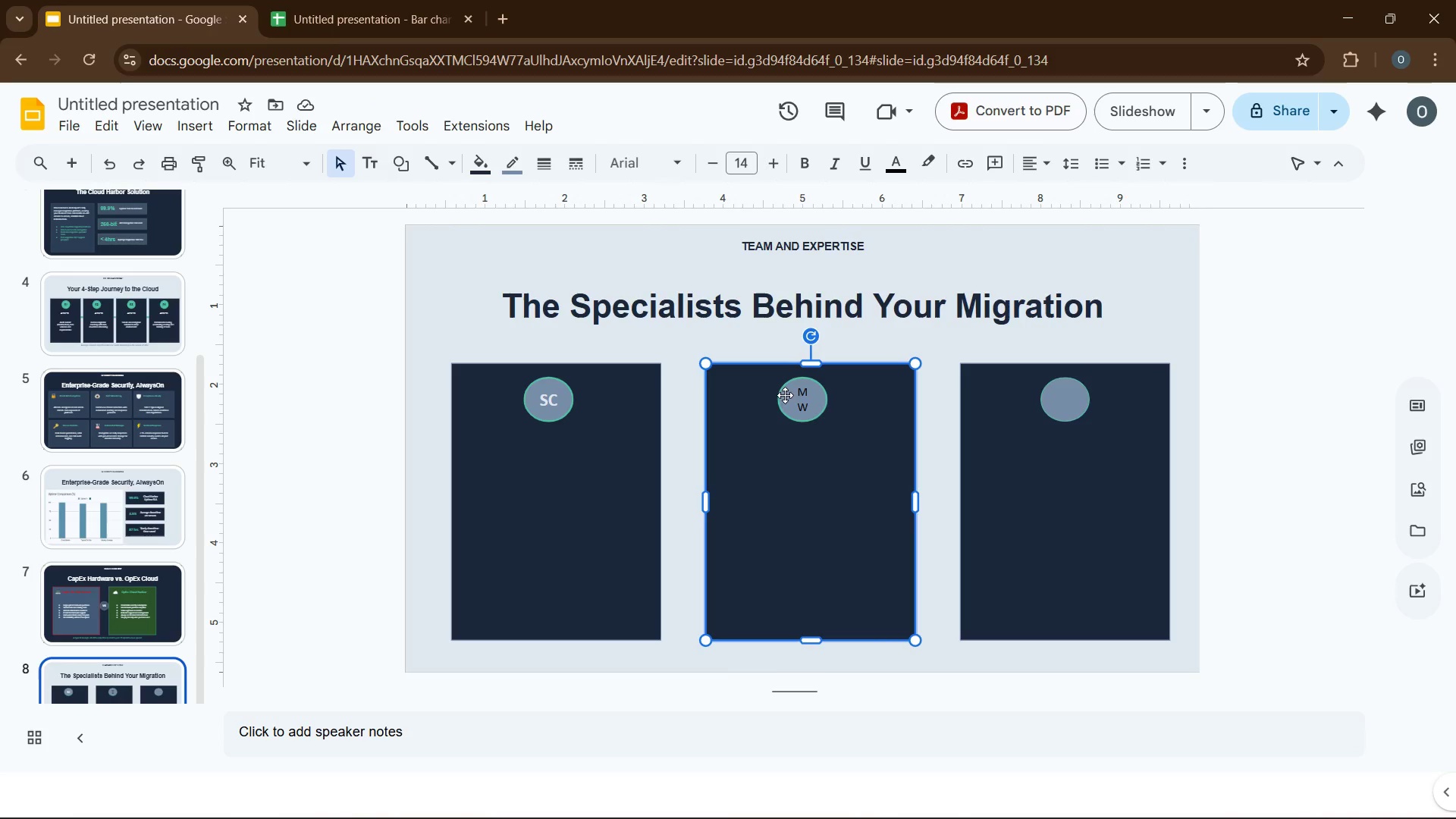 
left_click([790, 397])
 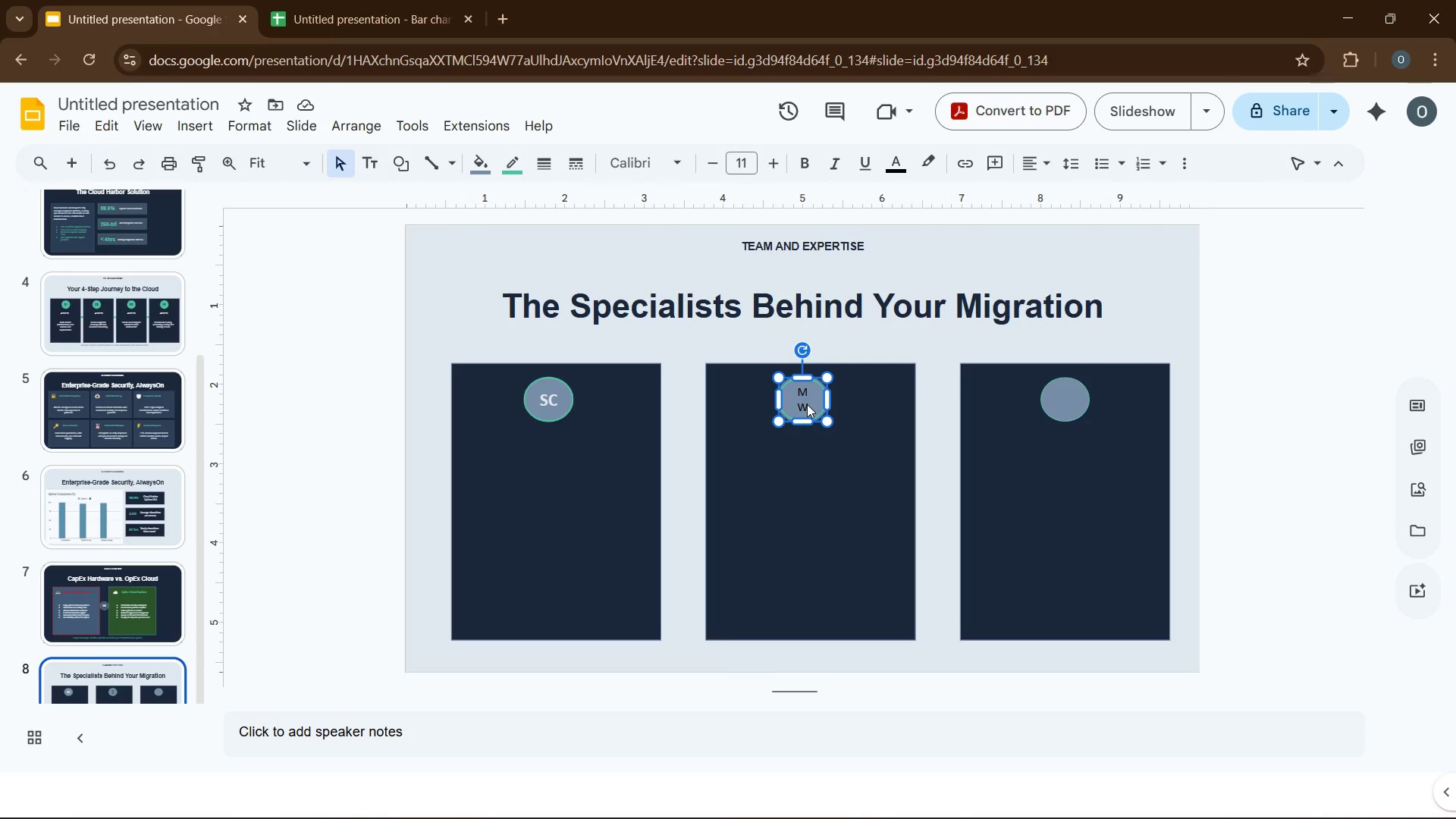 
double_click([807, 404])
 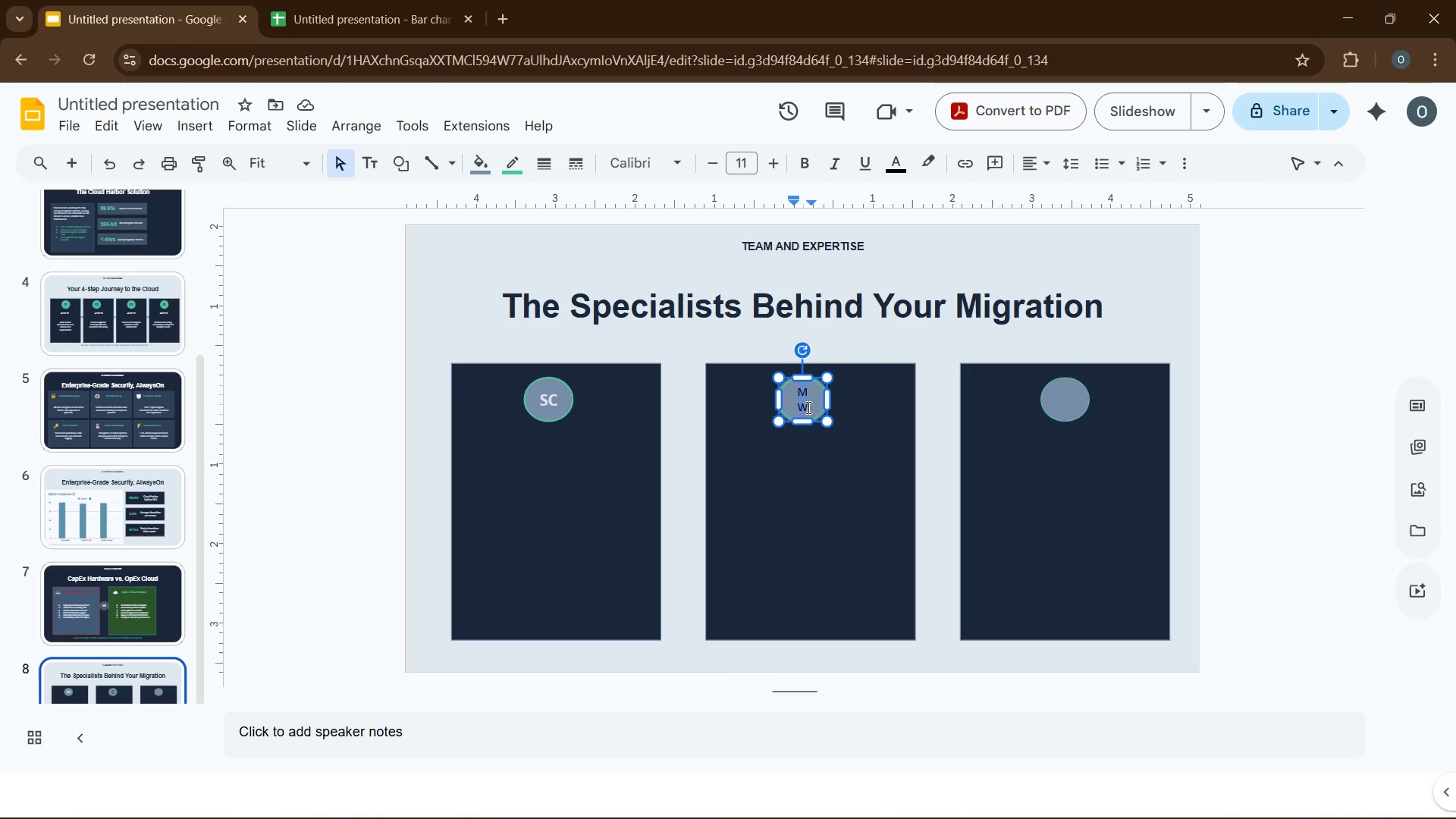 
key(Backspace)
 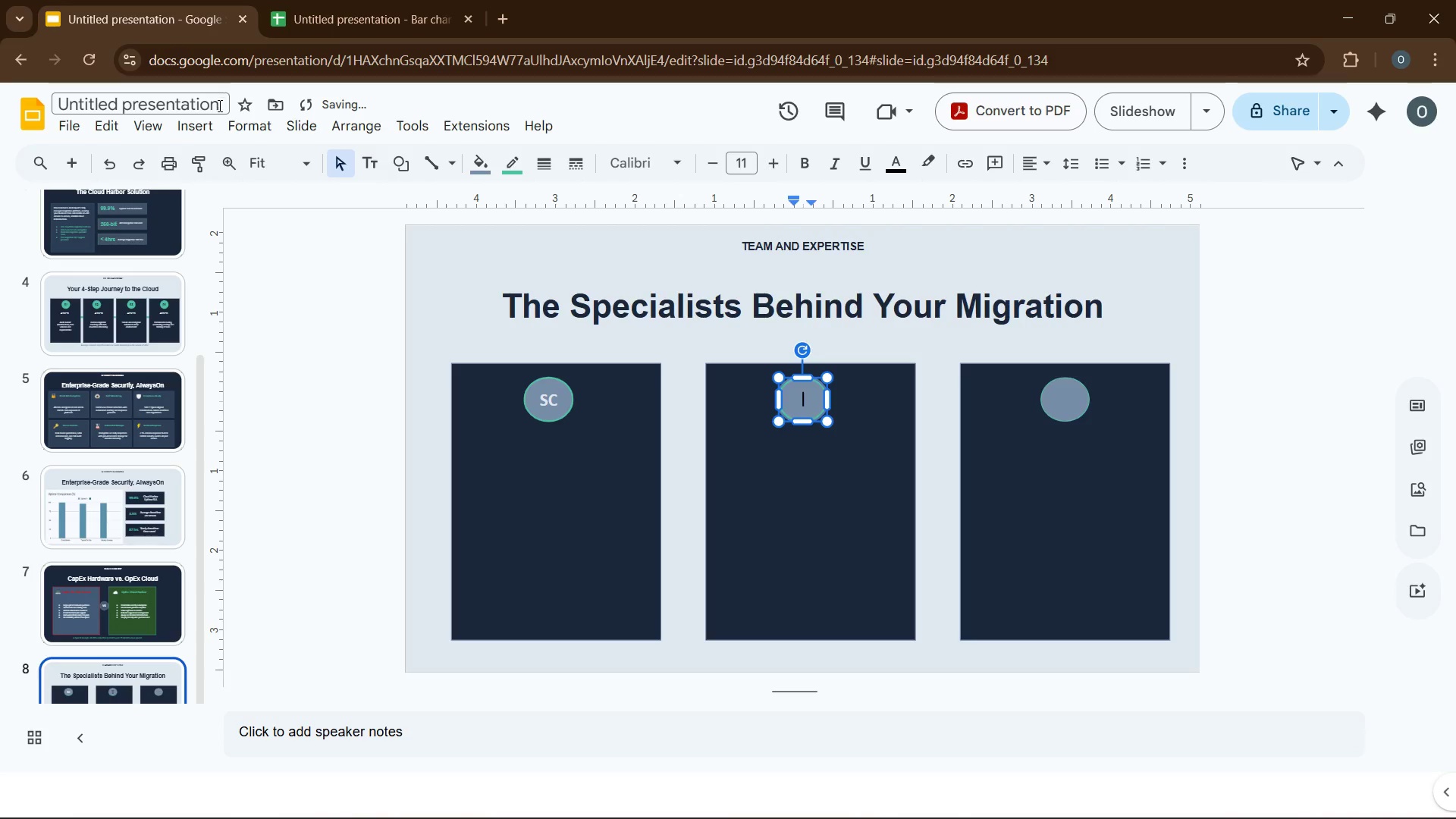 
left_click([197, 118])
 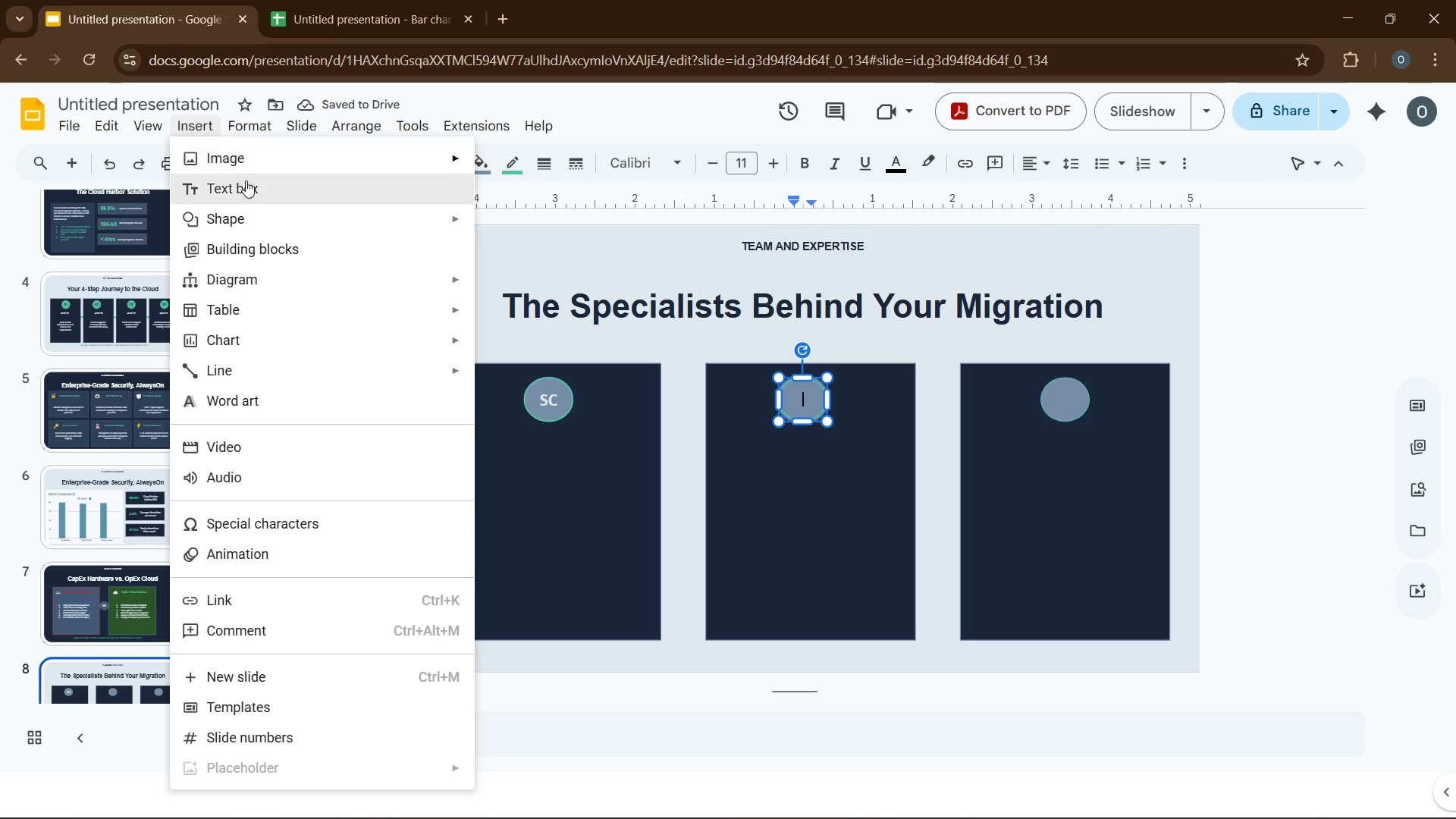 
left_click([249, 185])
 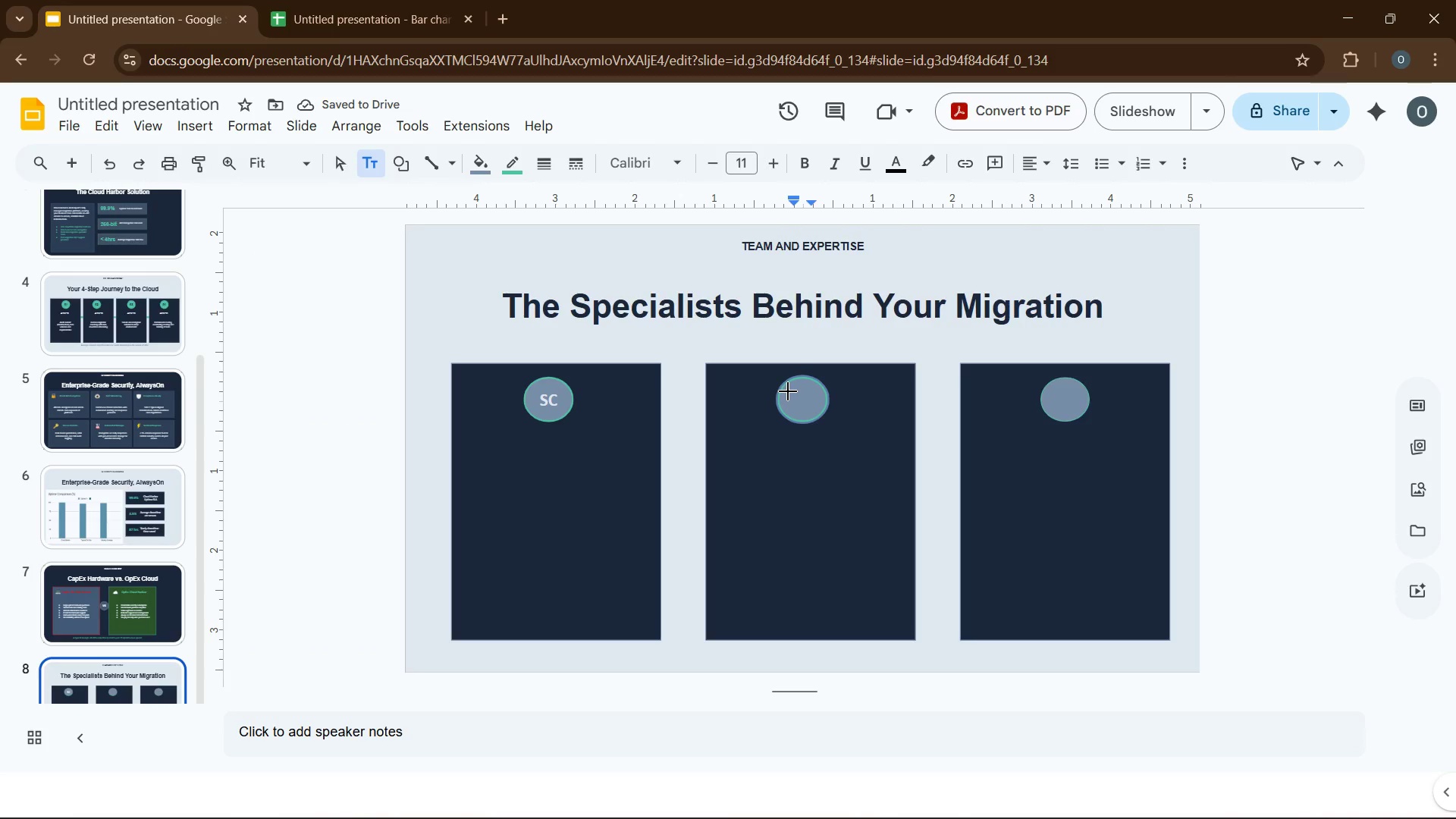 
left_click_drag(start_coordinate=[764, 383], to_coordinate=[832, 419])
 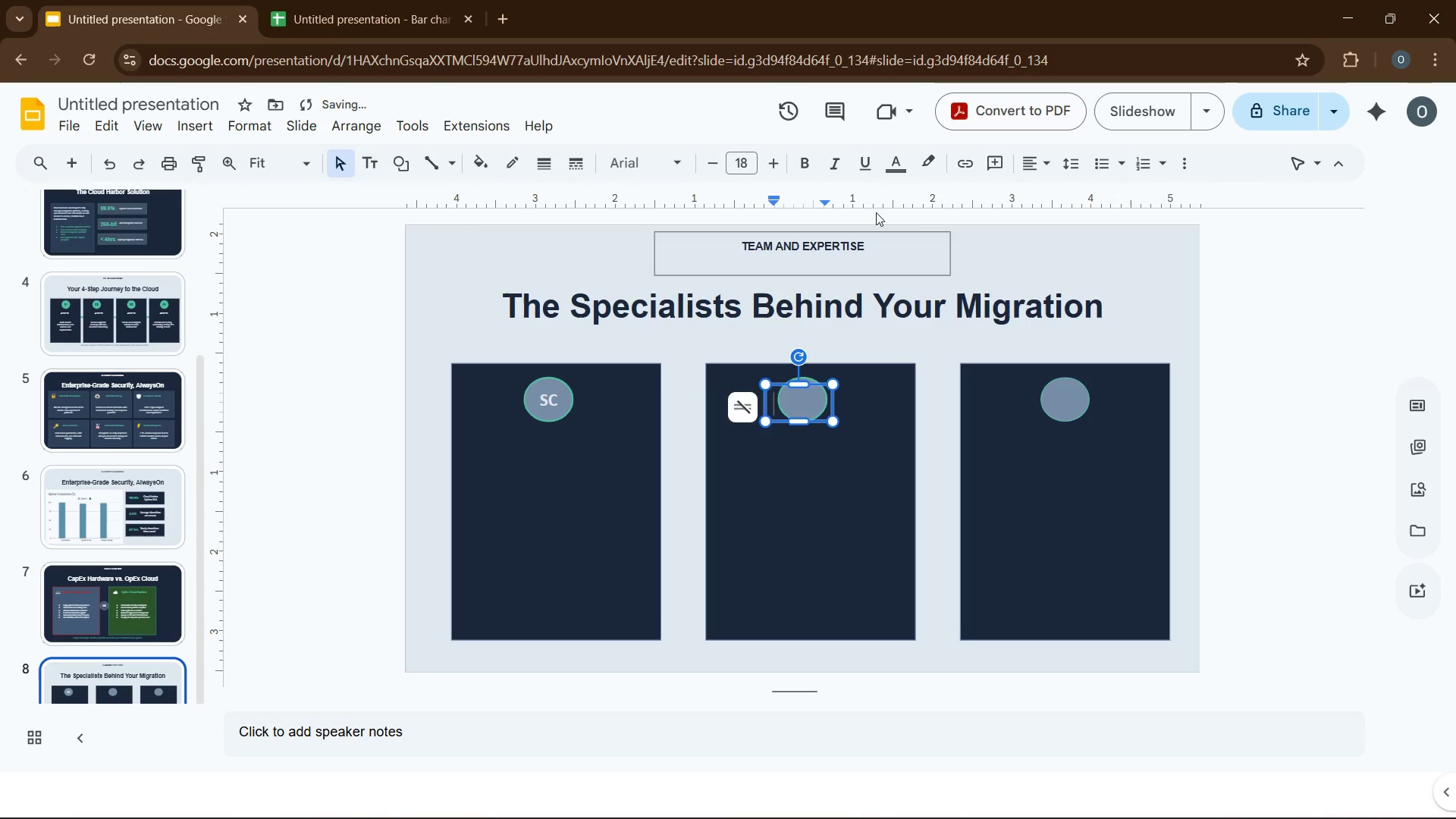 
left_click([896, 175])
 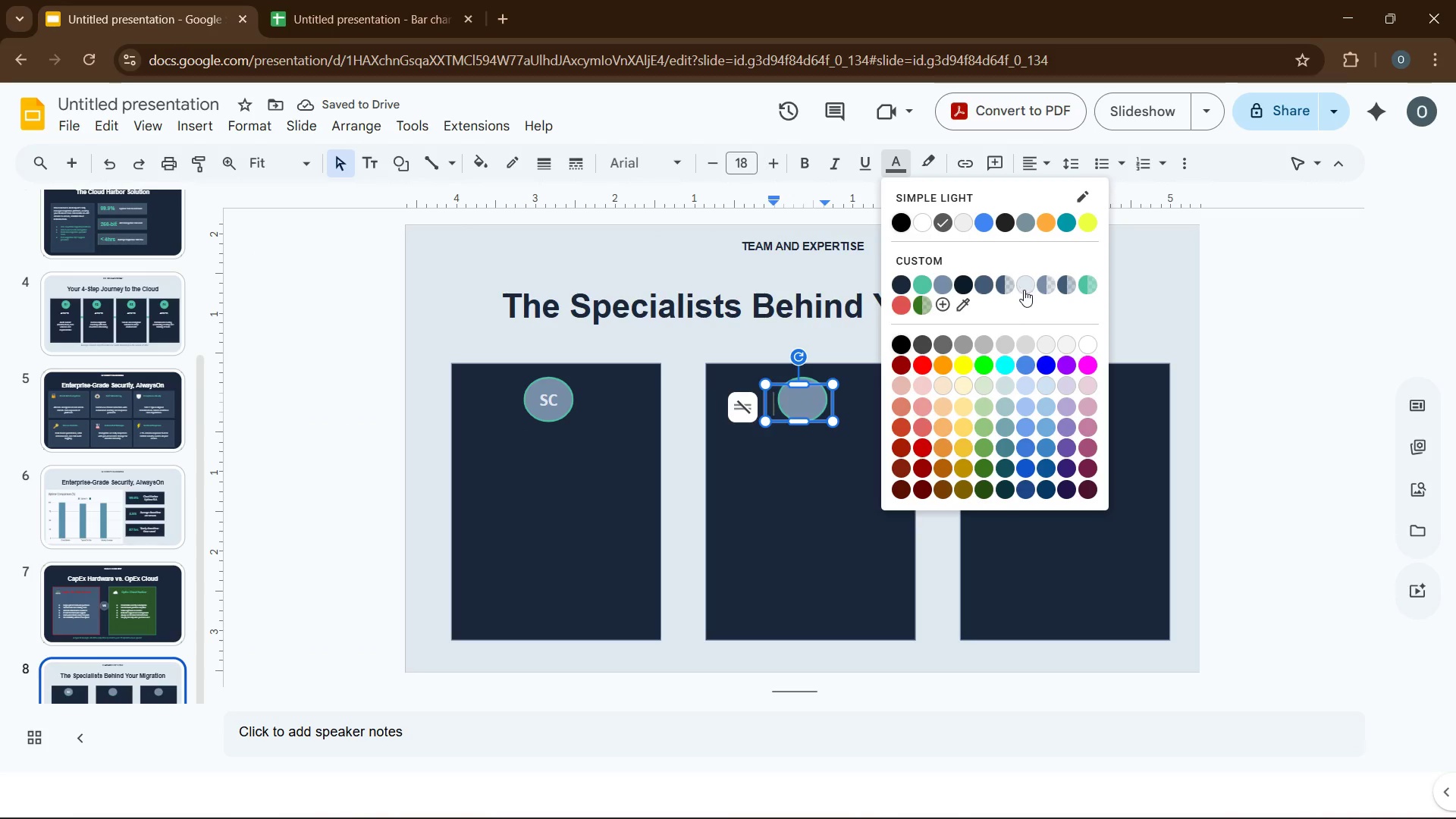 
left_click([1026, 289])
 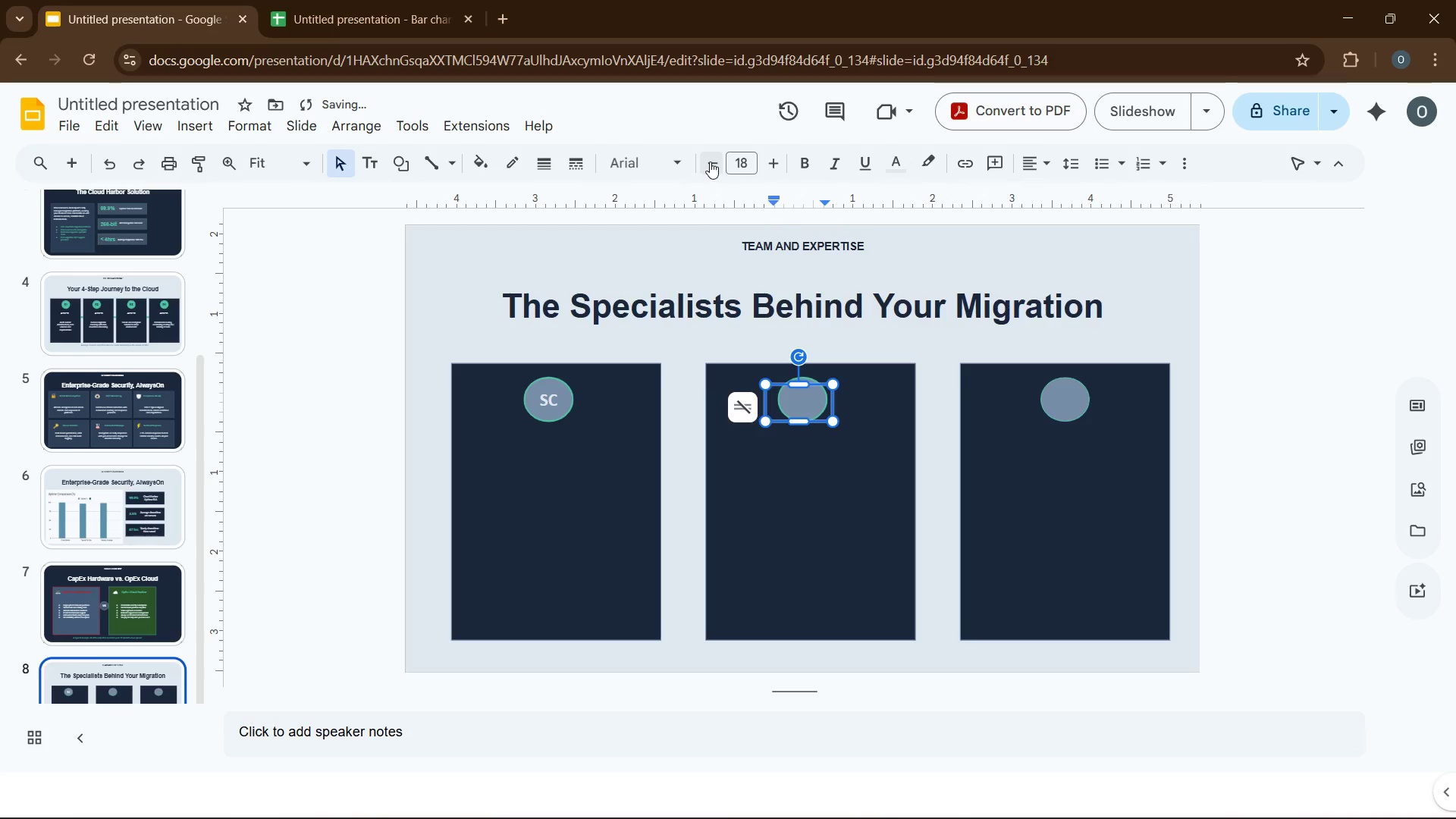 
left_click([682, 162])
 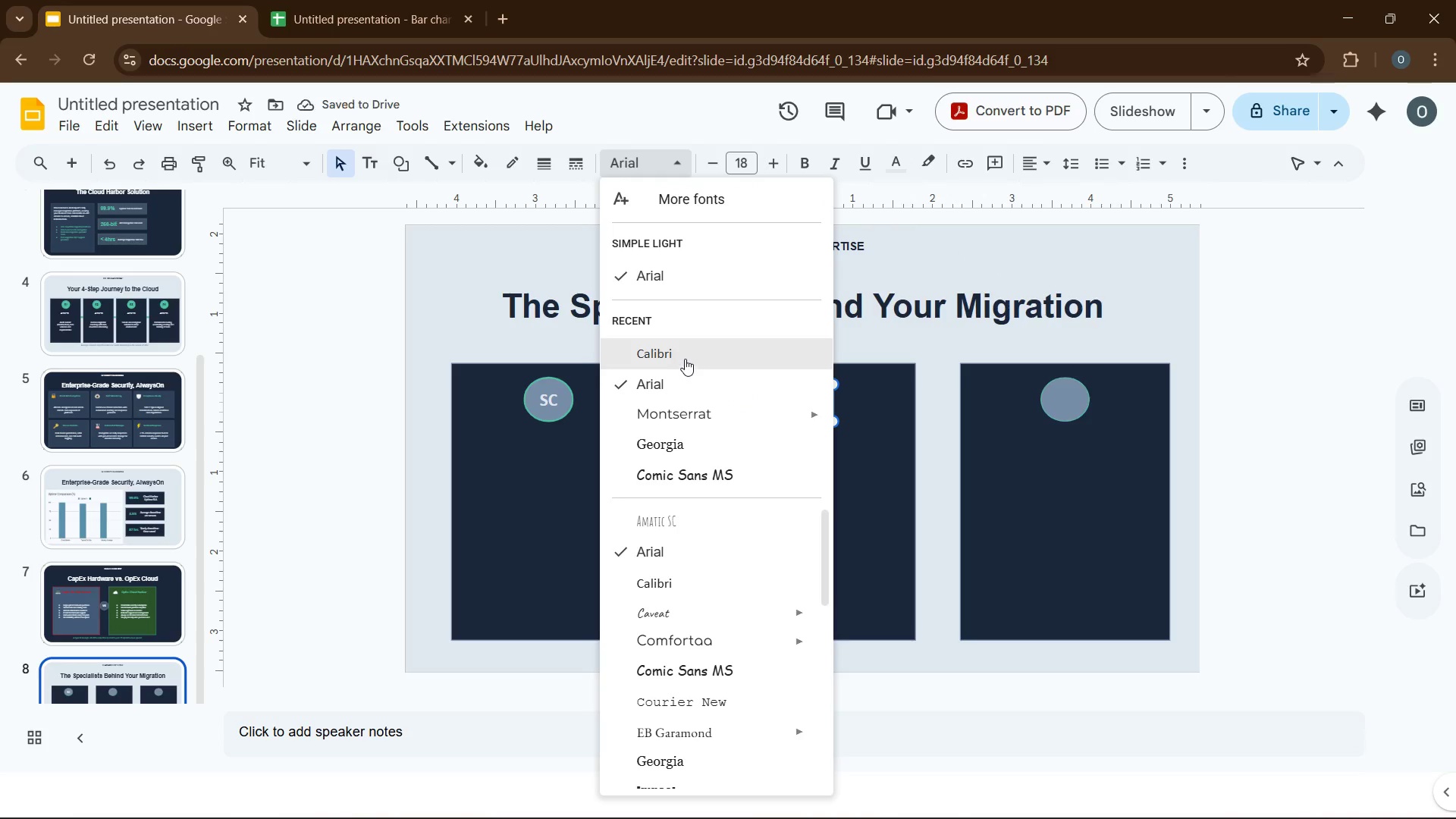 
left_click([685, 356])
 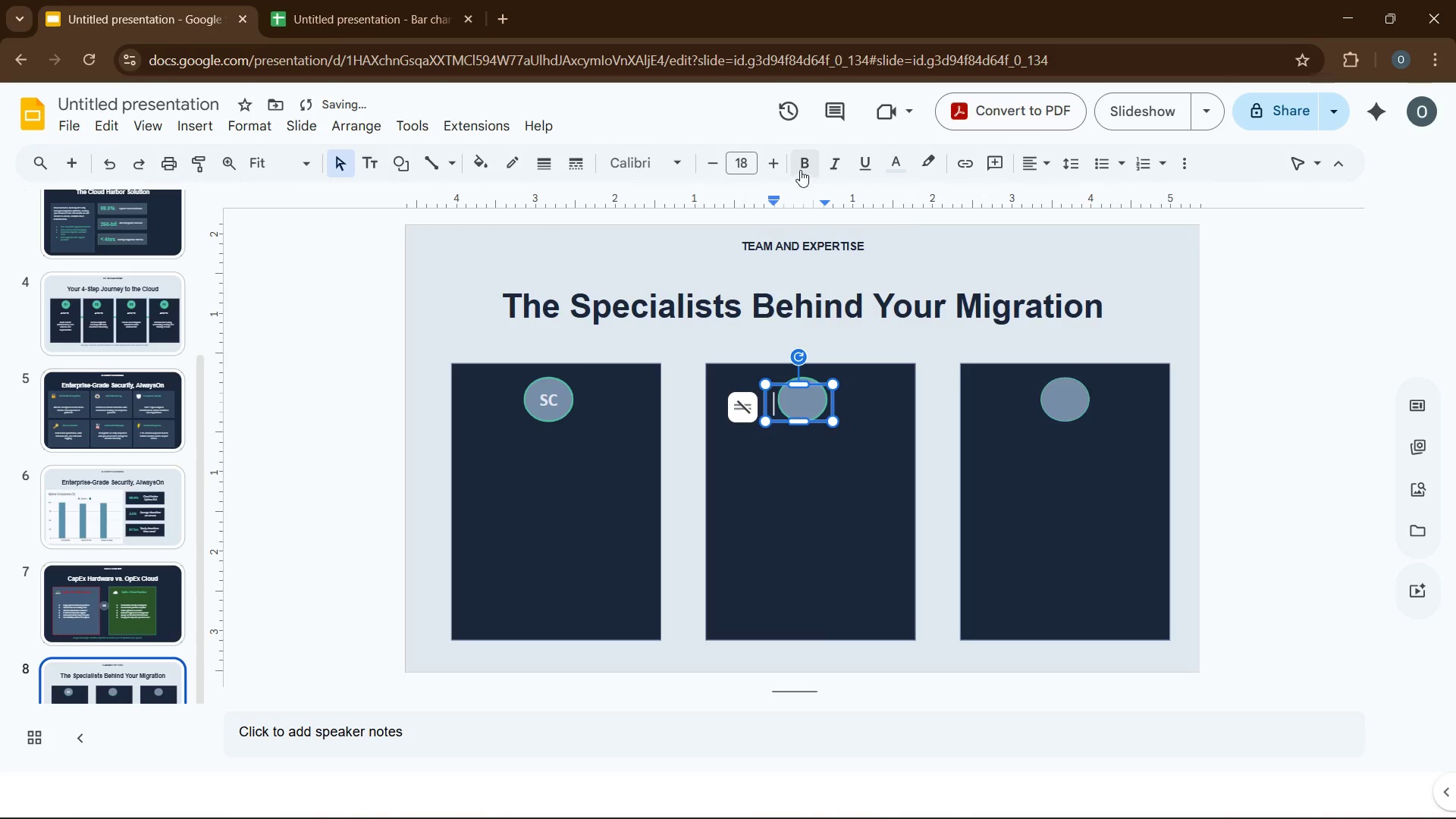 
left_click([800, 169])
 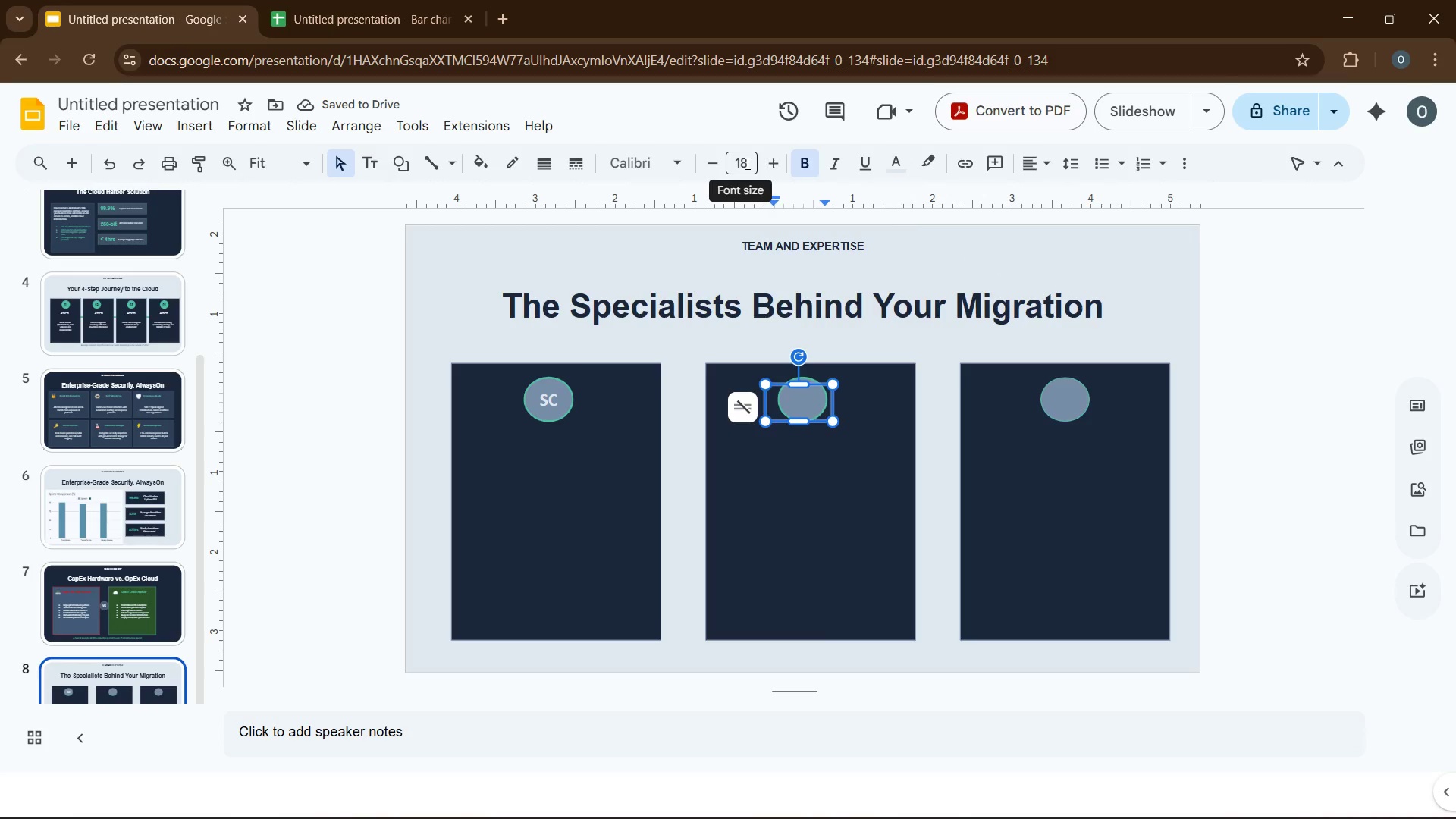 
type(MW)
 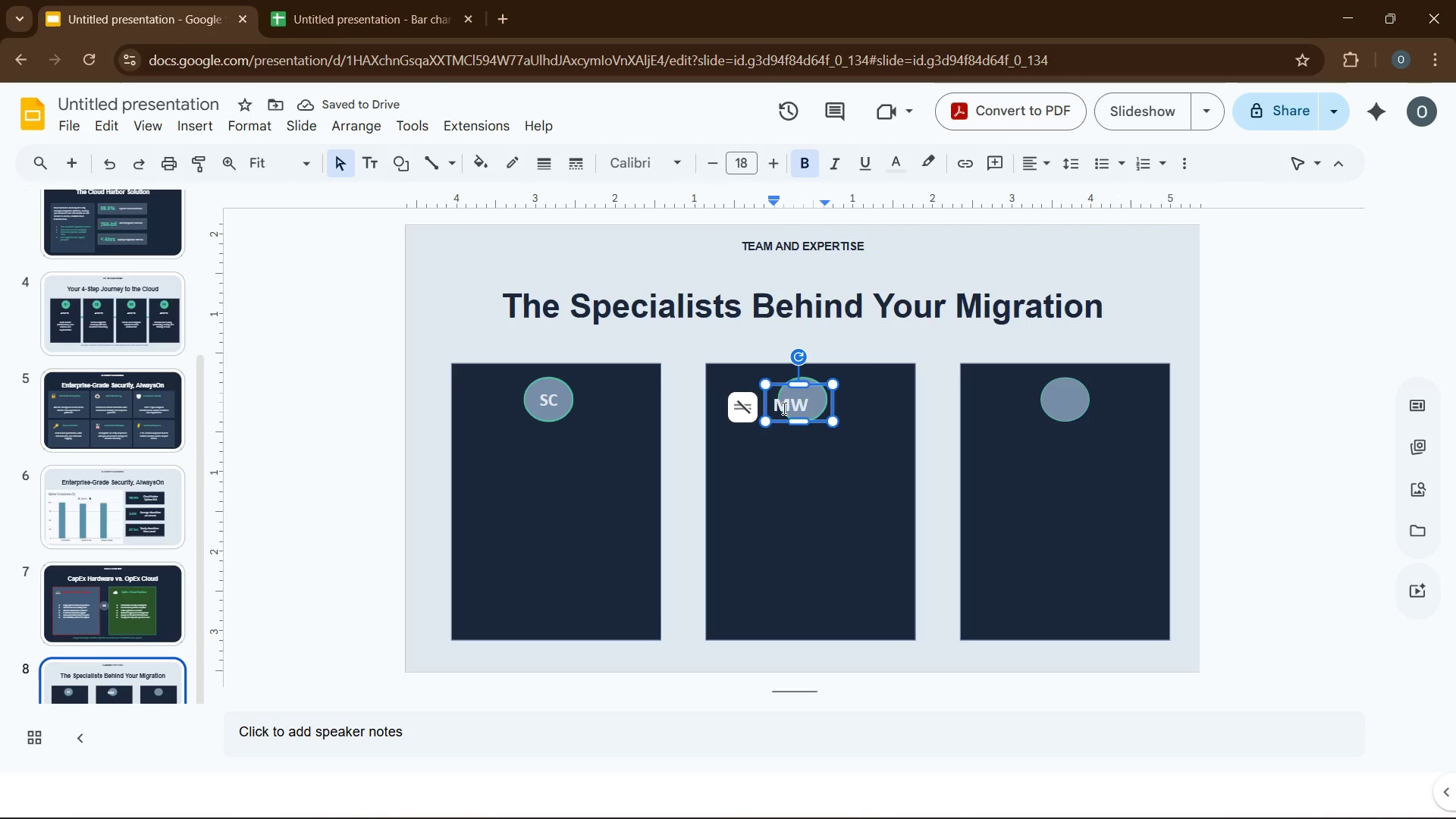 
left_click([1045, 165])
 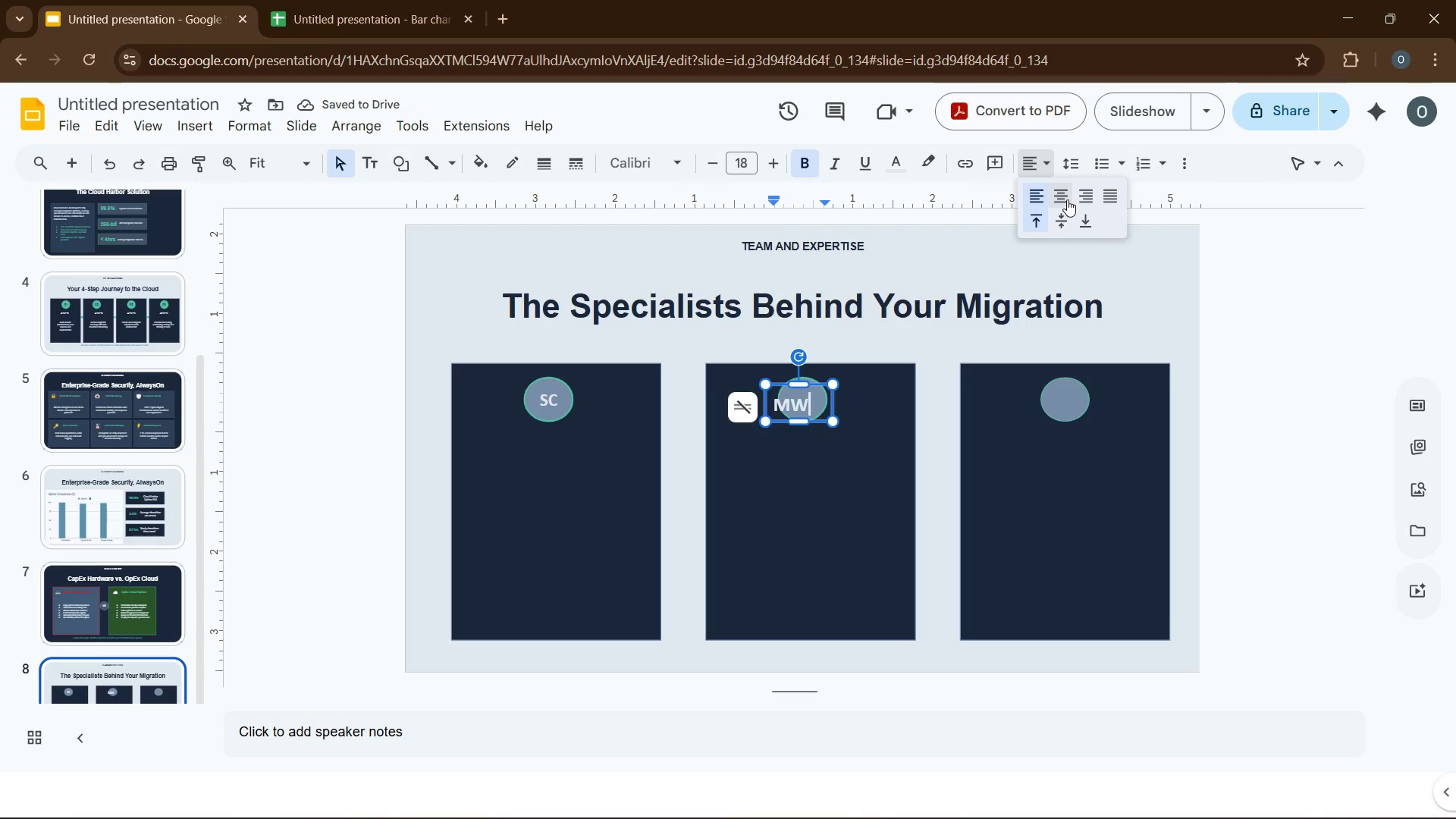 
left_click([1067, 199])
 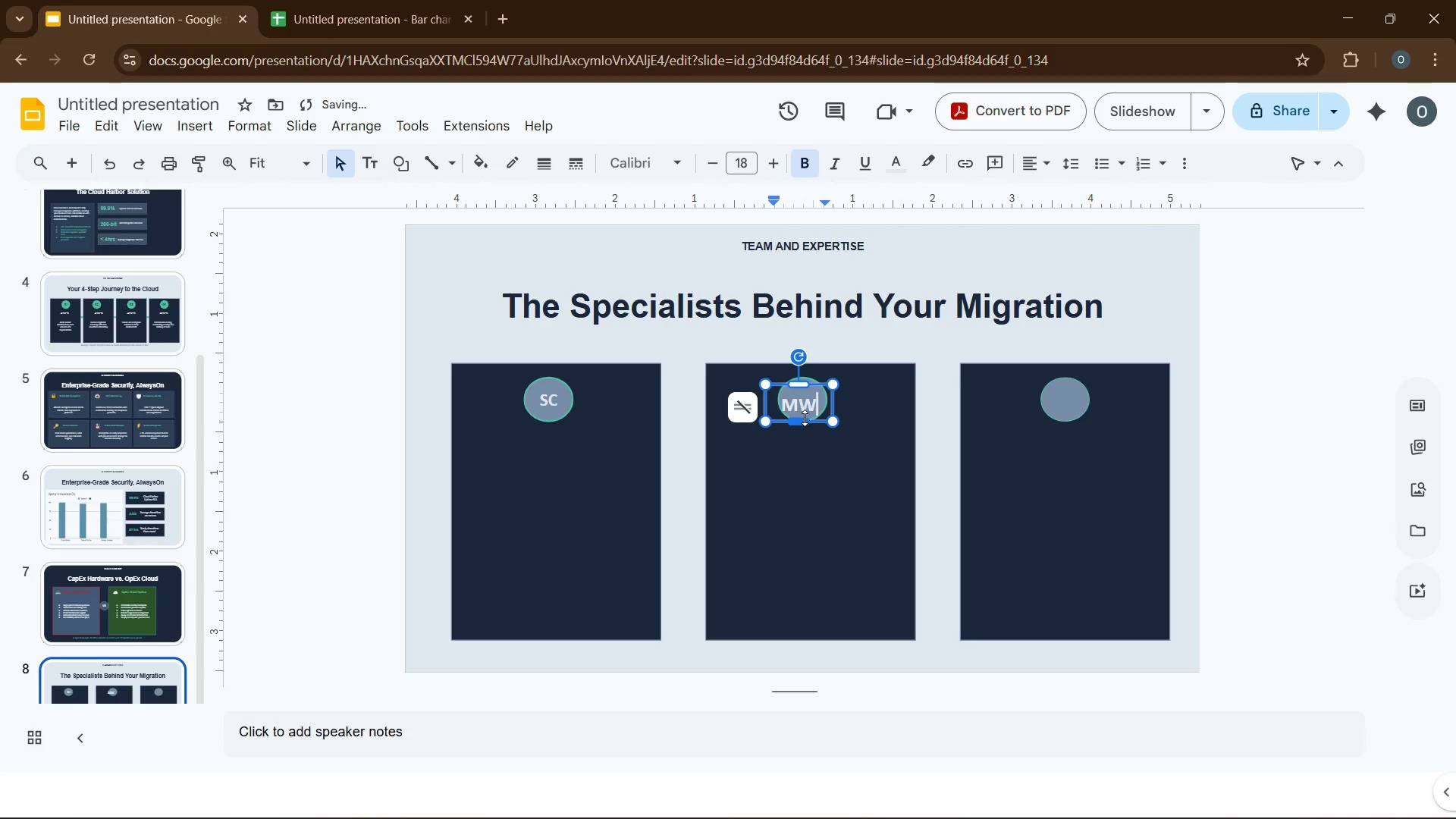 
left_click_drag(start_coordinate=[802, 419], to_coordinate=[802, 429])
 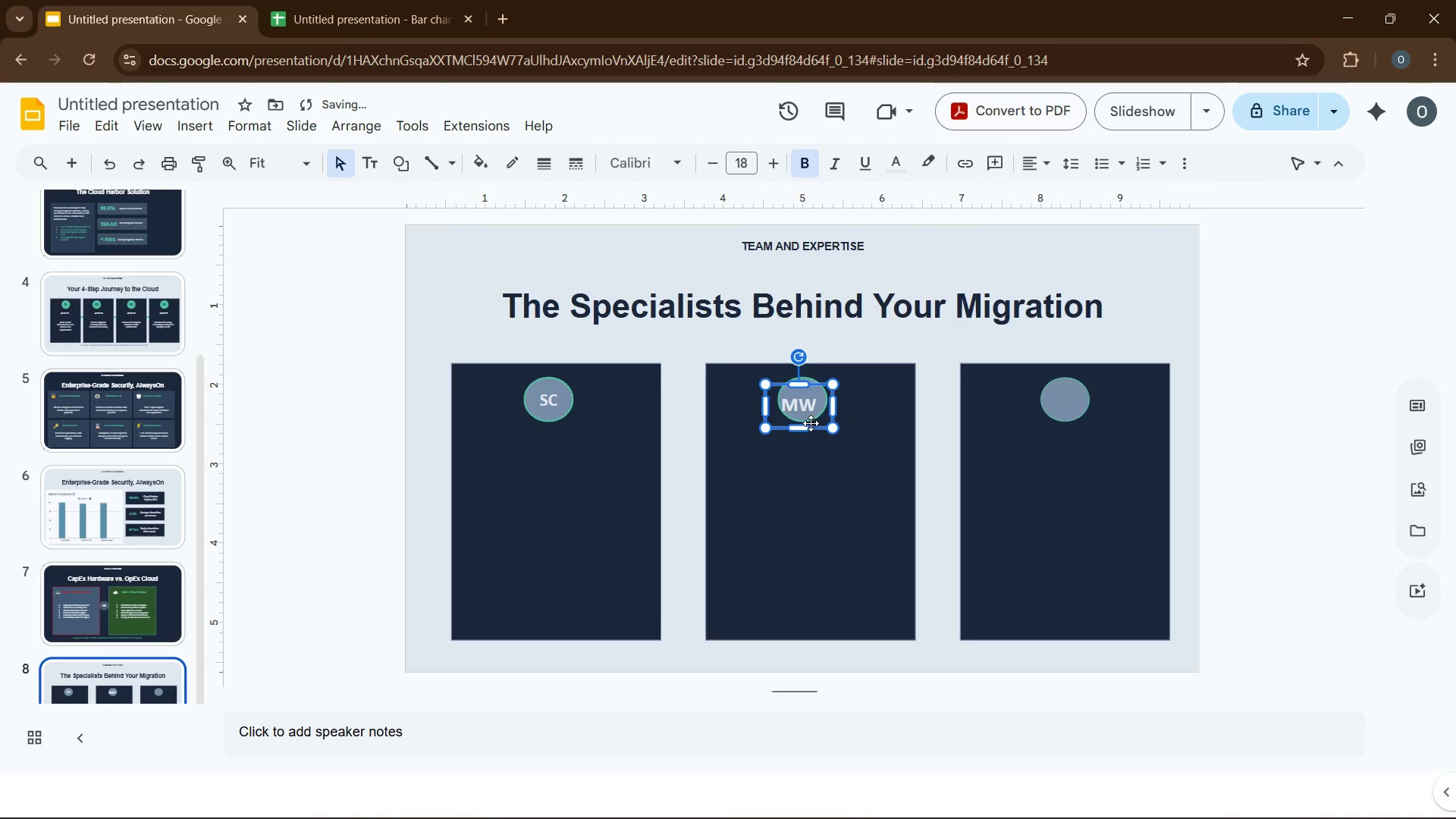 
left_click_drag(start_coordinate=[812, 423], to_coordinate=[817, 418])
 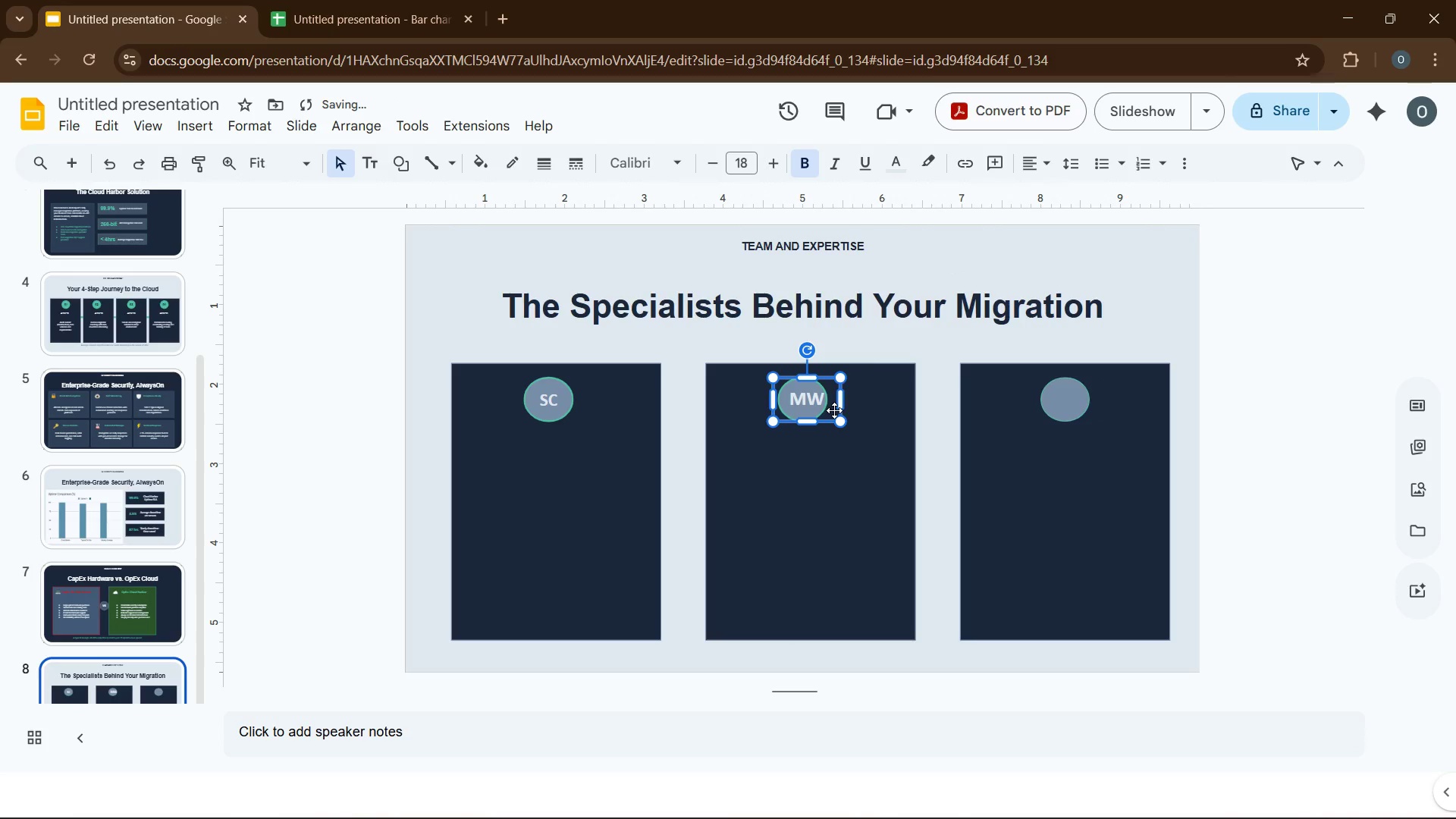 
left_click_drag(start_coordinate=[834, 410], to_coordinate=[824, 409])
 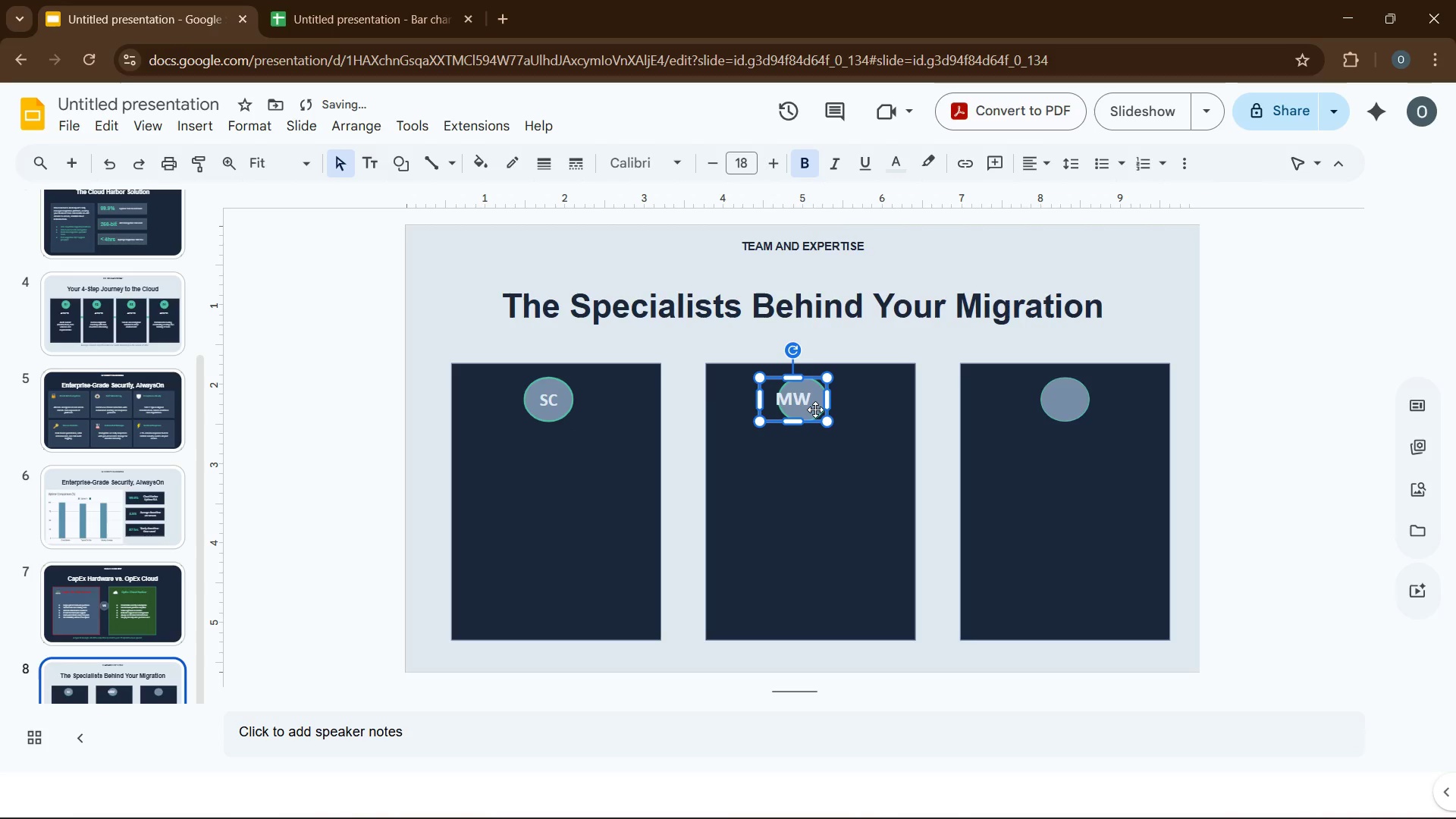 
left_click_drag(start_coordinate=[815, 410], to_coordinate=[823, 410])
 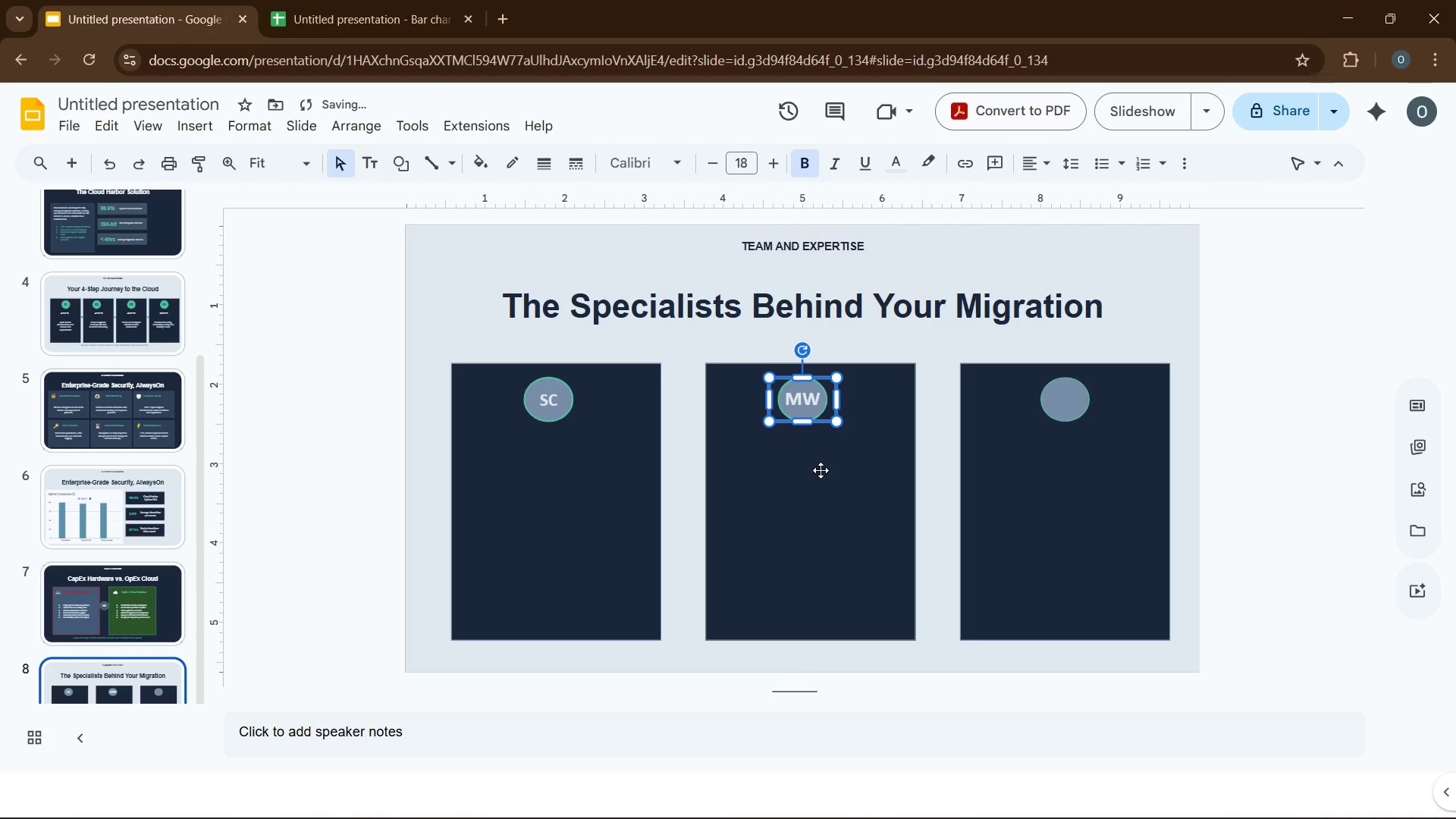 
left_click([821, 470])
 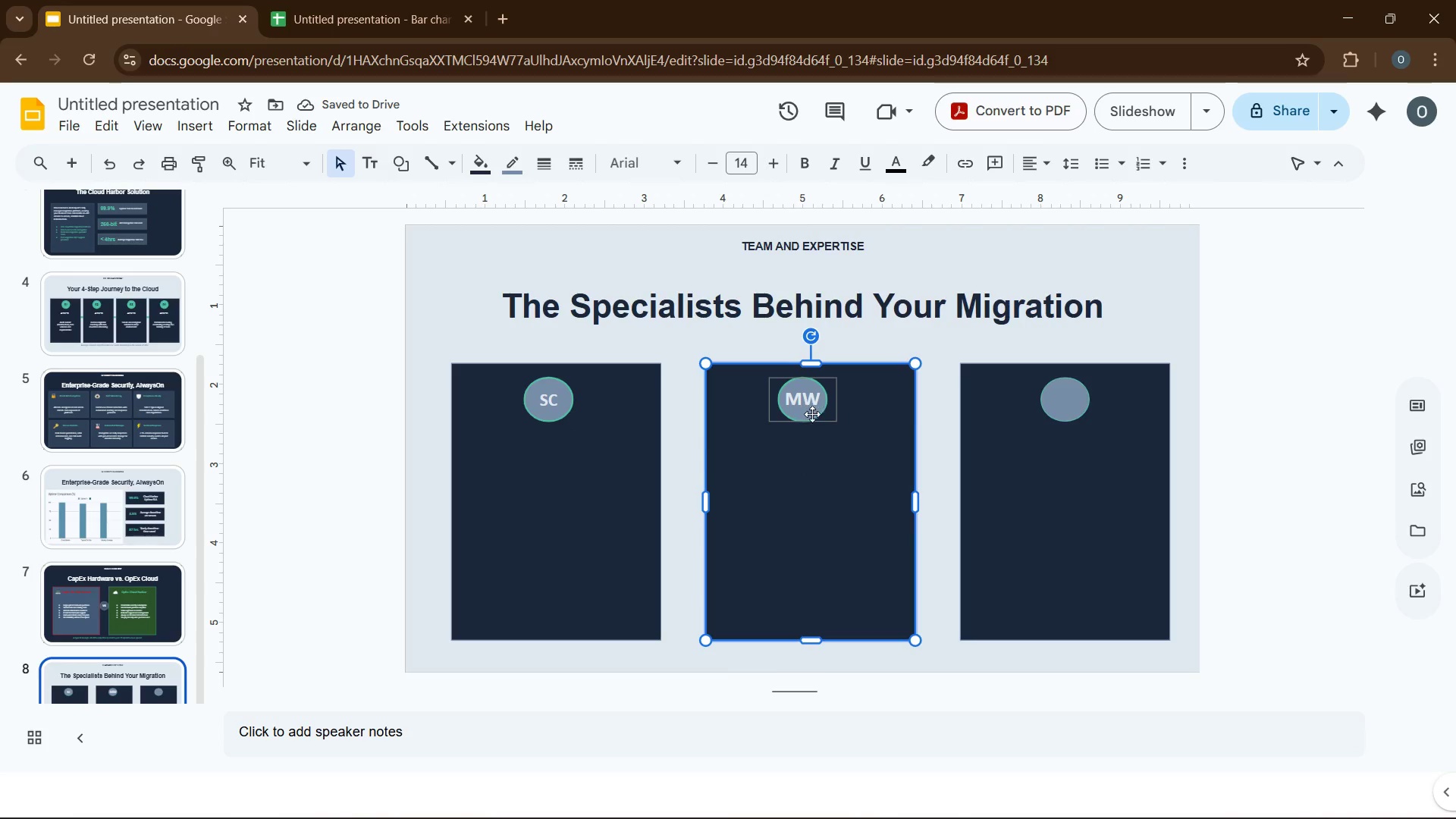 
left_click([1066, 398])
 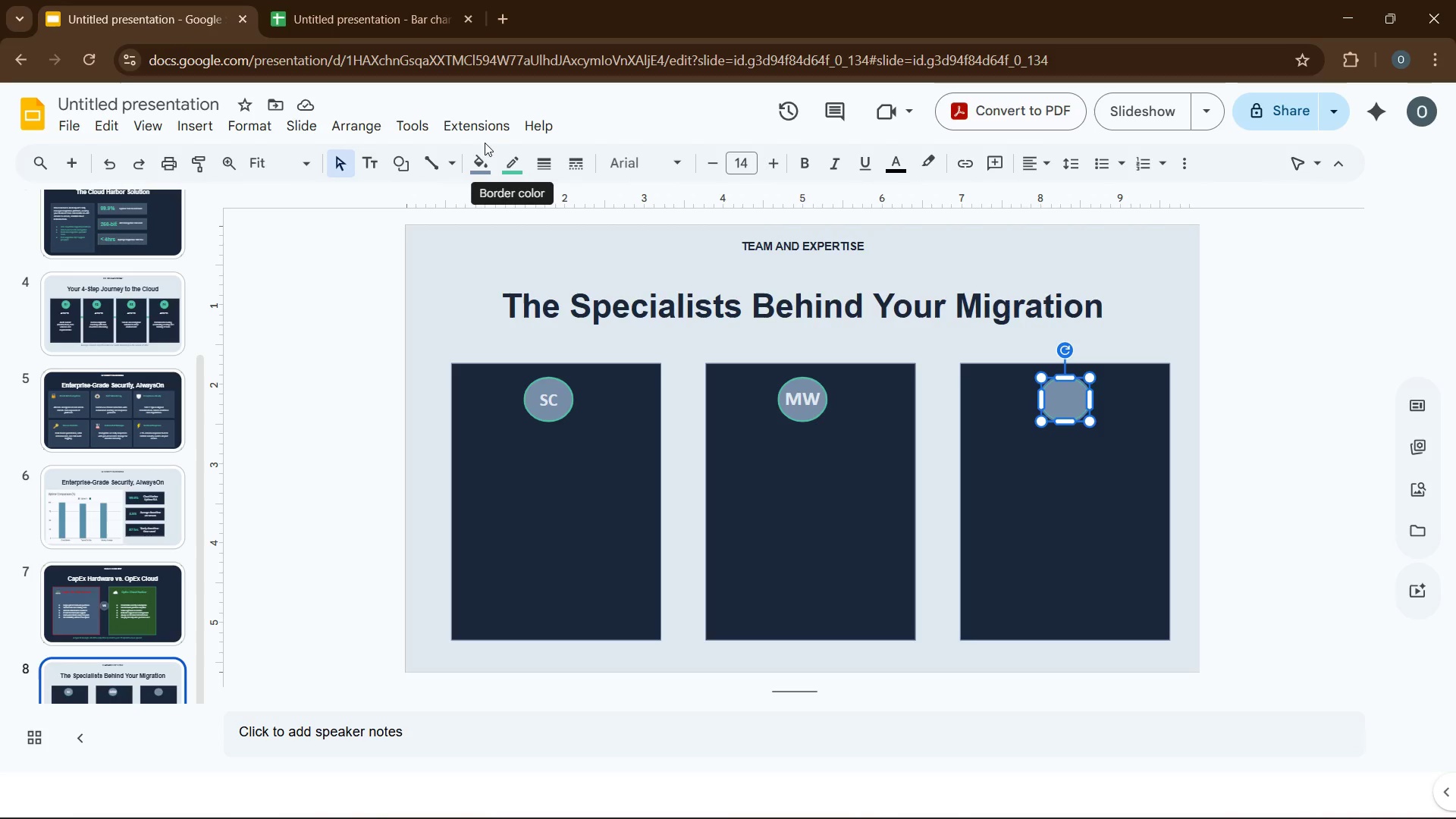 
wait(5.02)
 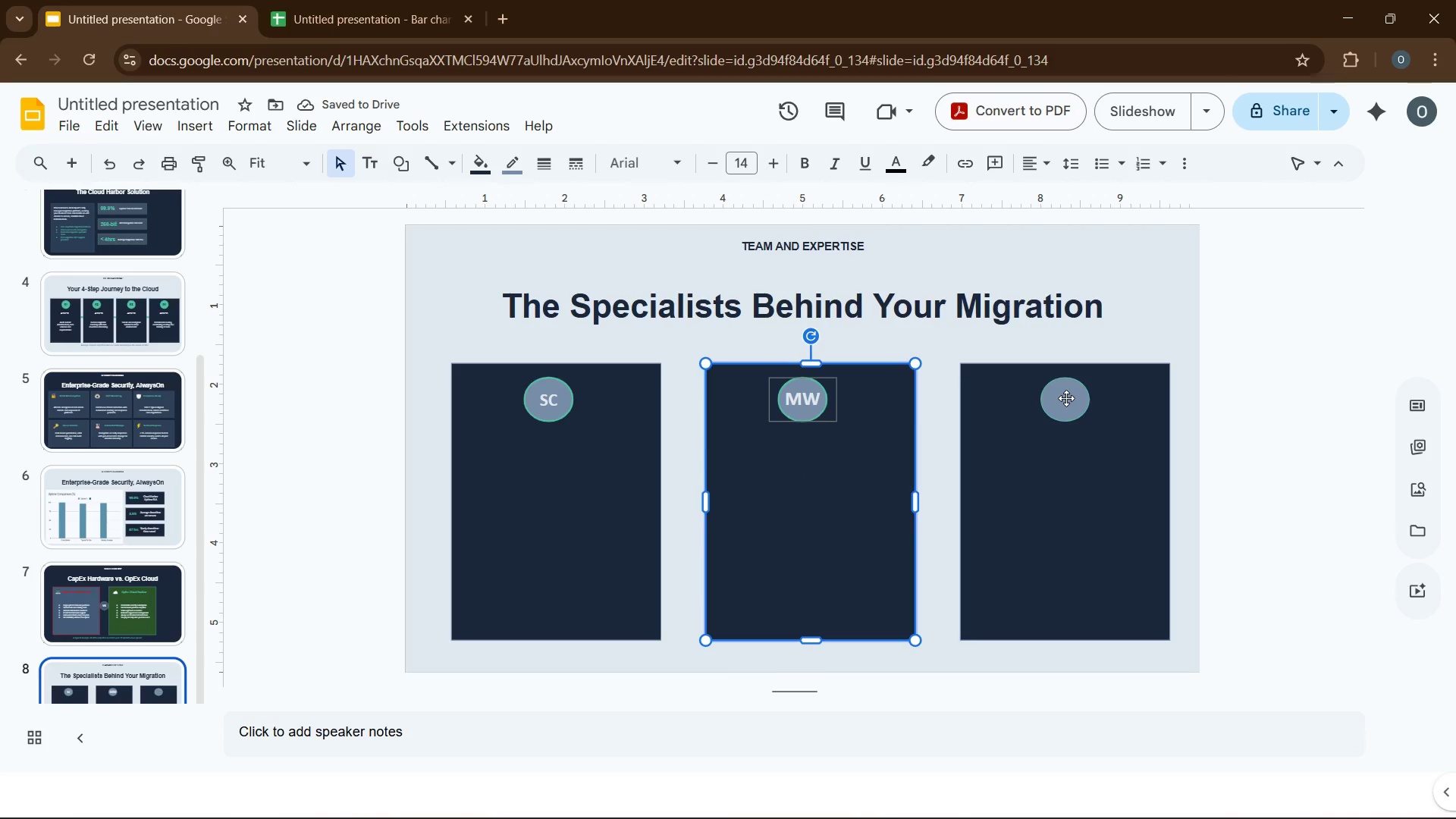 
left_click([535, 166])
 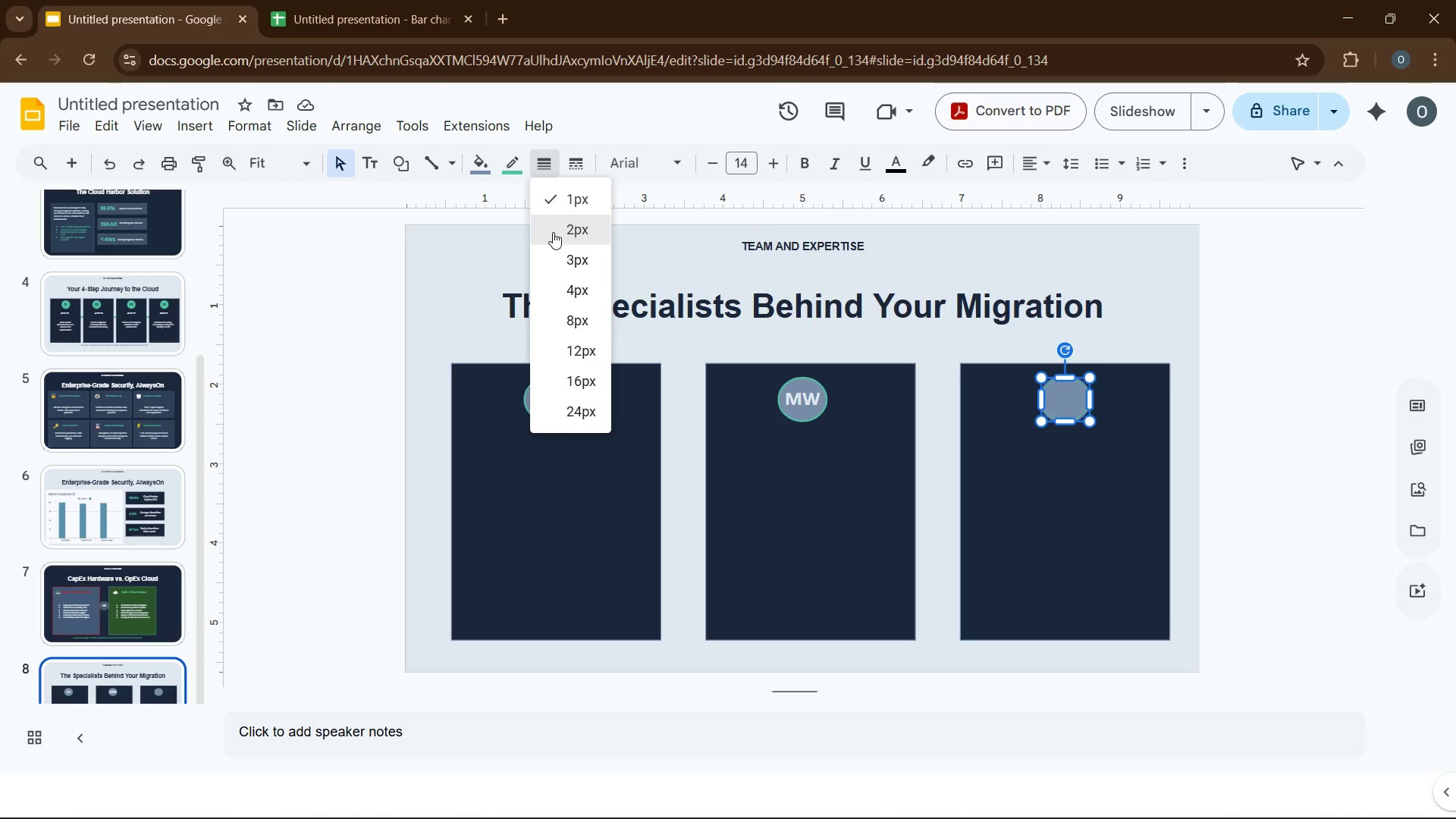 
left_click([553, 232])
 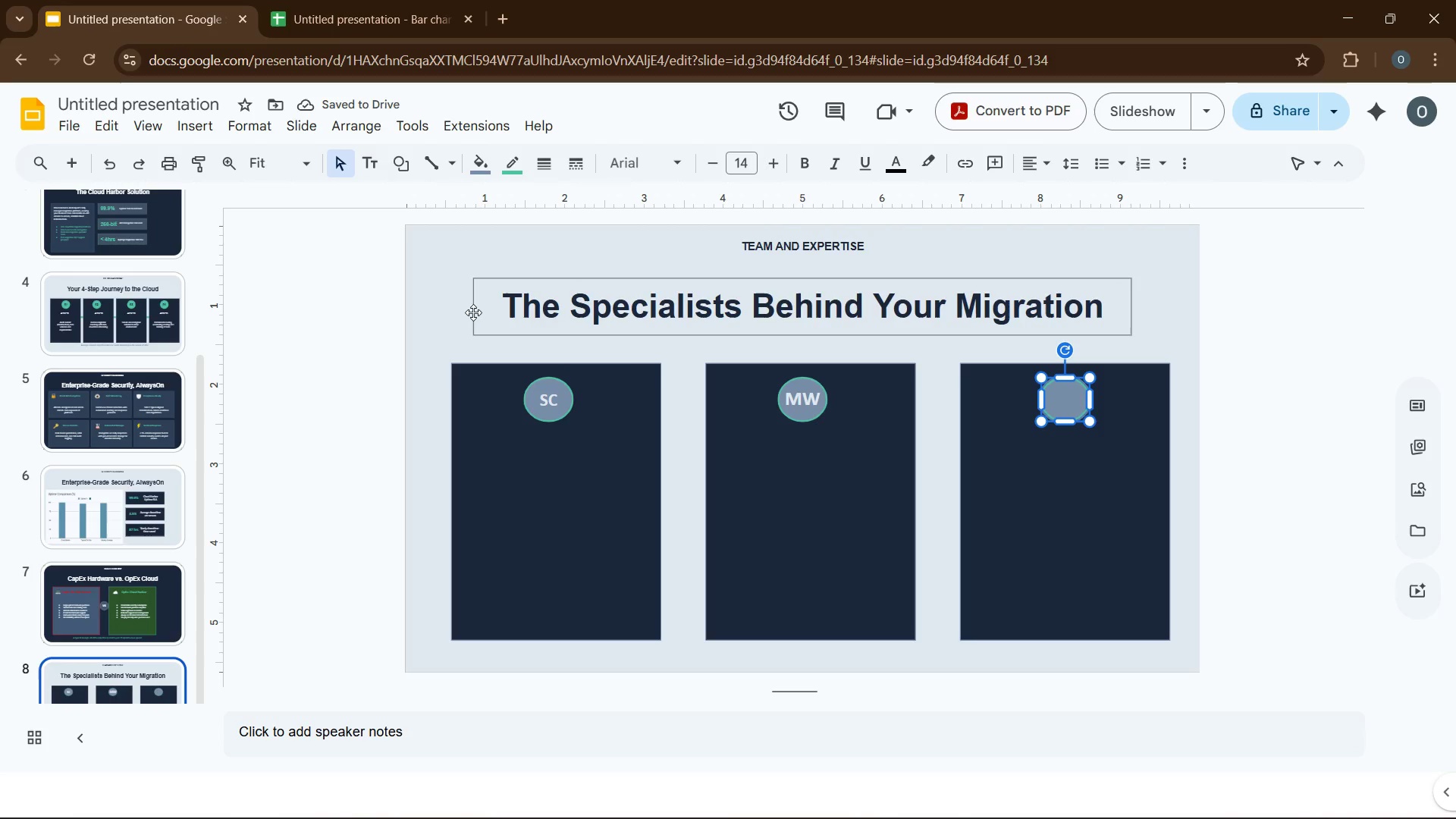 
left_click([537, 401])
 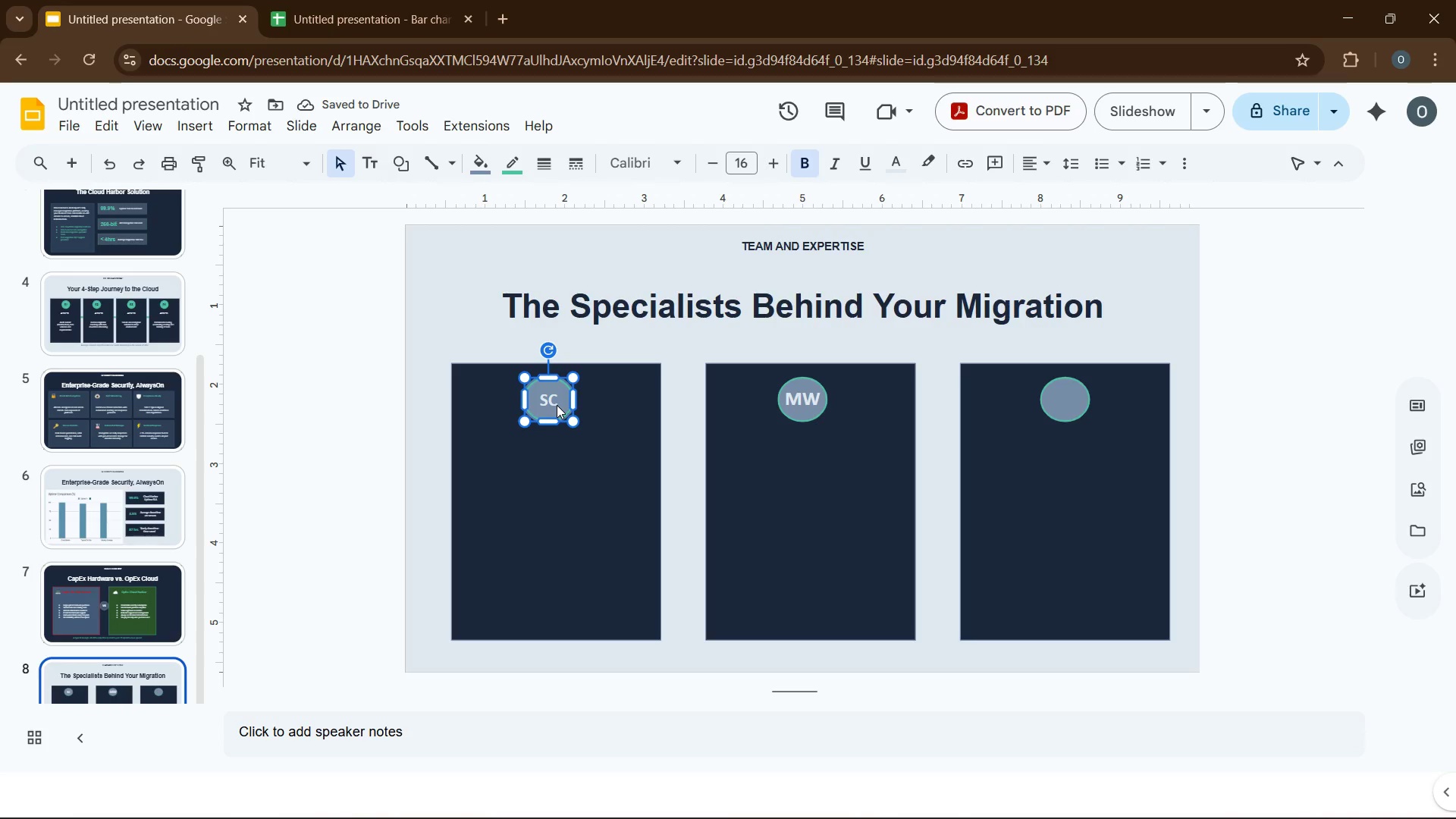 
double_click([557, 405])
 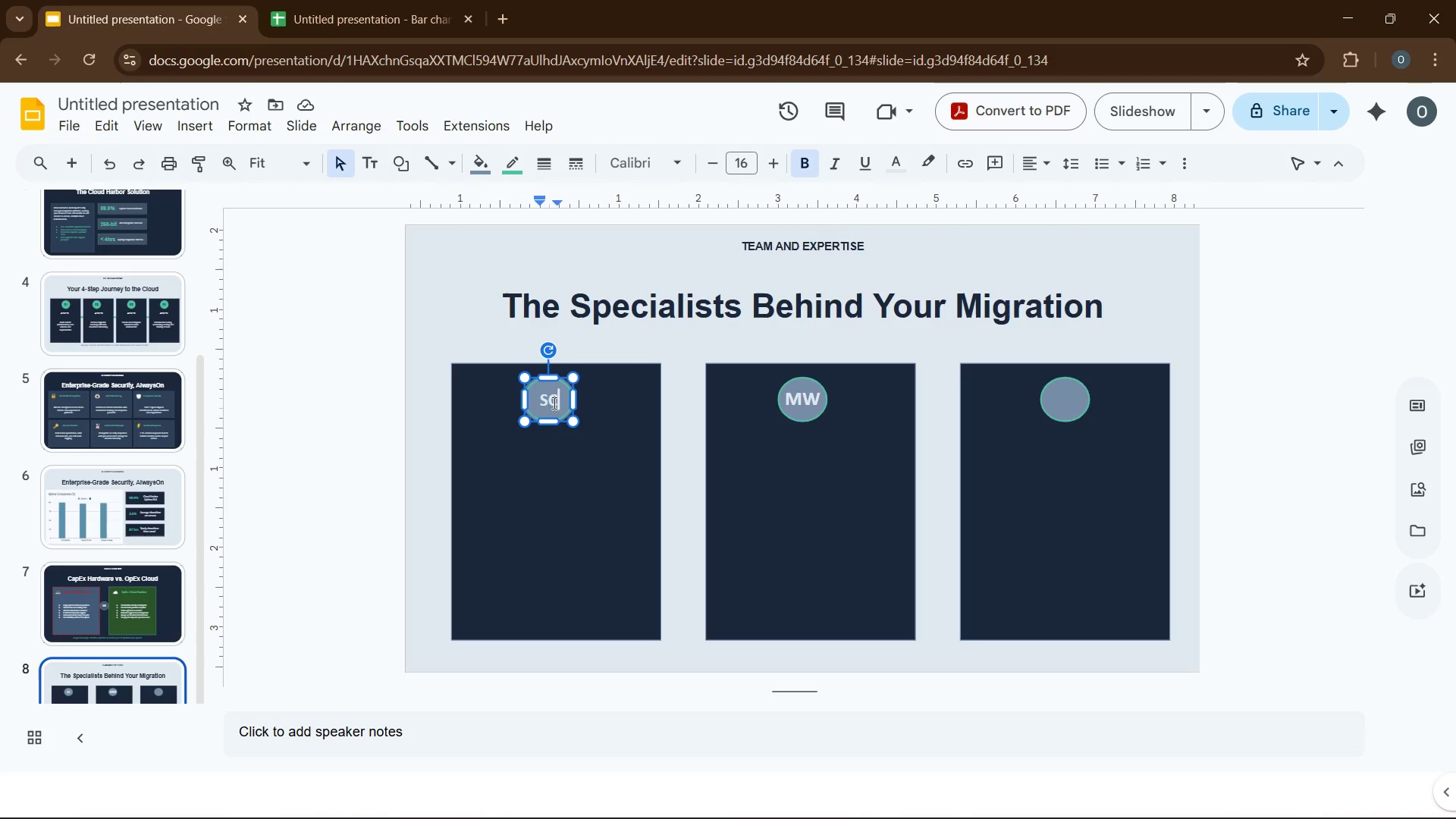 
double_click([553, 403])
 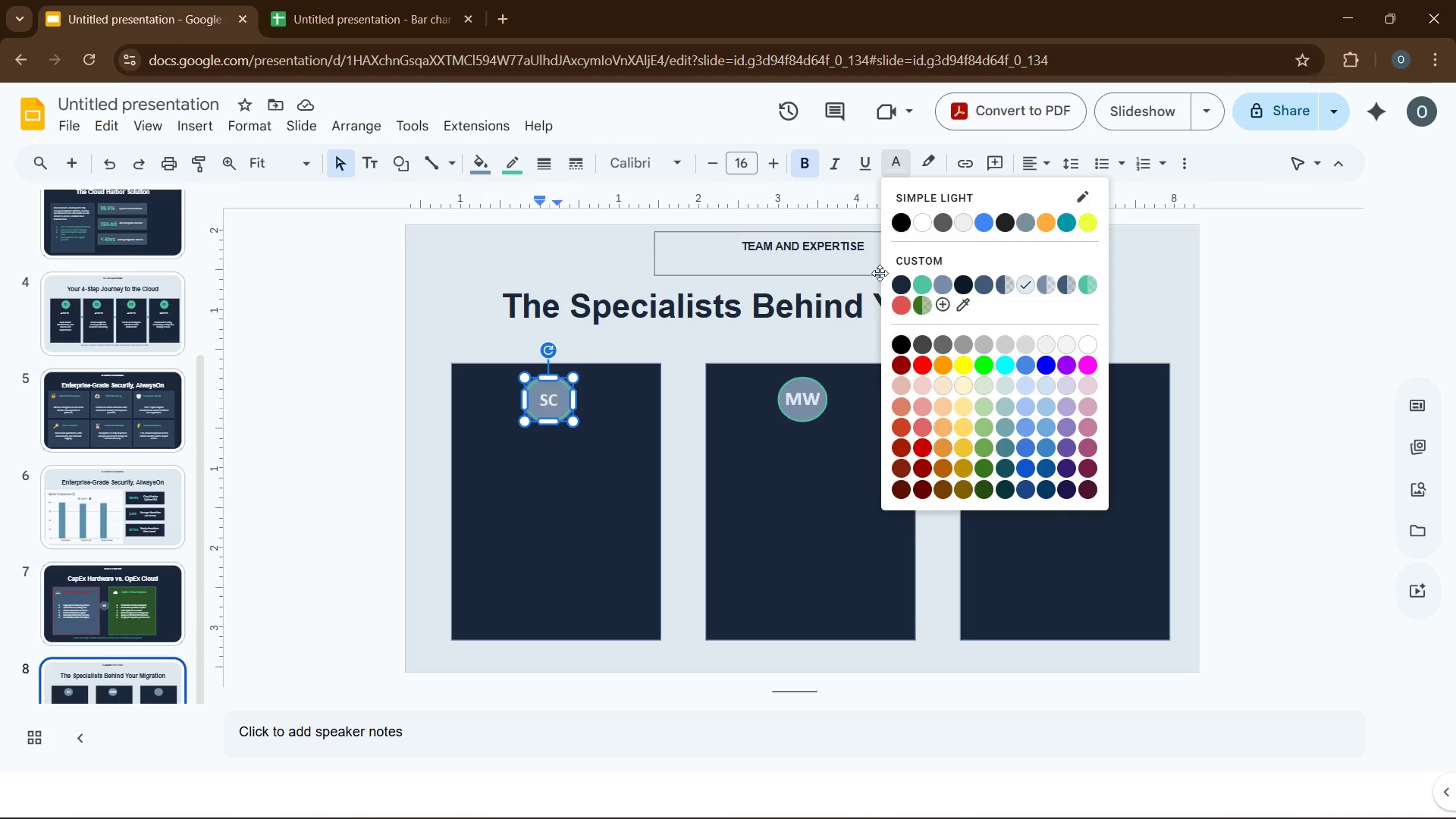 
left_click([897, 287])
 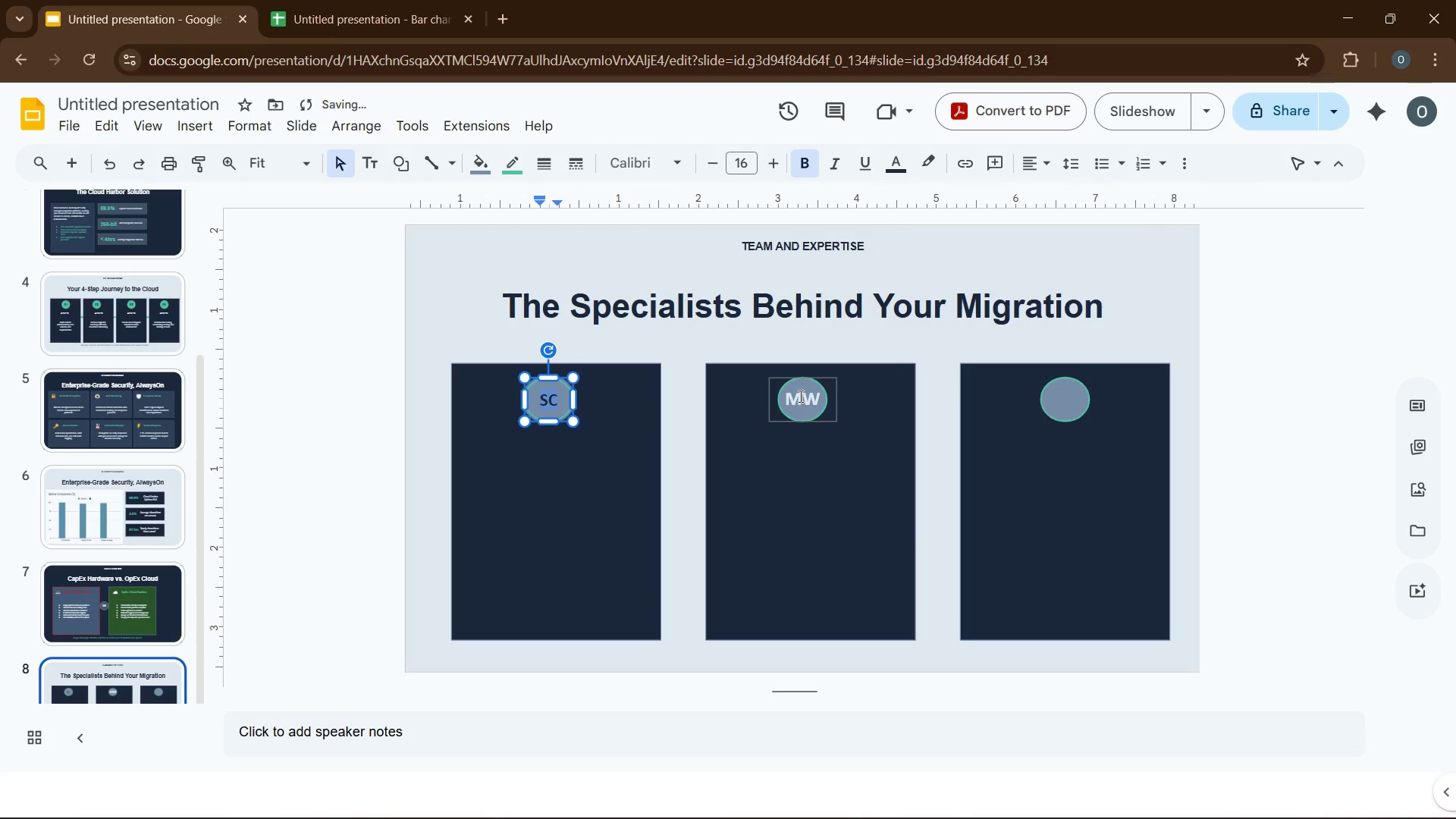 
double_click([799, 396])
 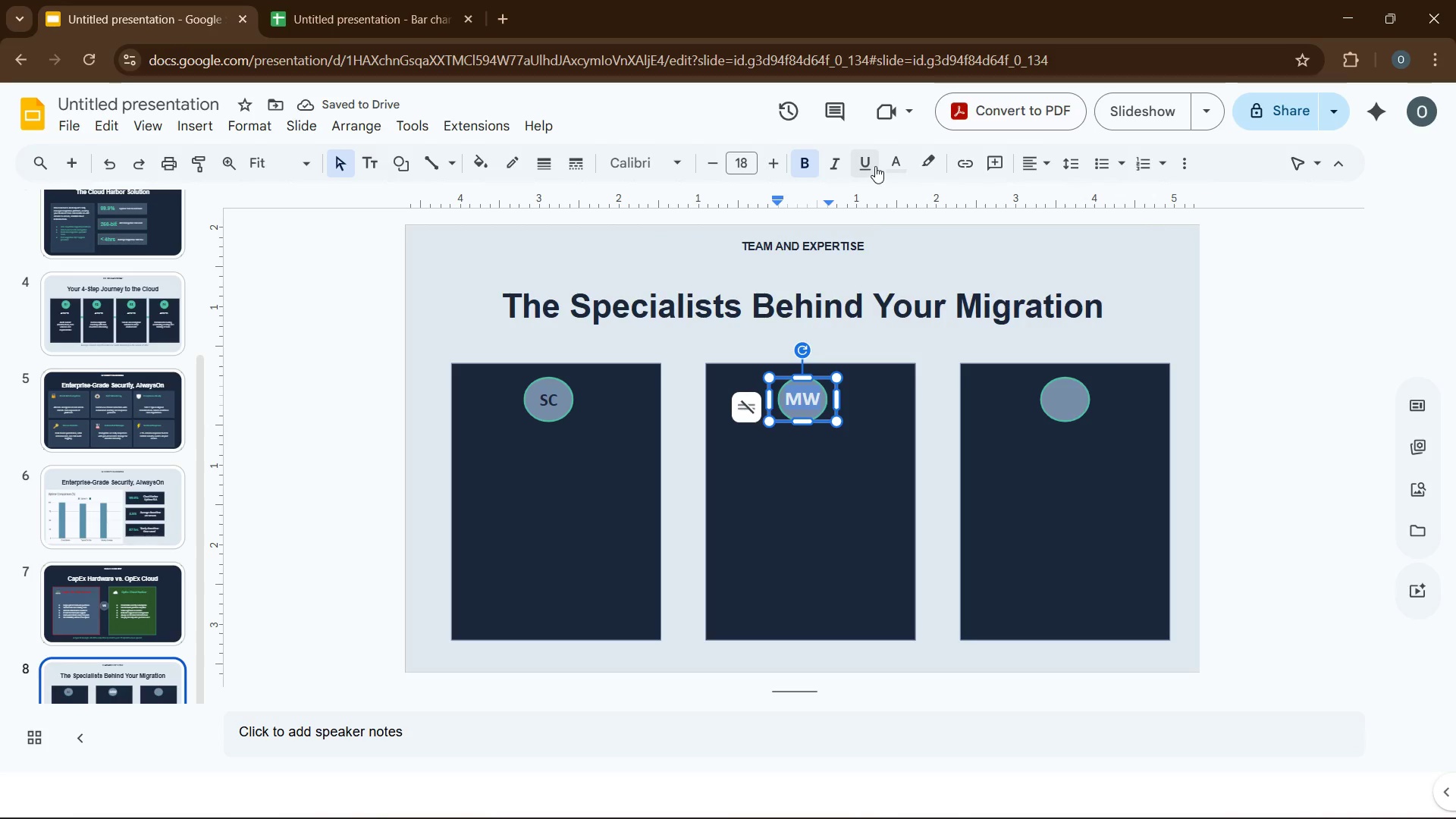 
left_click([899, 165])
 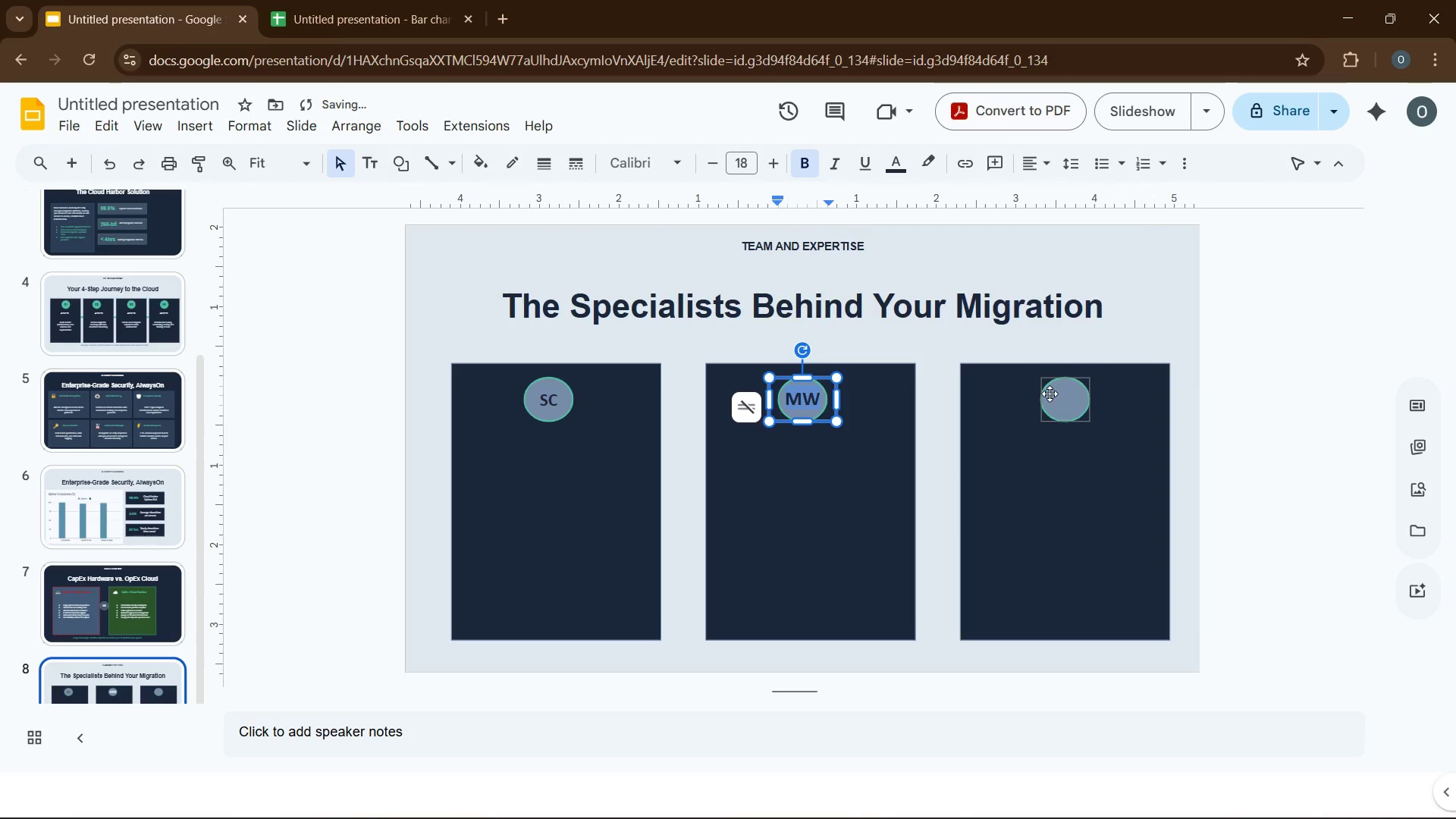 
double_click([1063, 402])
 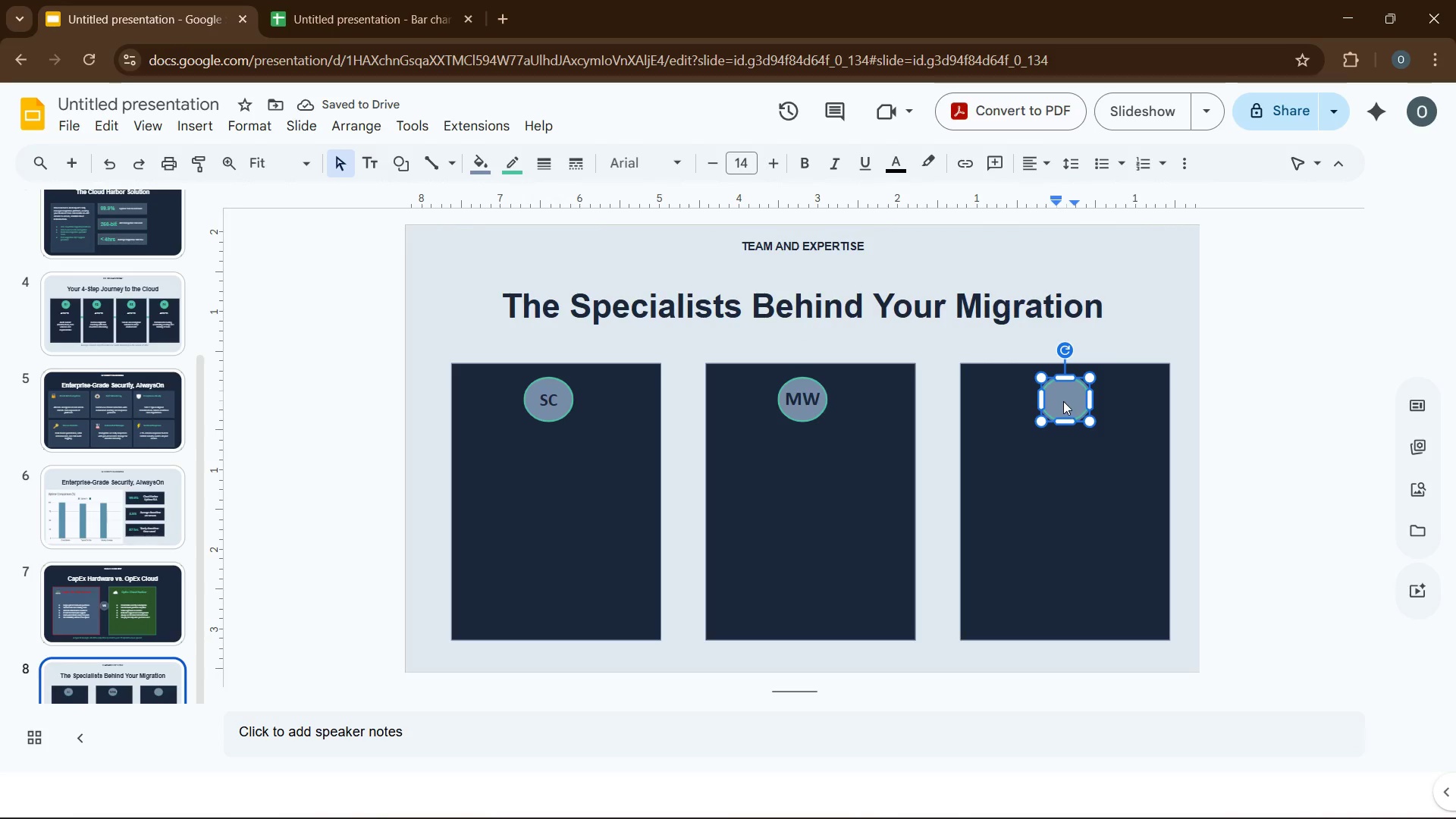 
type(PN)
 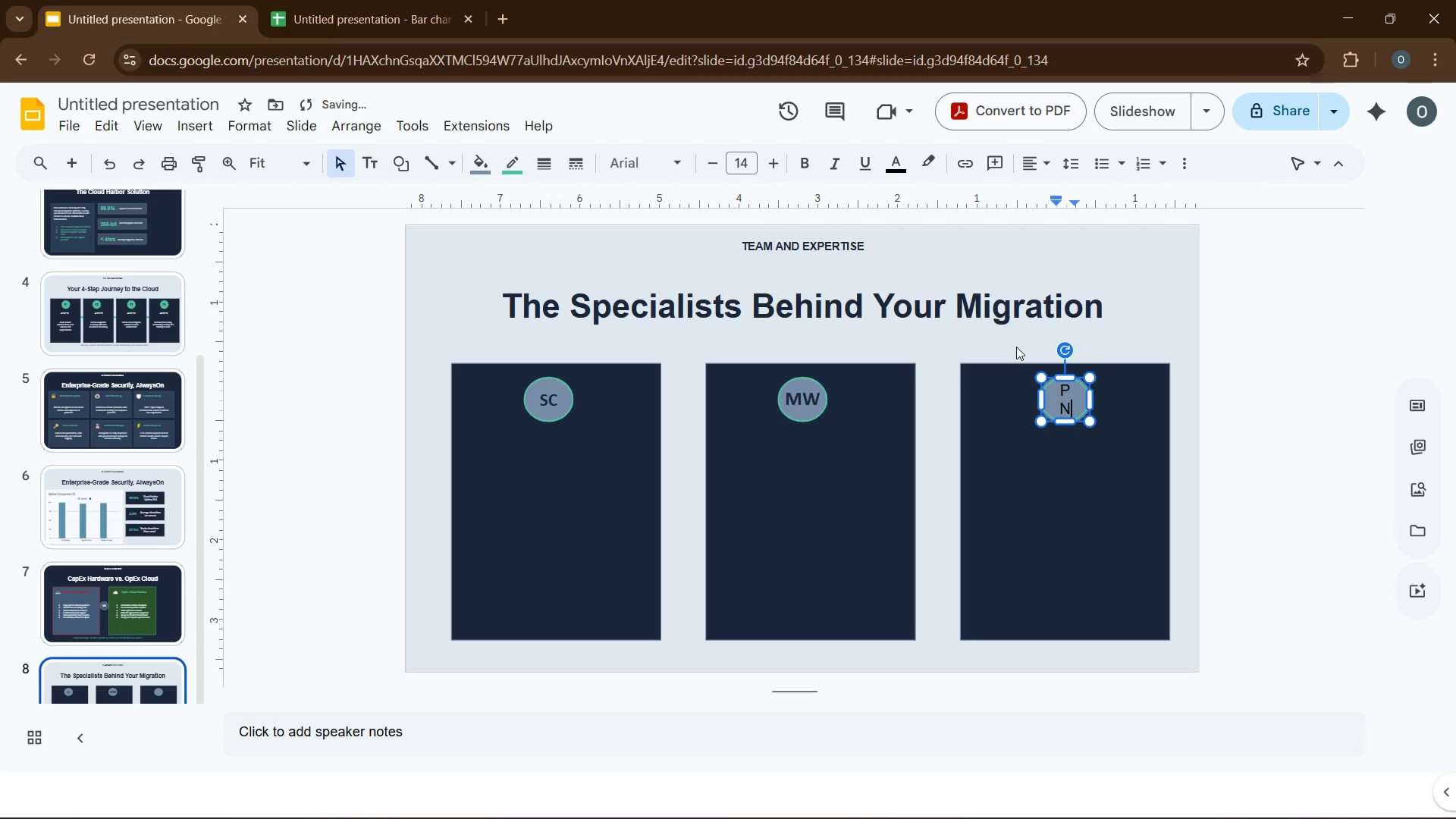 
key(Control+A)
 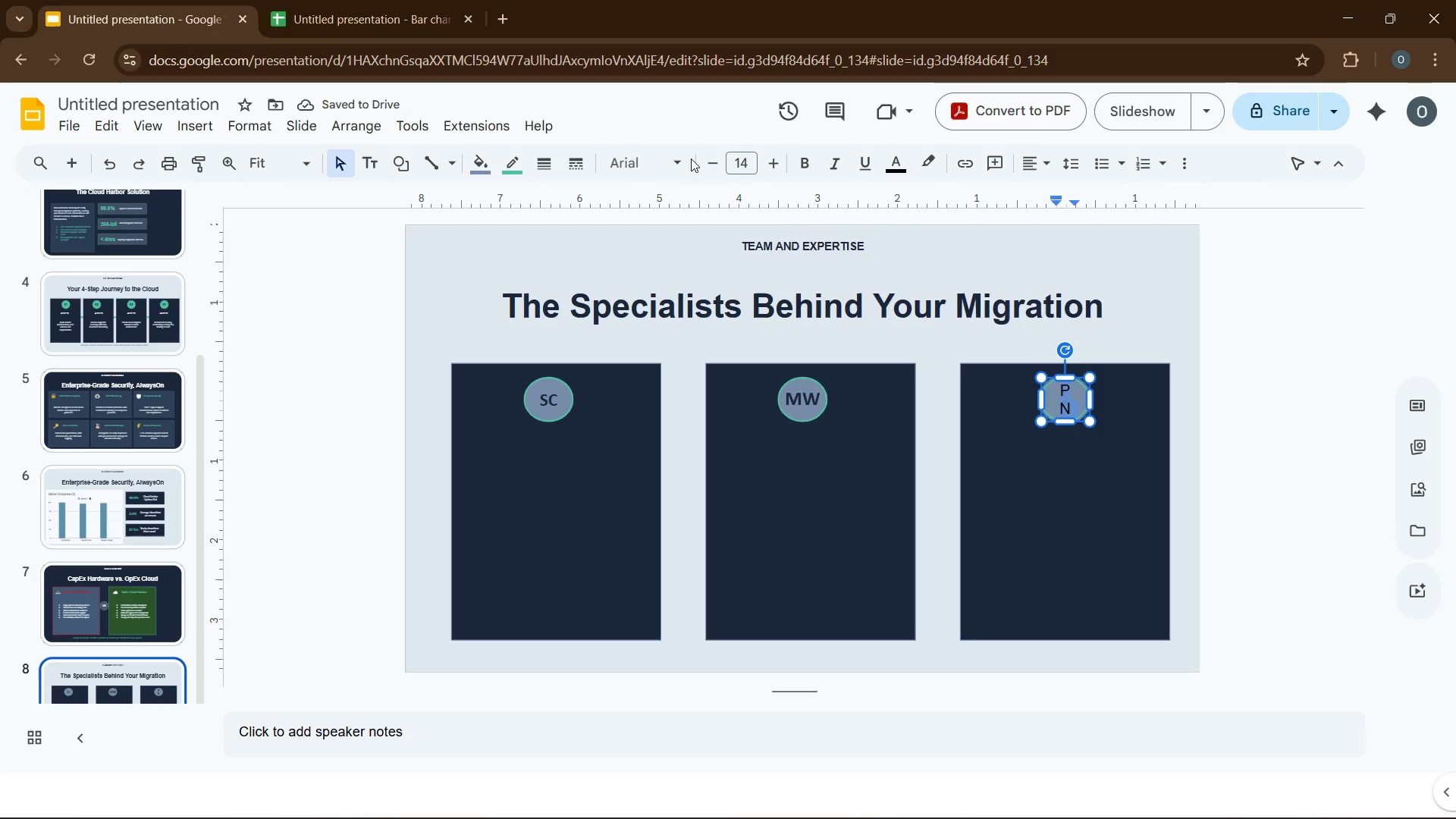 
left_click([679, 161])
 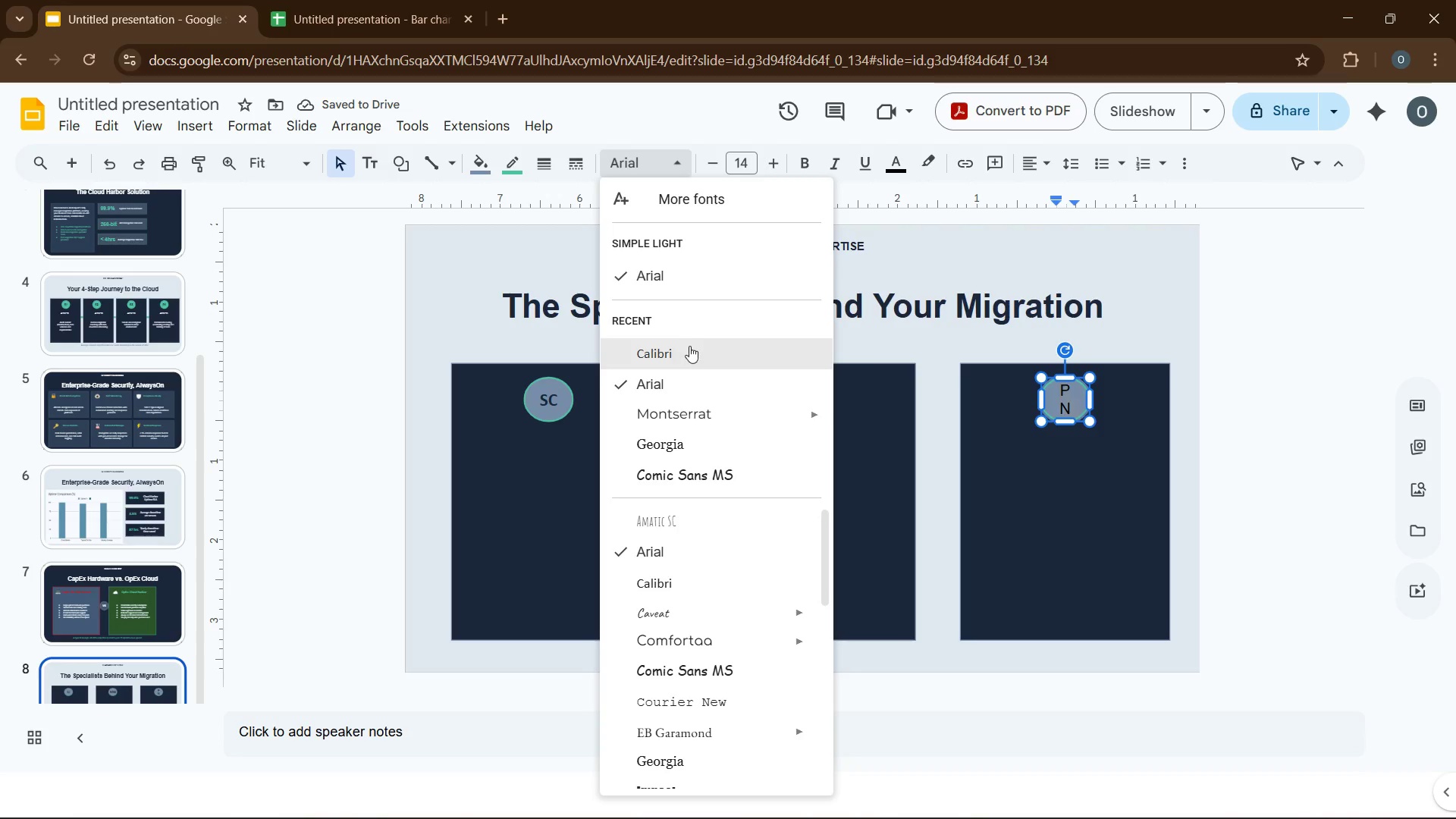 
left_click([689, 349])
 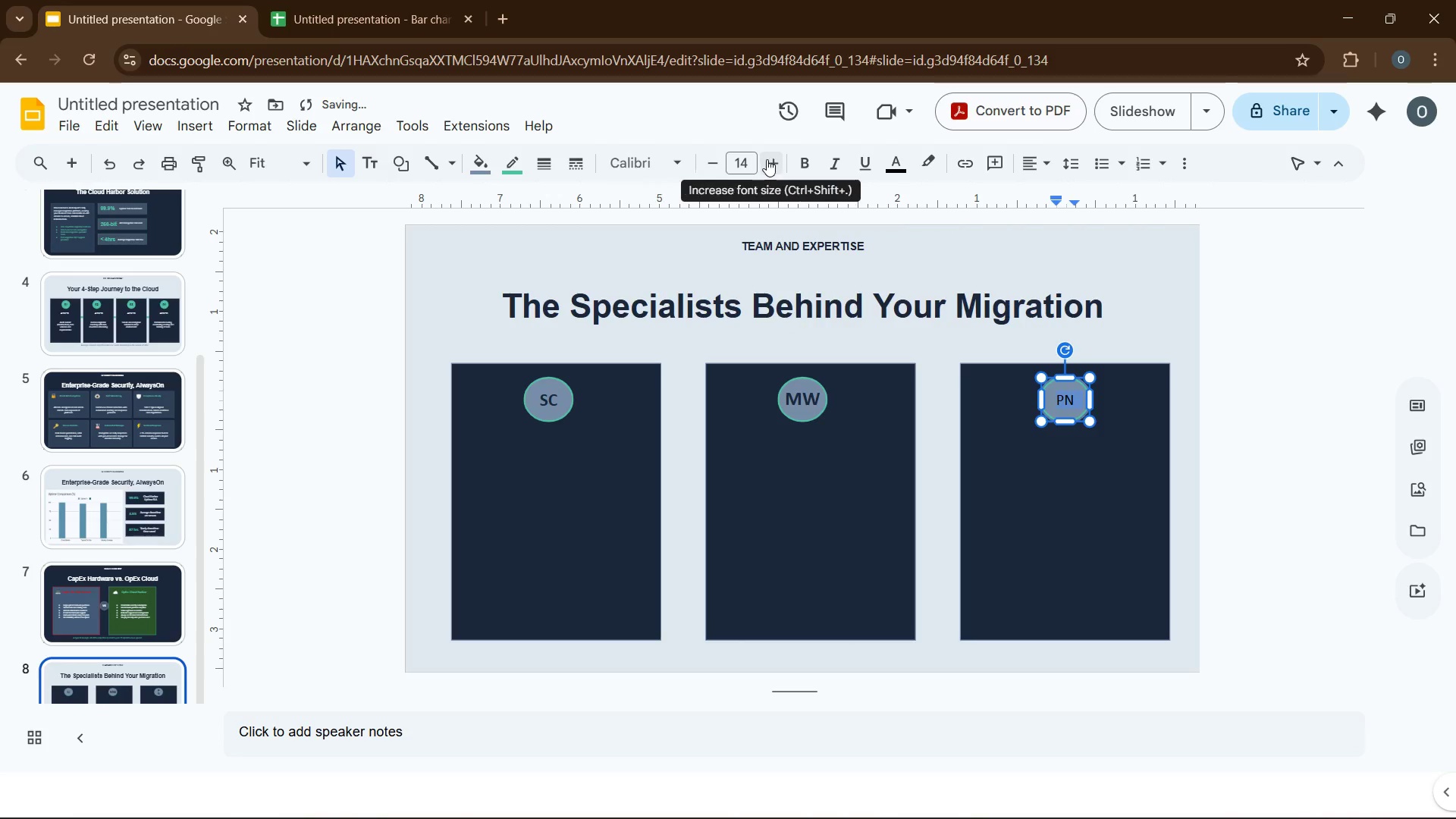 
left_click([802, 167])
 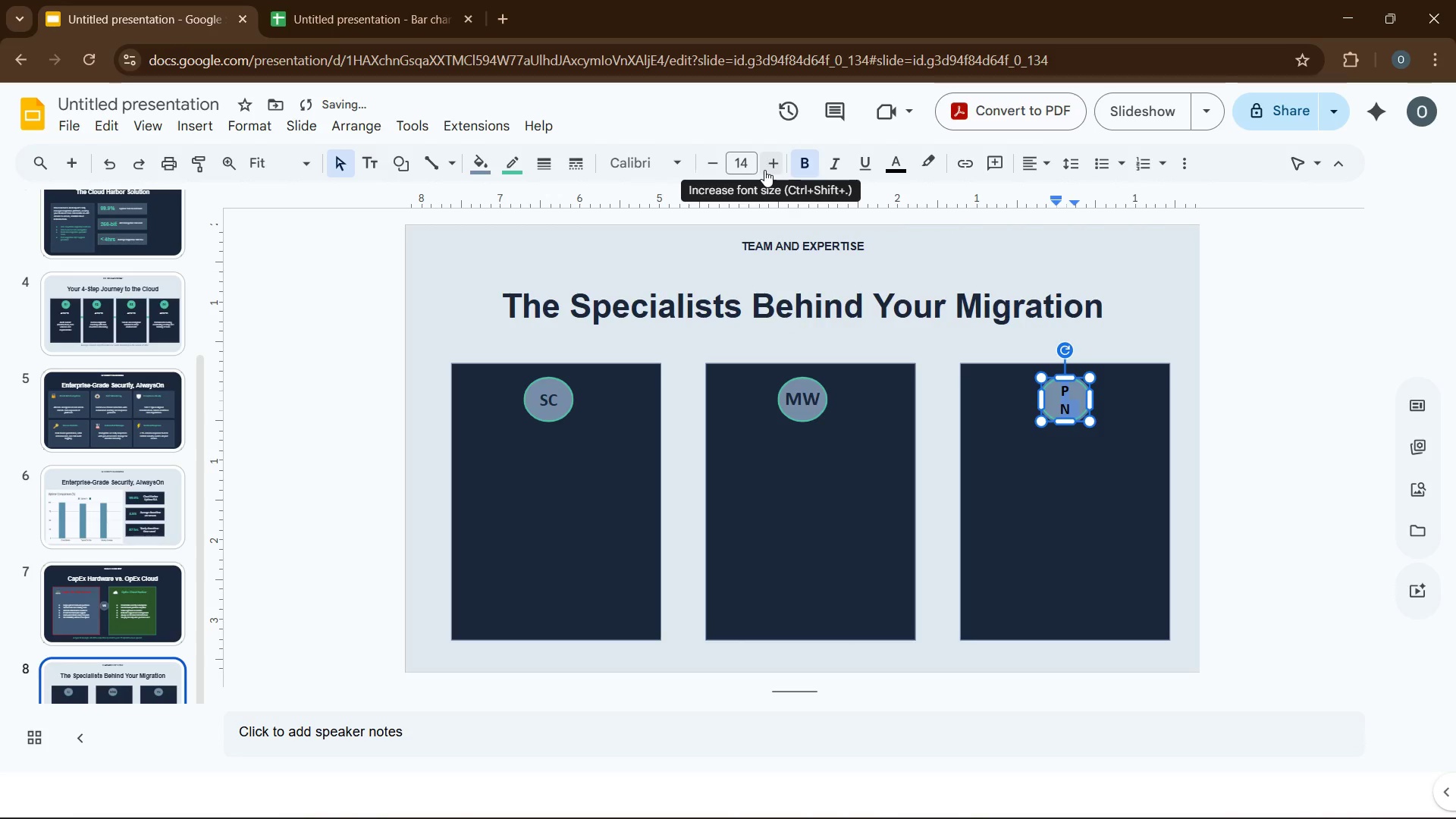 
left_click([764, 170])
 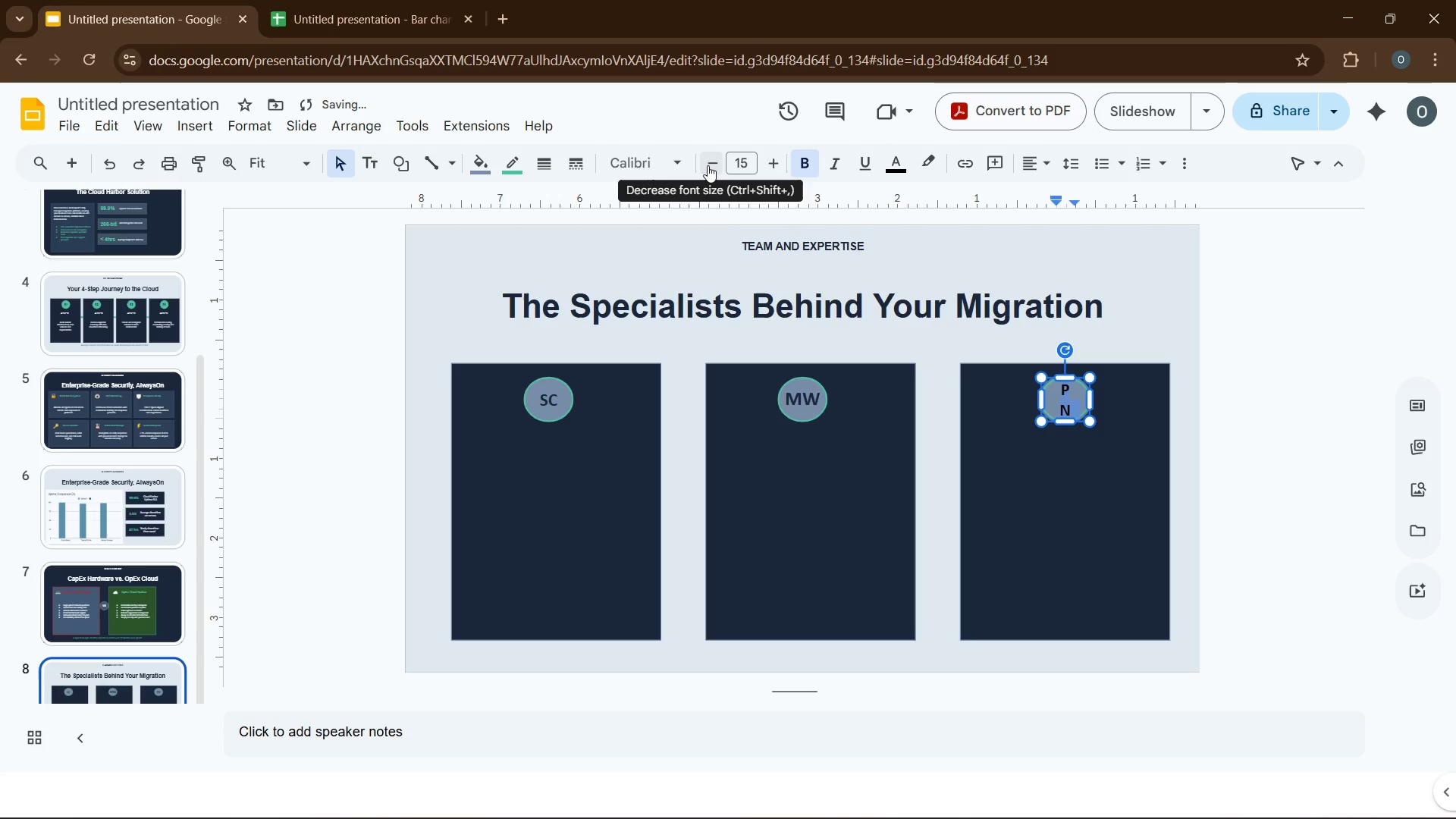 
left_click([708, 165])
 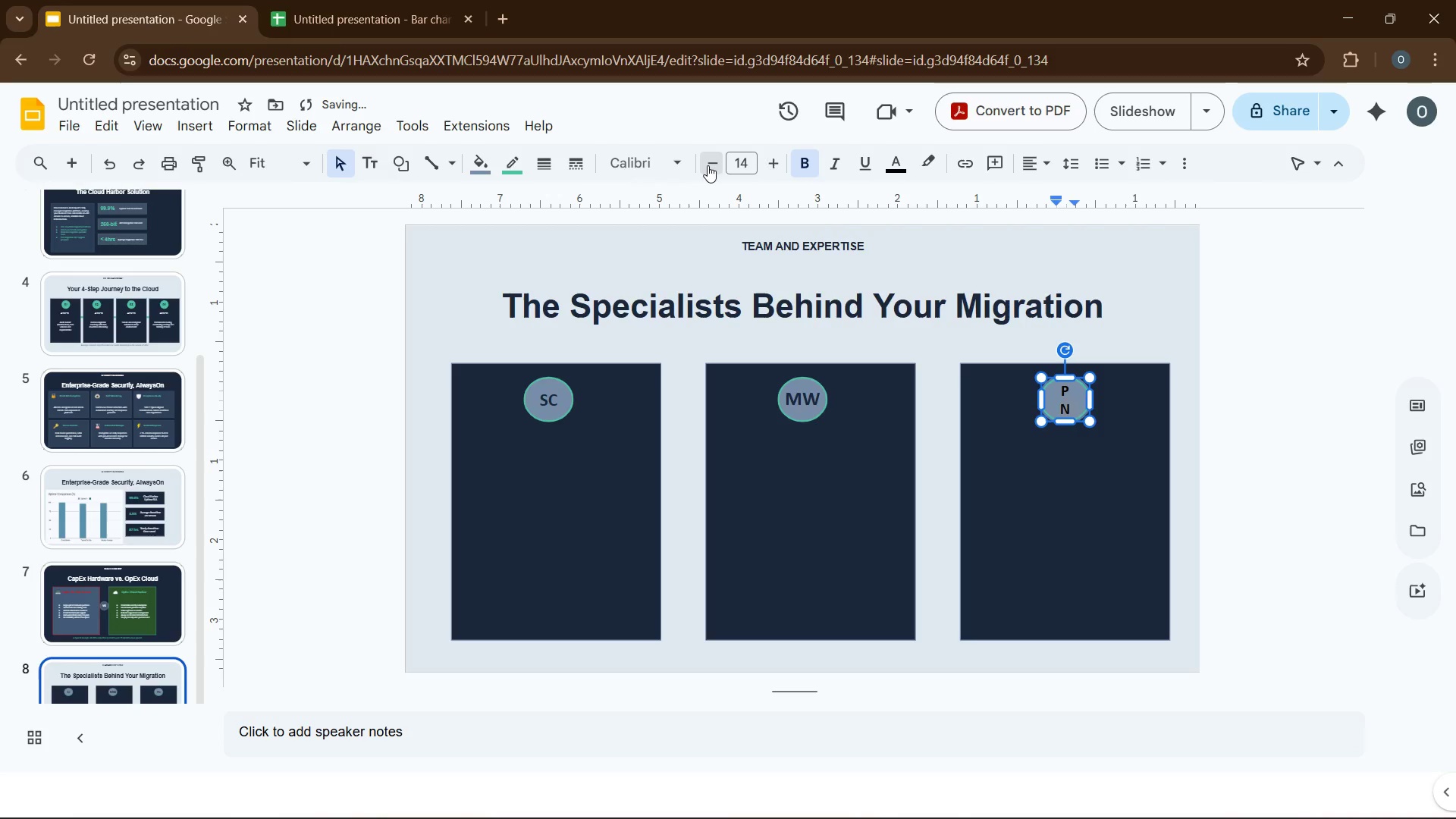 
left_click([708, 165])
 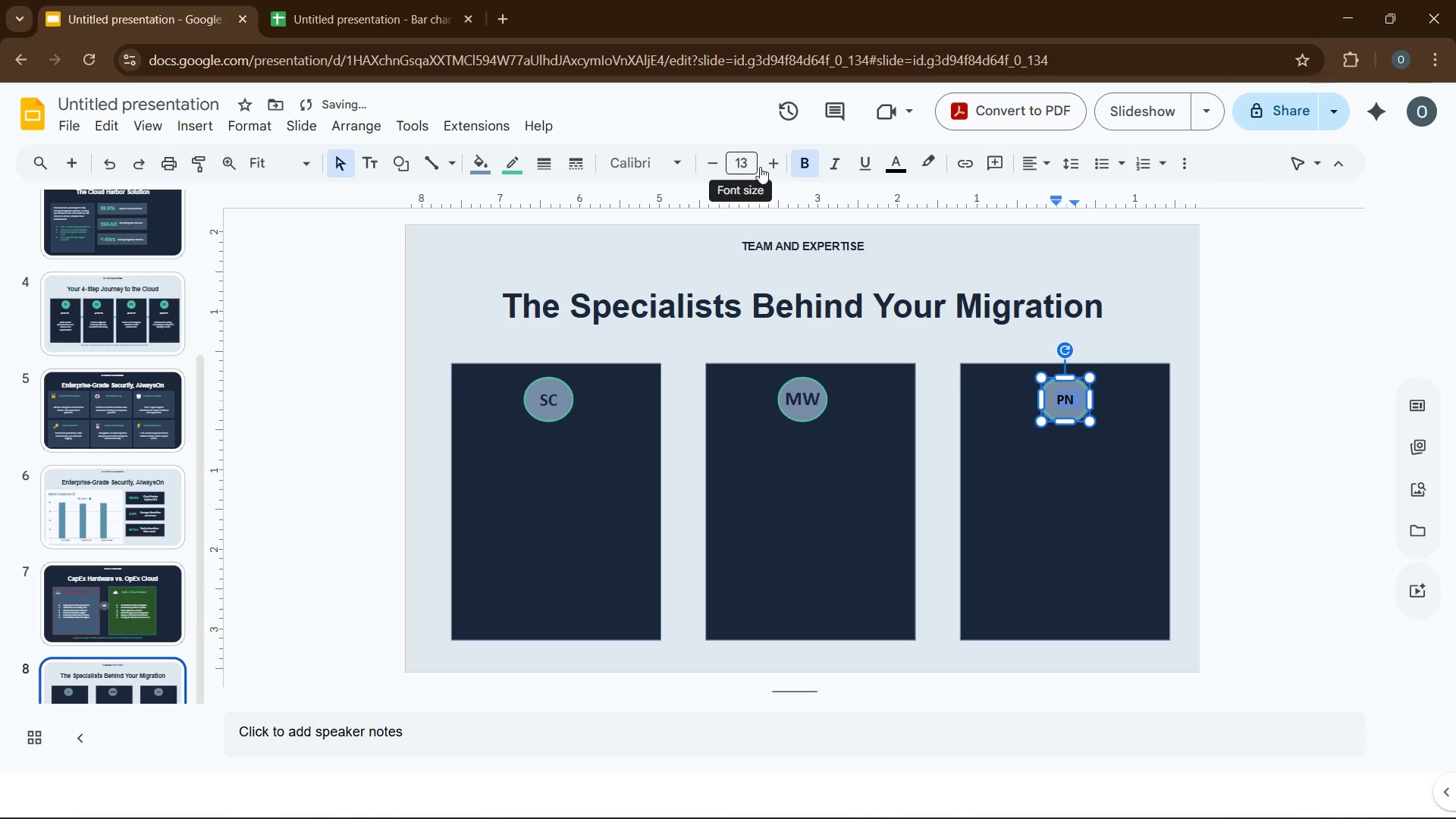 
left_click([769, 167])
 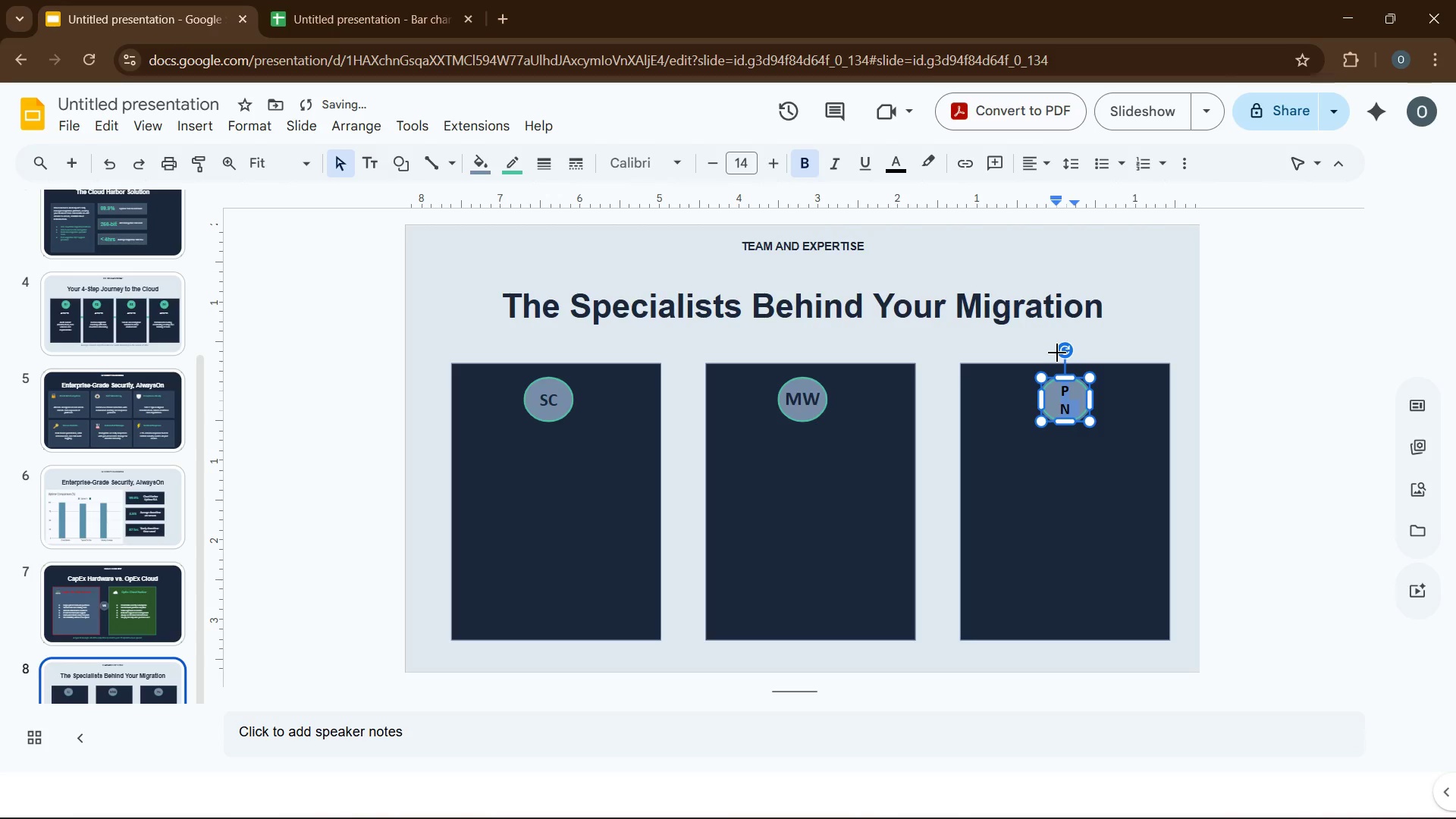 
key(Backspace)
 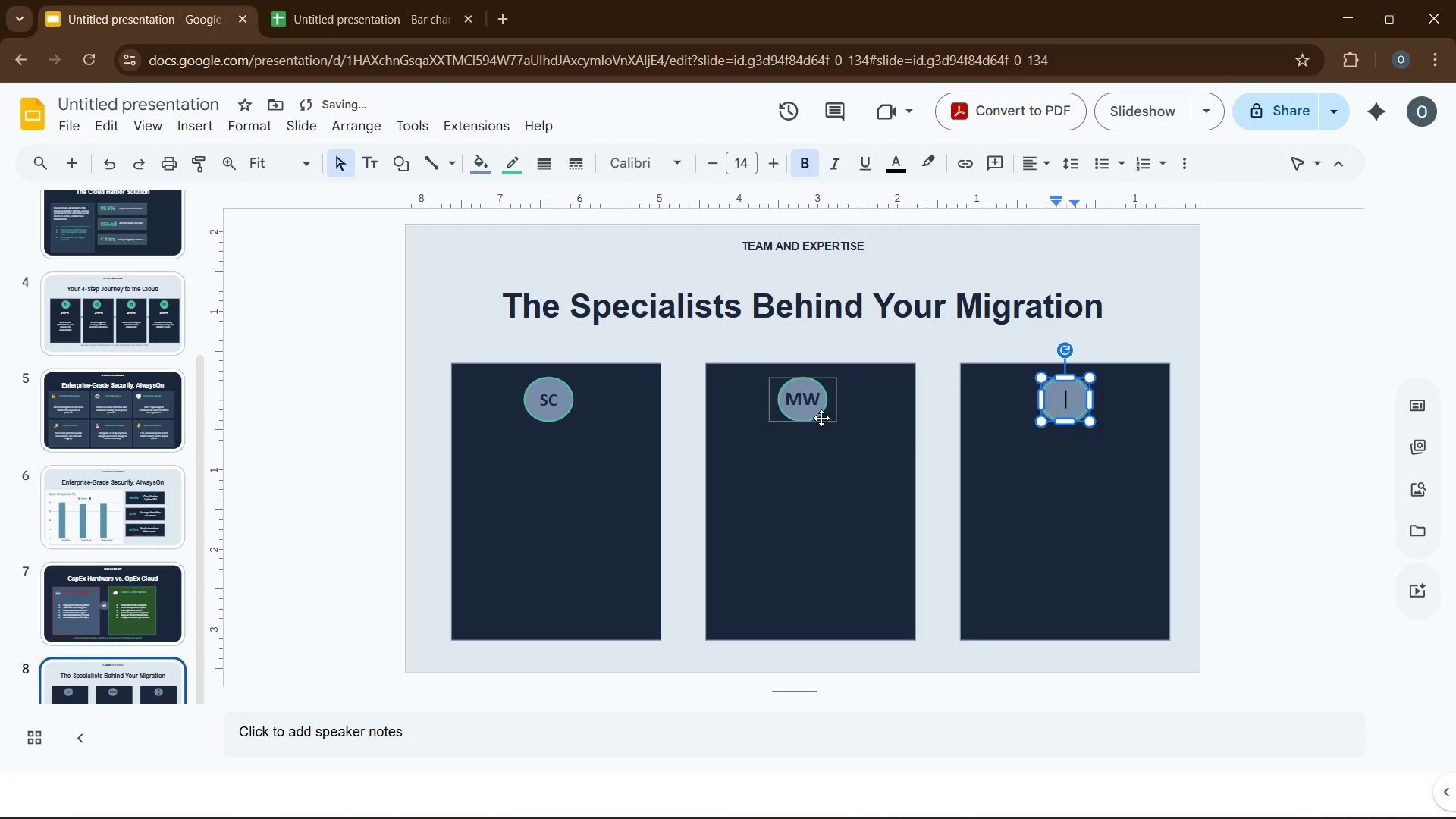 
left_click([820, 416])
 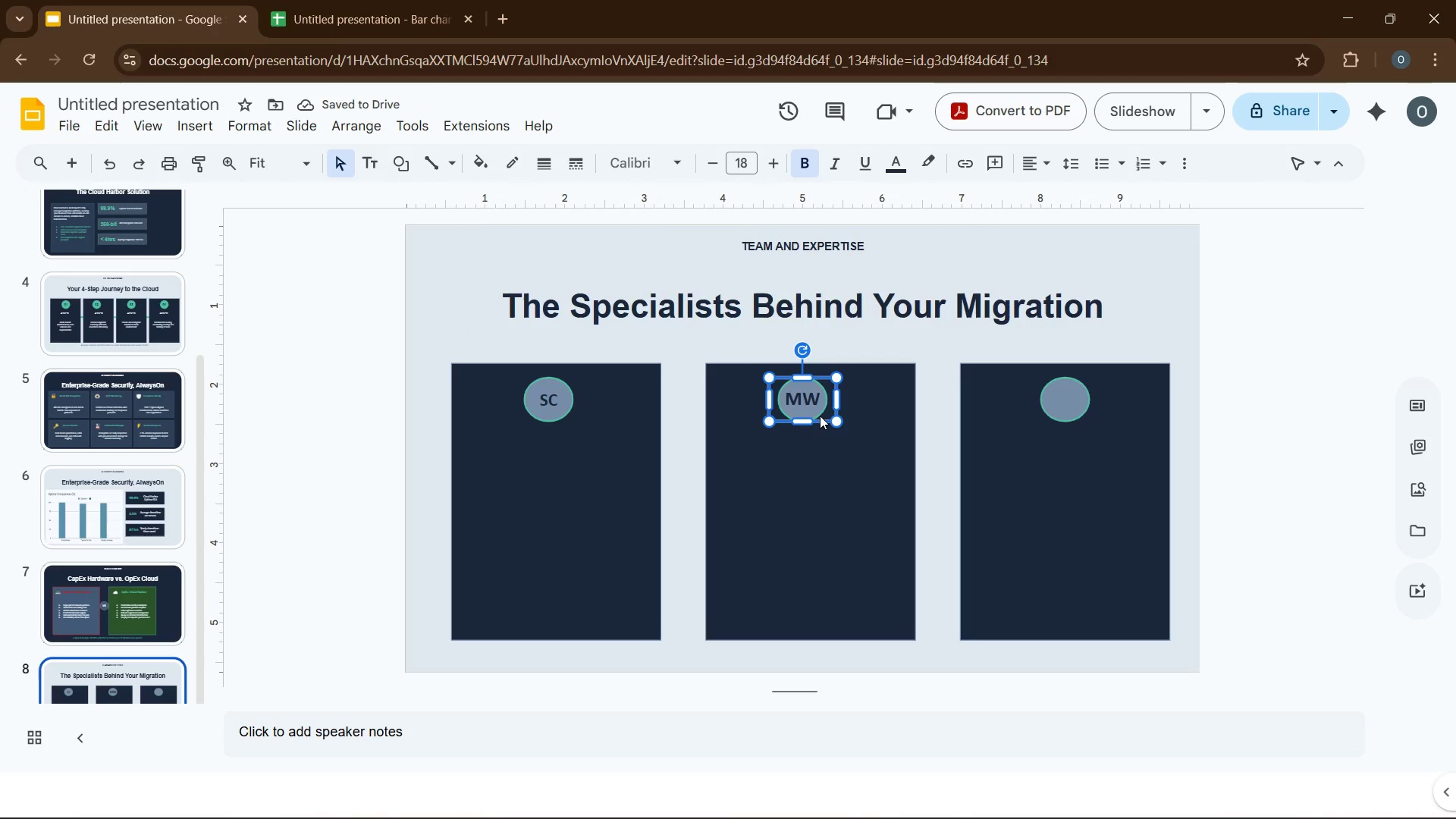 
key(Control+C)
 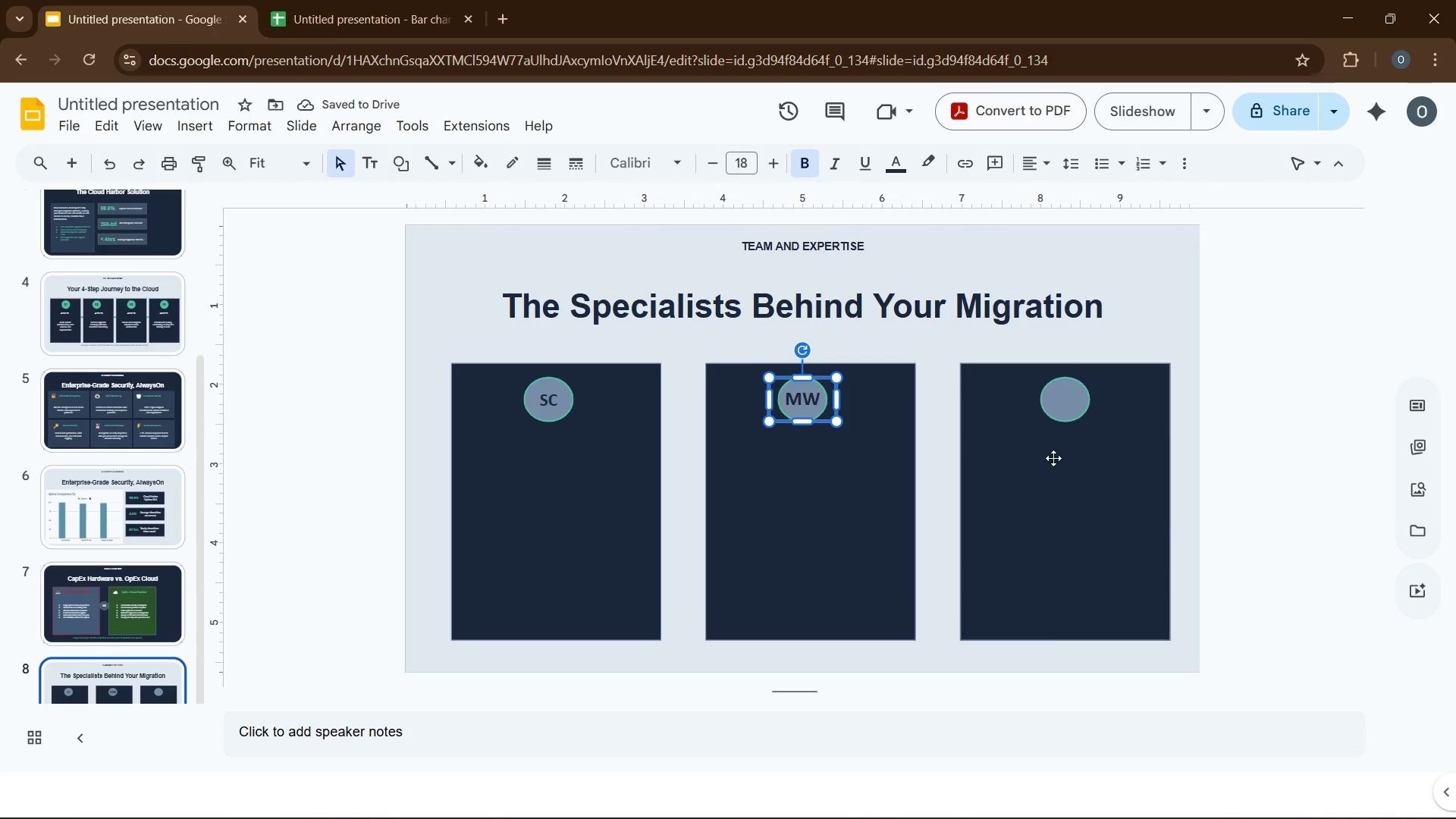 
left_click([1075, 463])
 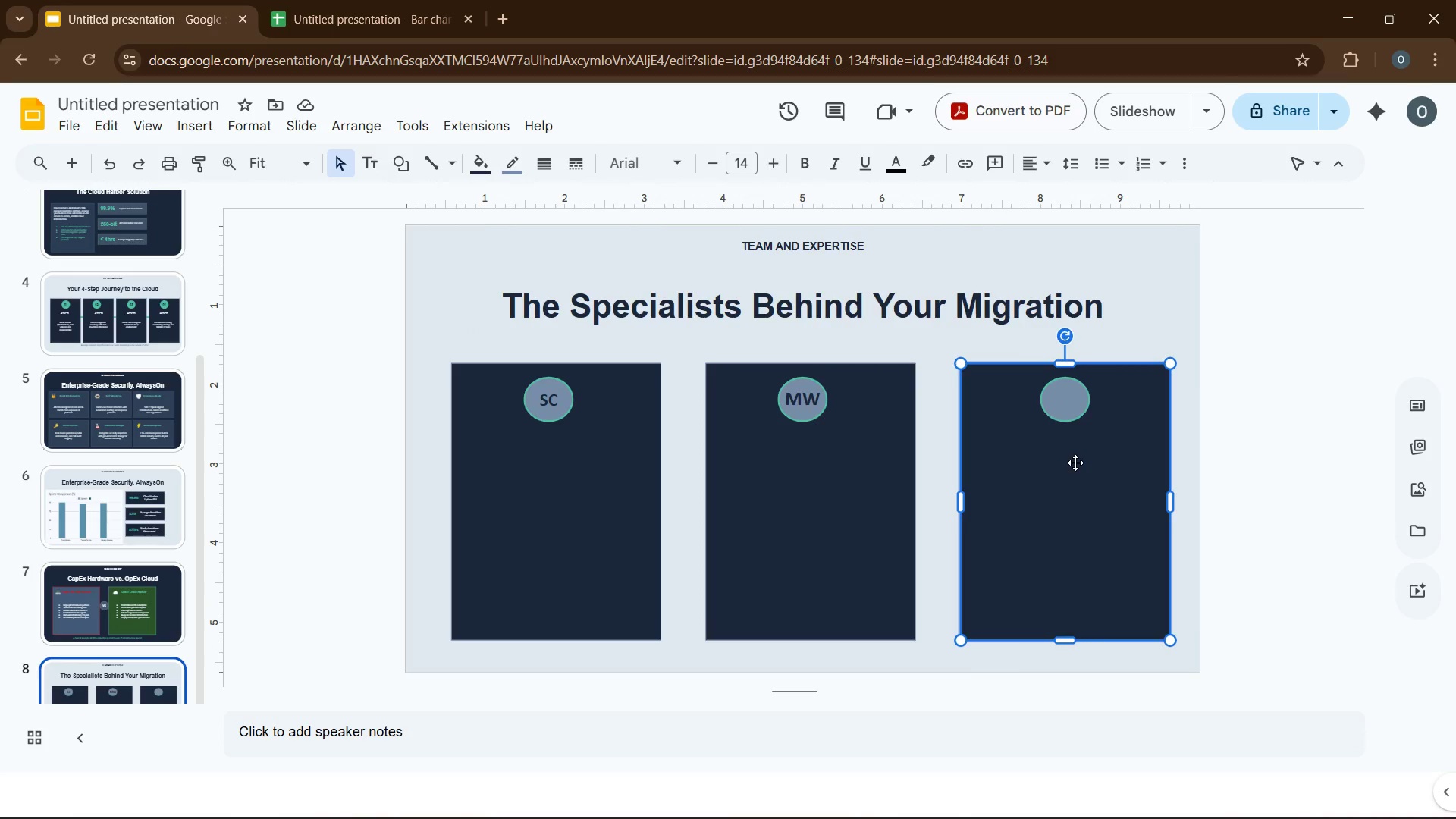 
key(Control+V)
 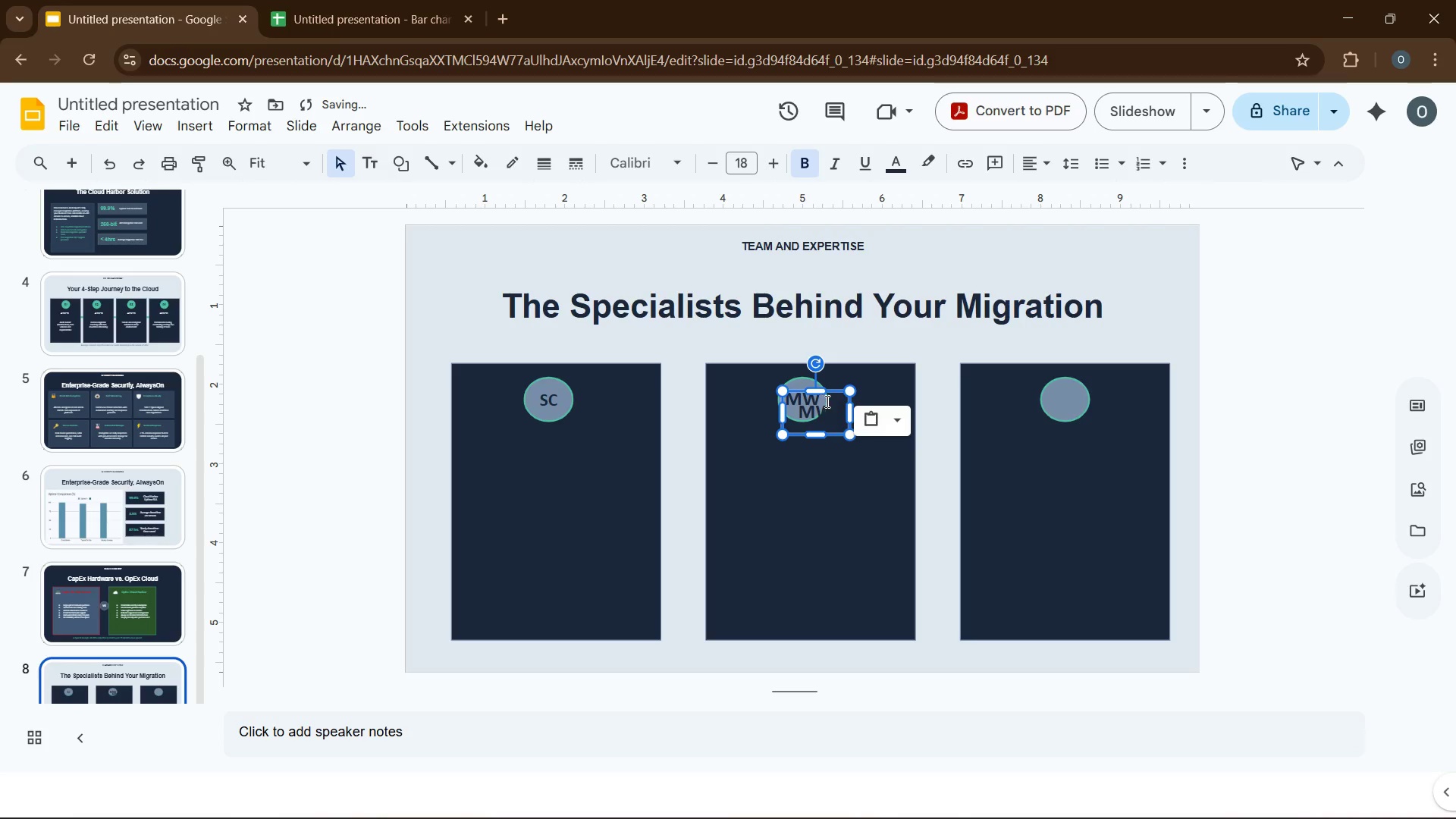 
left_click_drag(start_coordinate=[832, 398], to_coordinate=[1083, 388])
 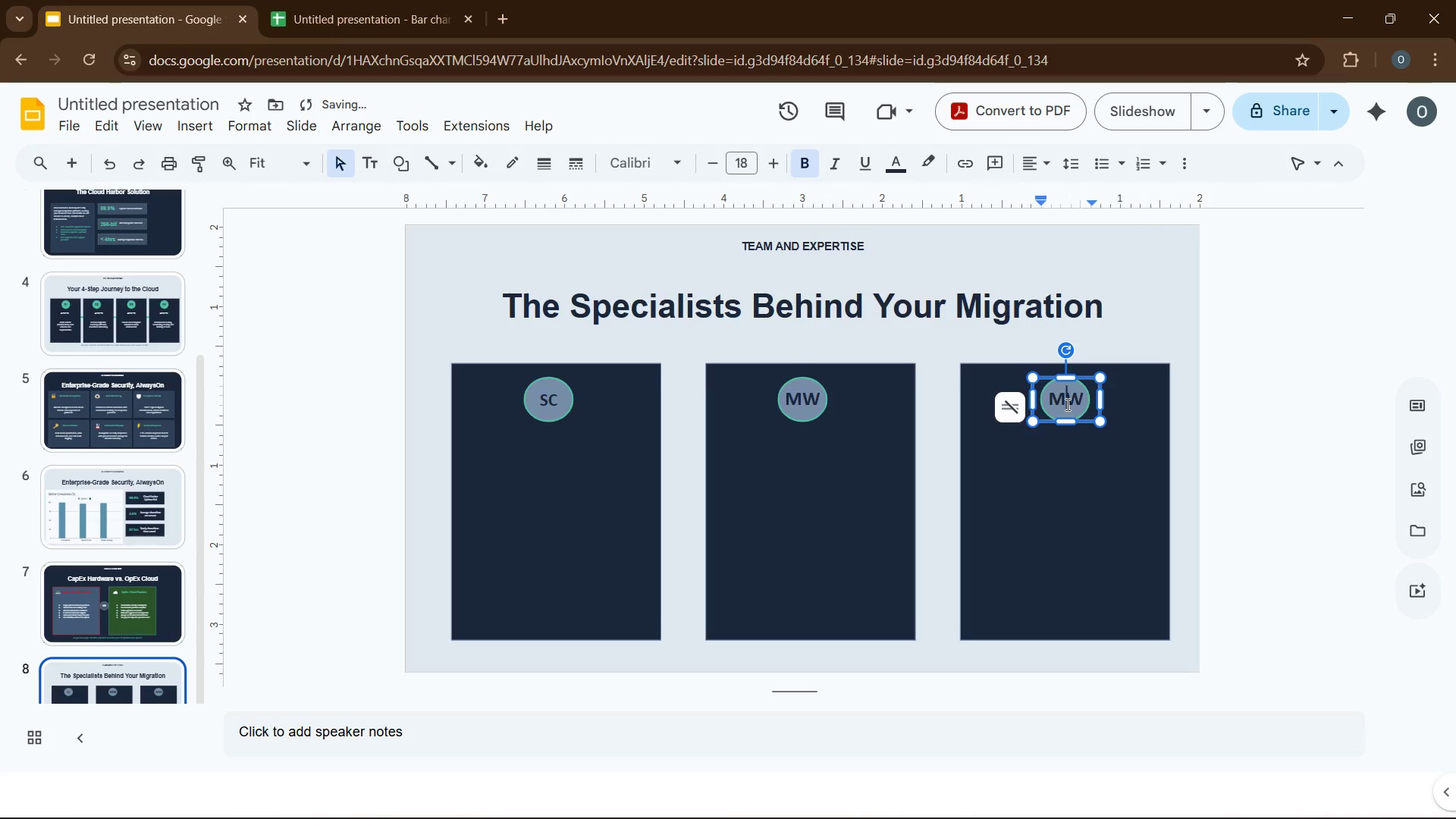 
double_click([1066, 404])
 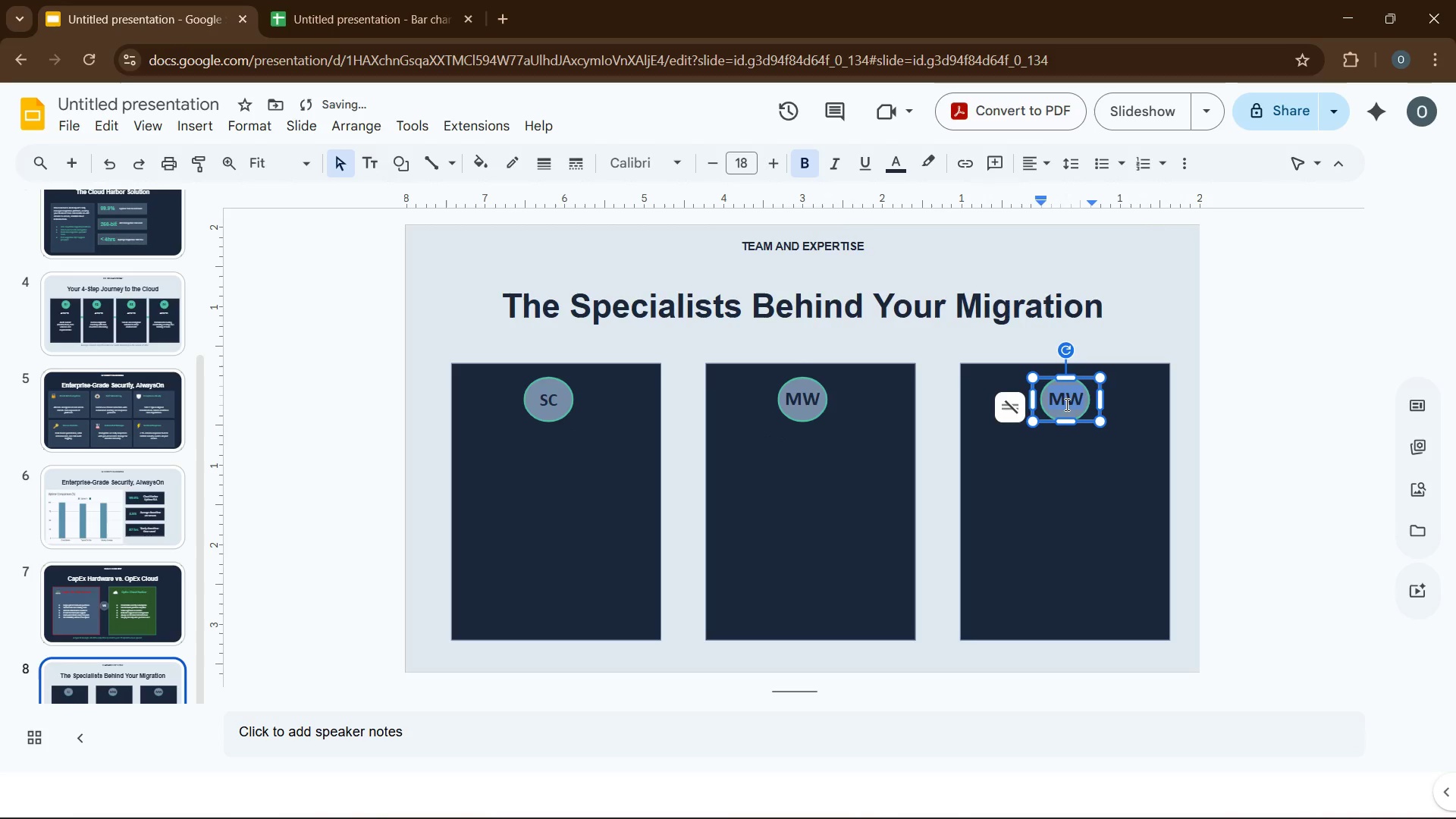 
type(PN)
 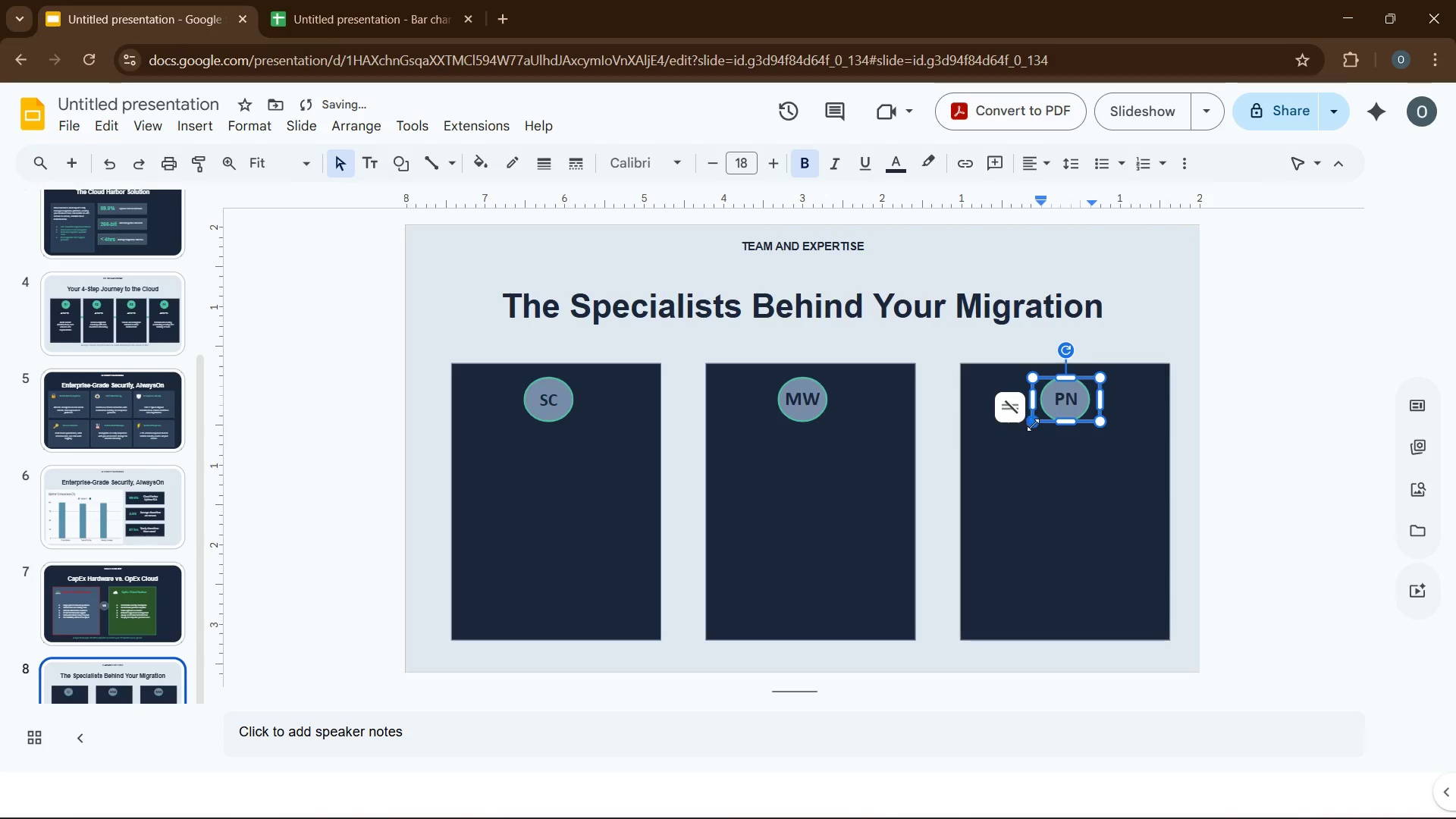 
left_click([1033, 422])
 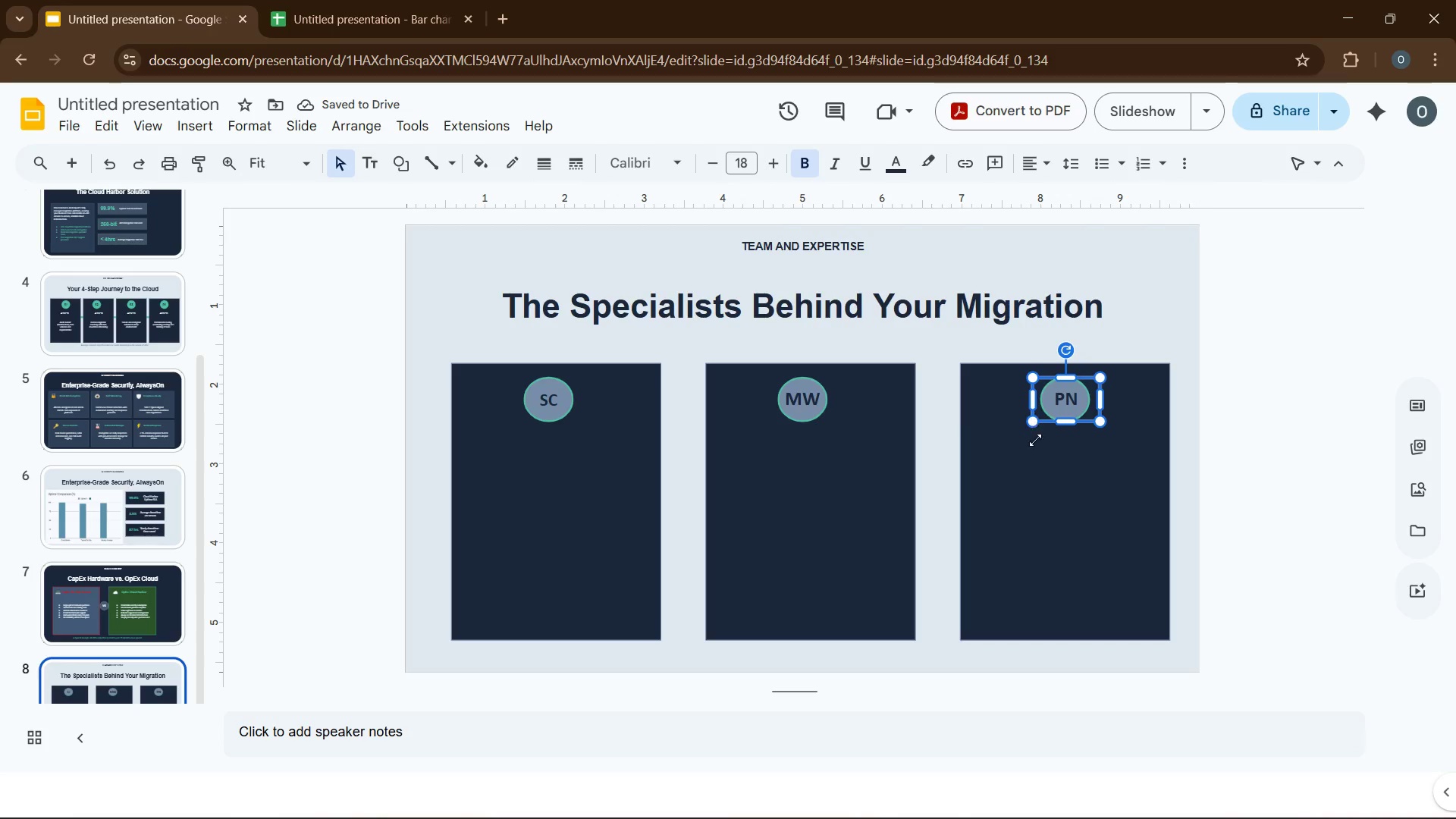 
left_click([1043, 459])
 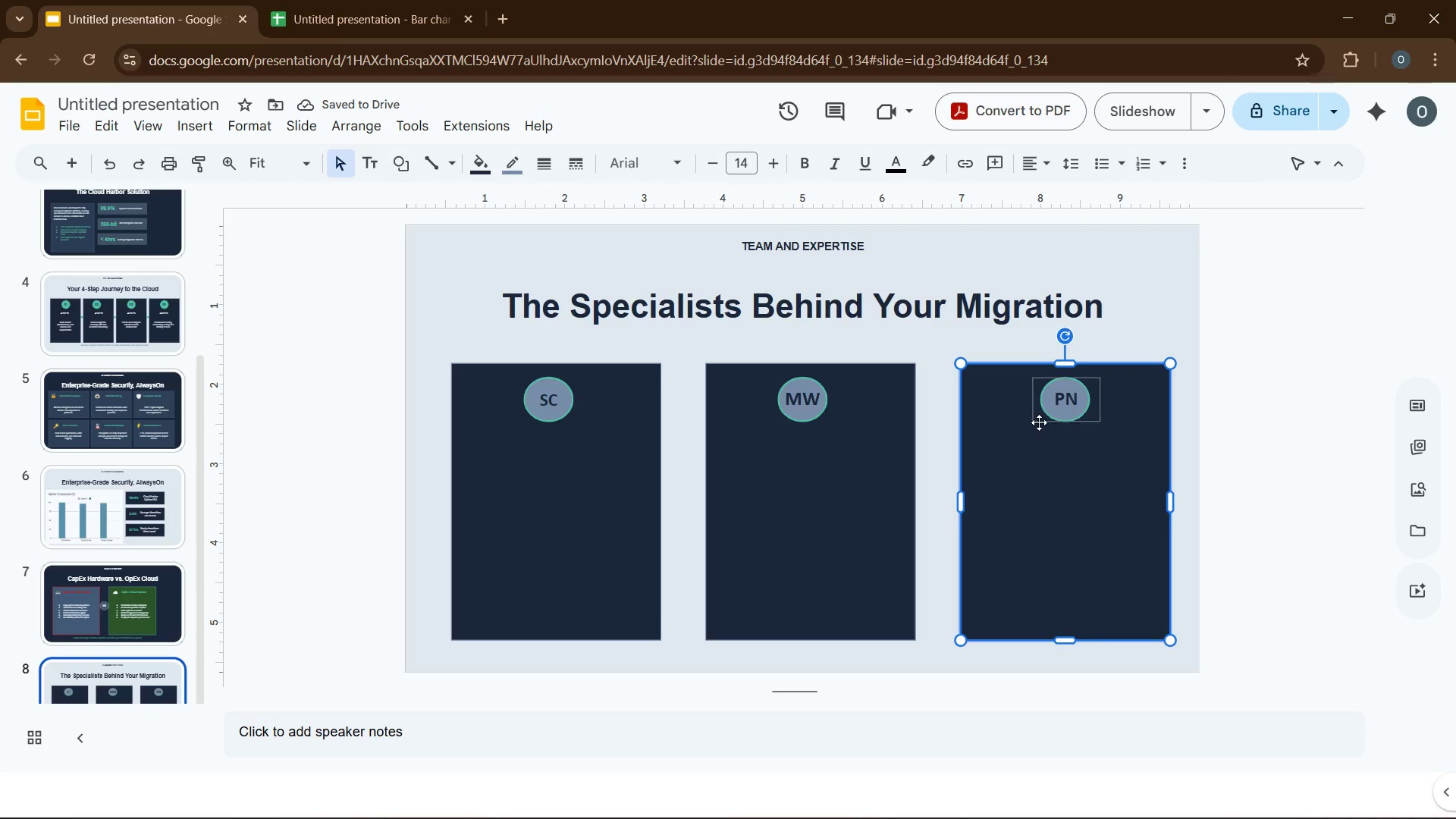 
left_click([1039, 422])
 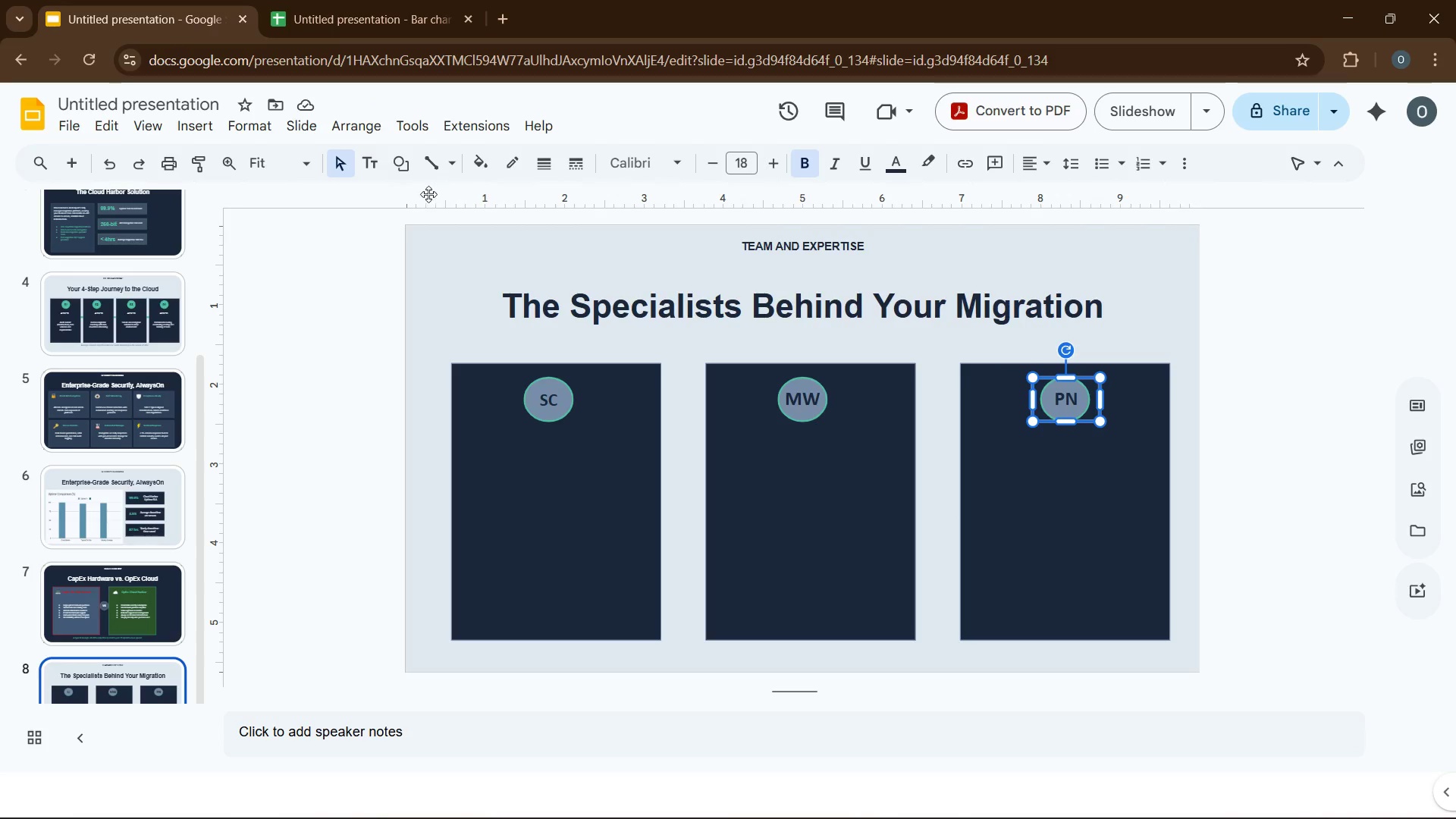 
left_click([362, 130])
 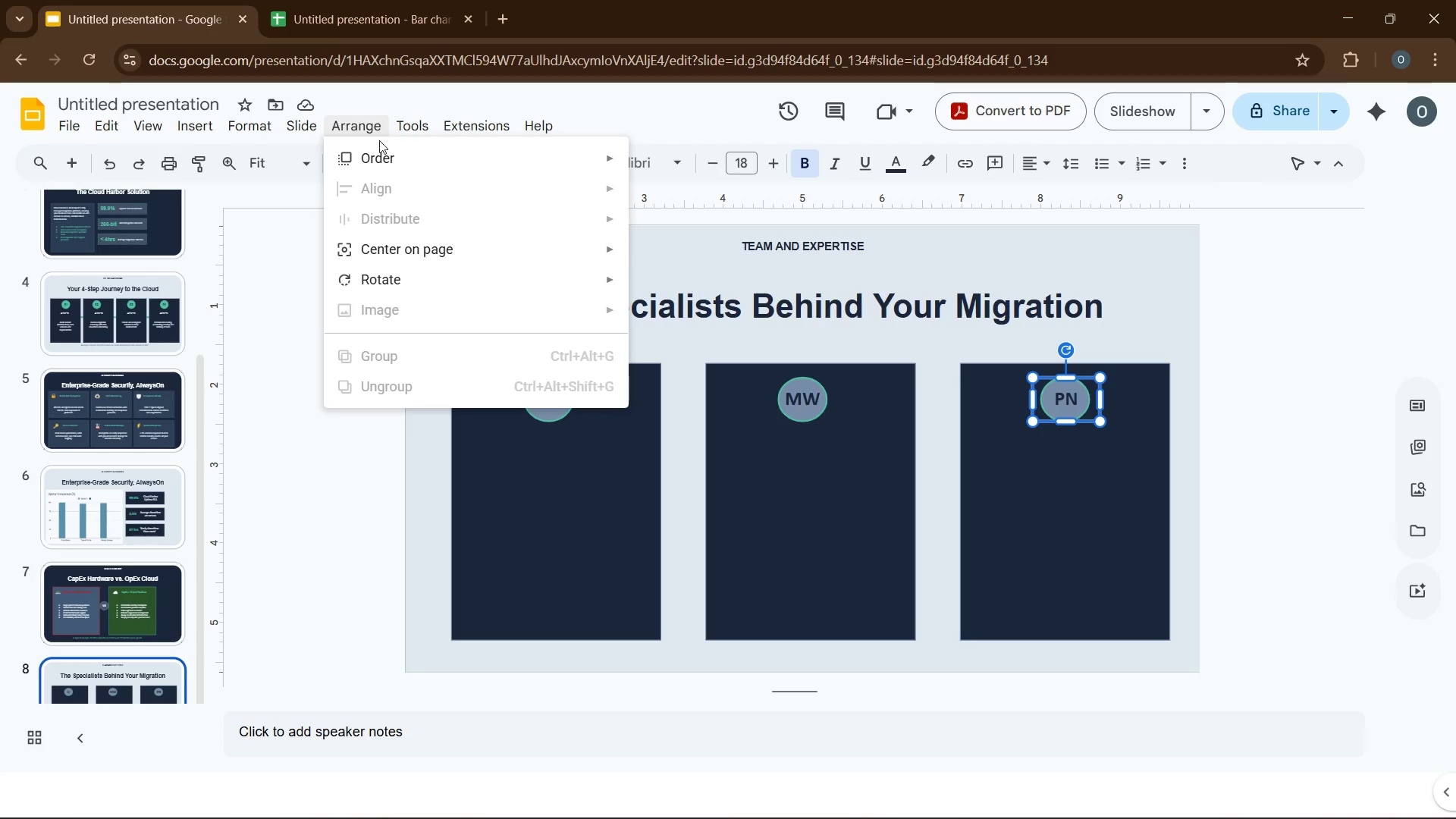 
wait(9.81)
 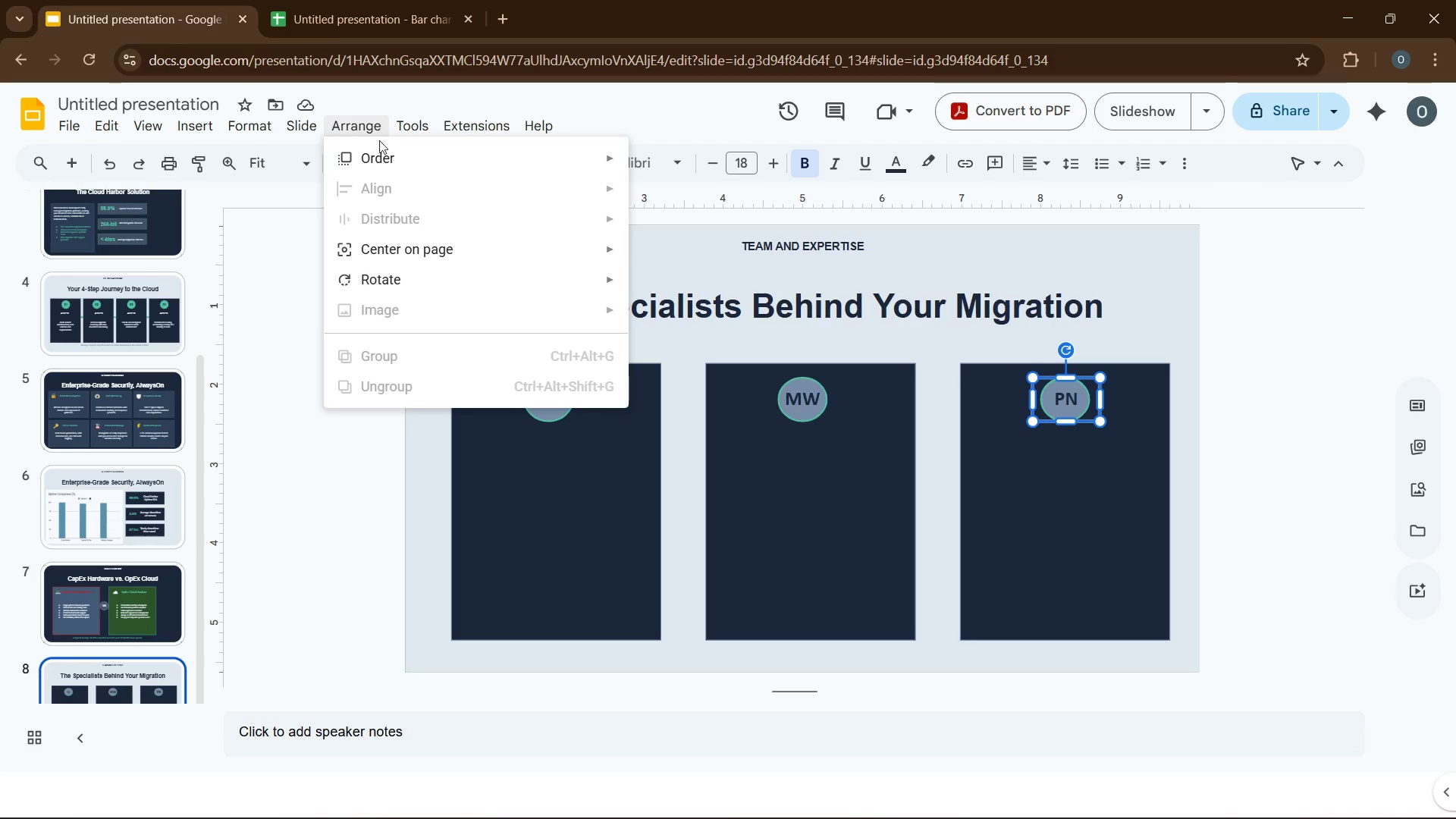 
left_click([739, 492])
 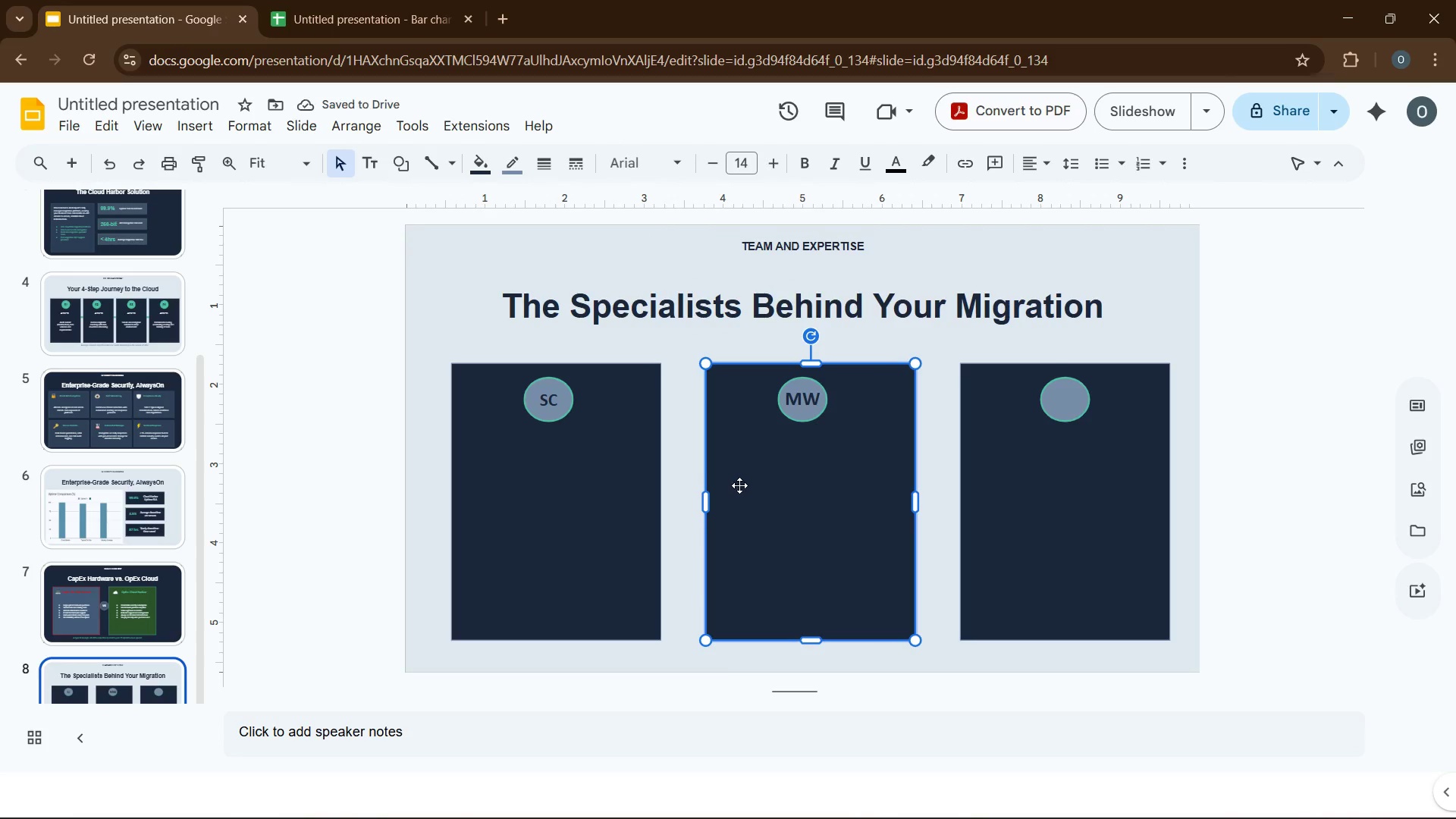 
key(Control+Z)
 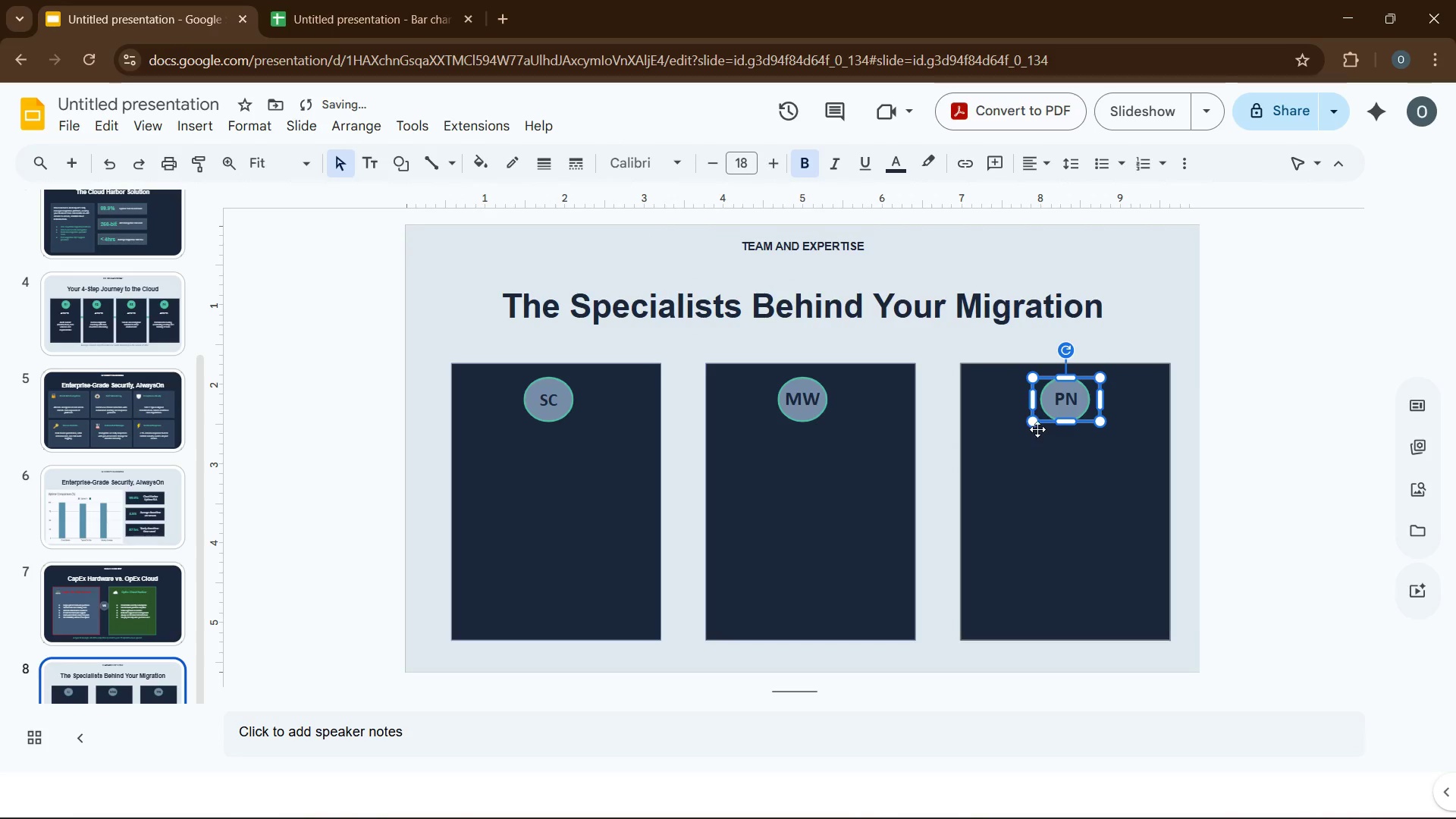 
left_click([1040, 422])
 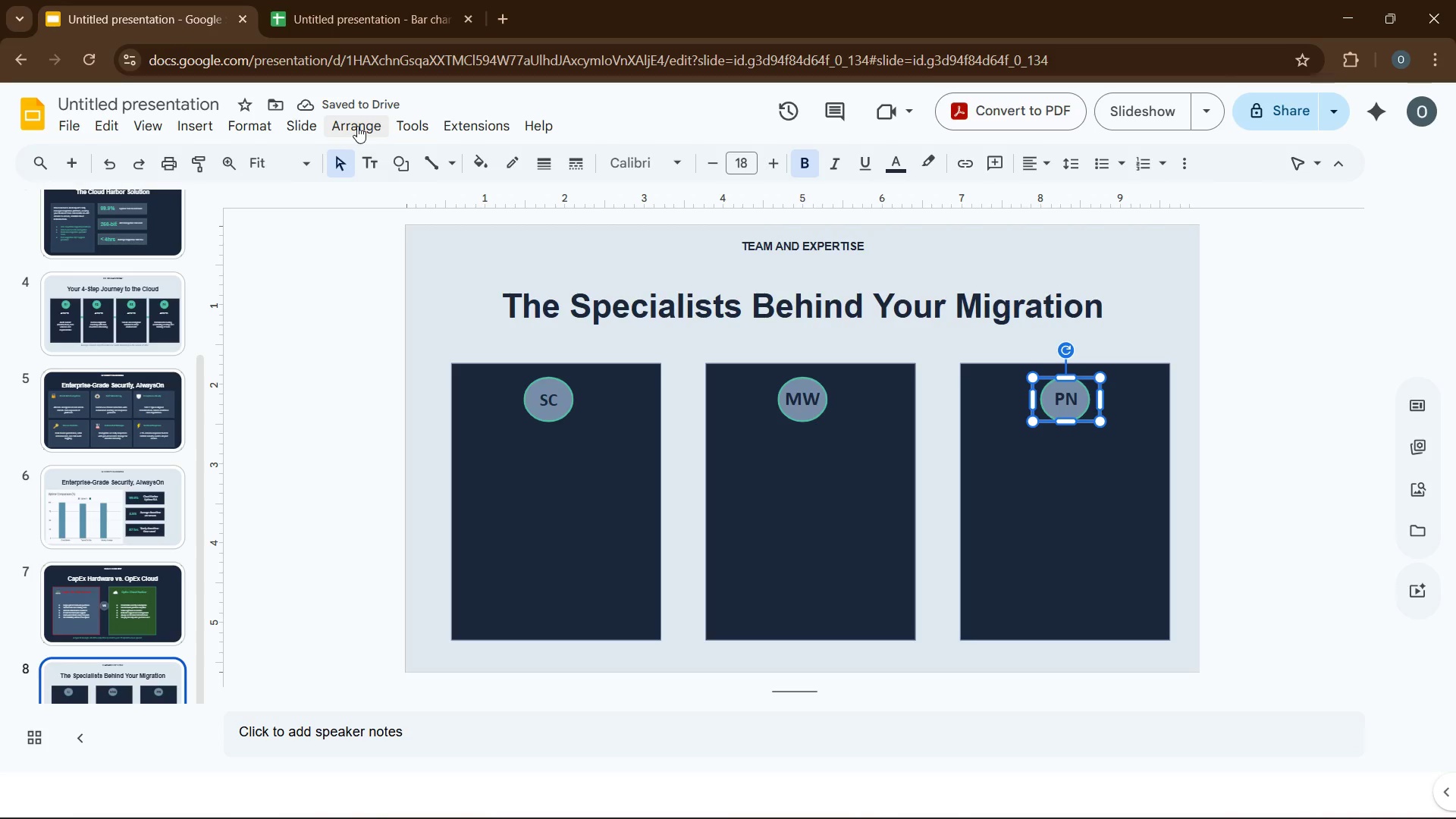 
left_click([350, 124])
 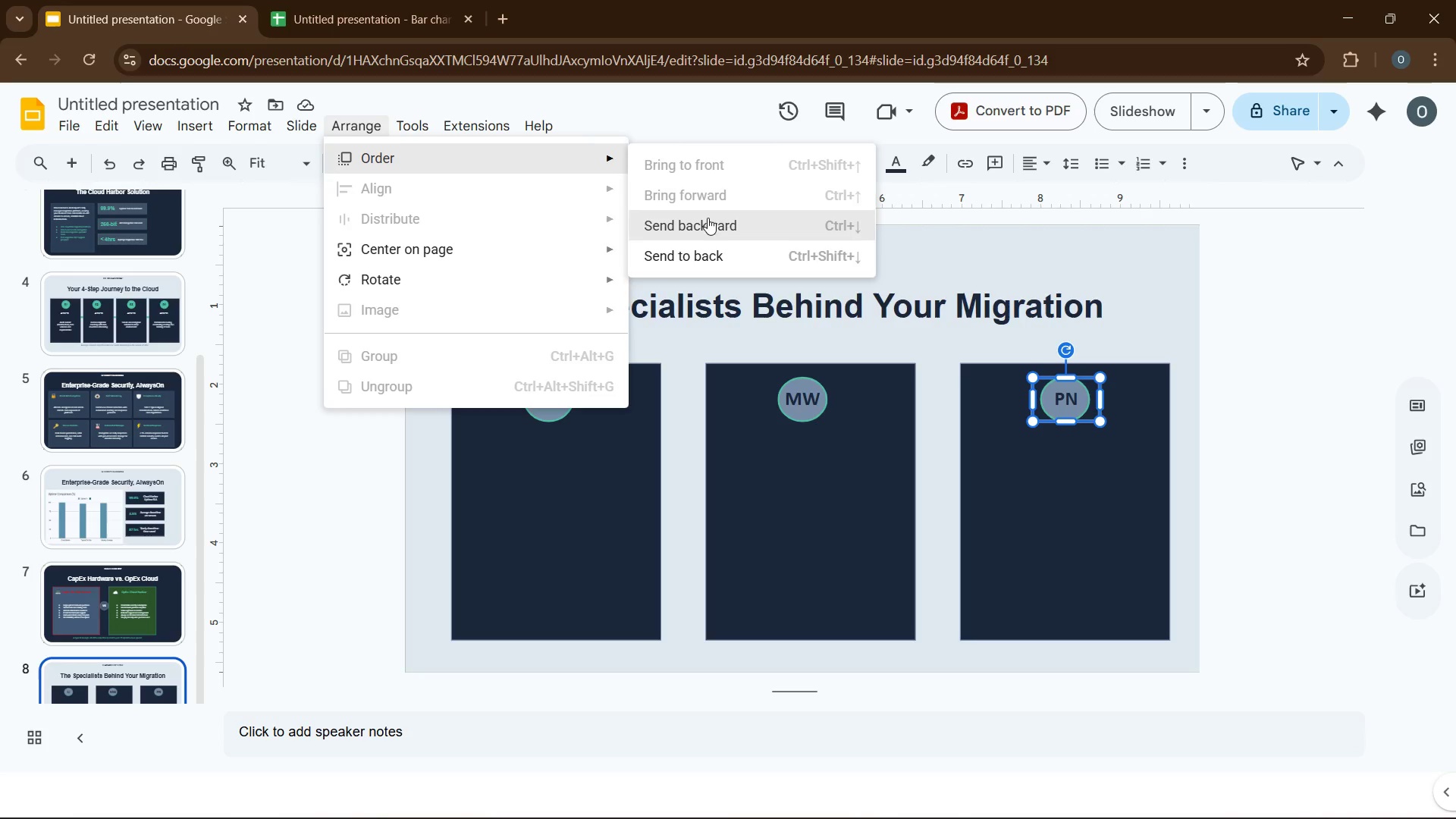 
left_click([712, 234])
 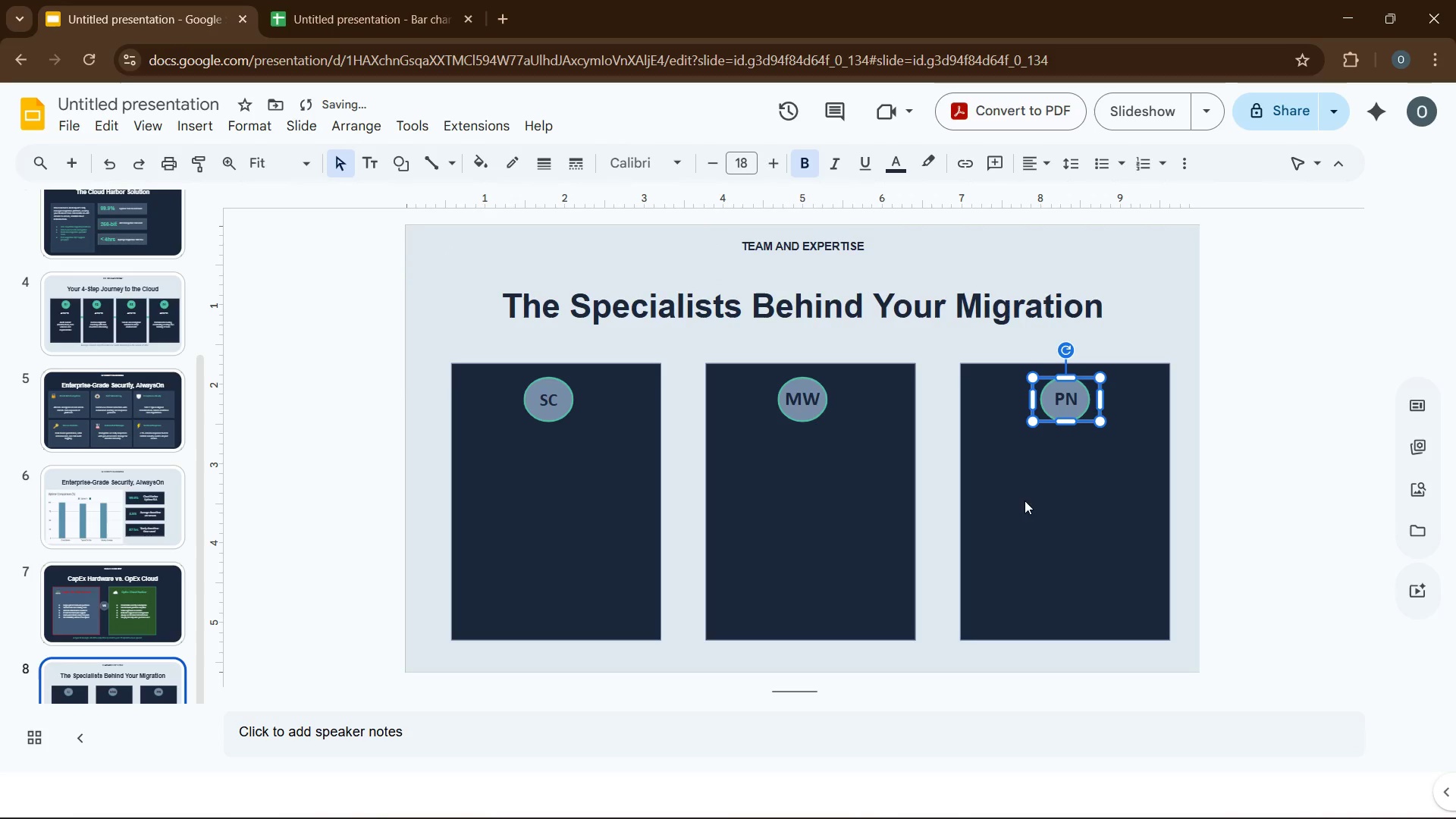 
left_click([1119, 534])
 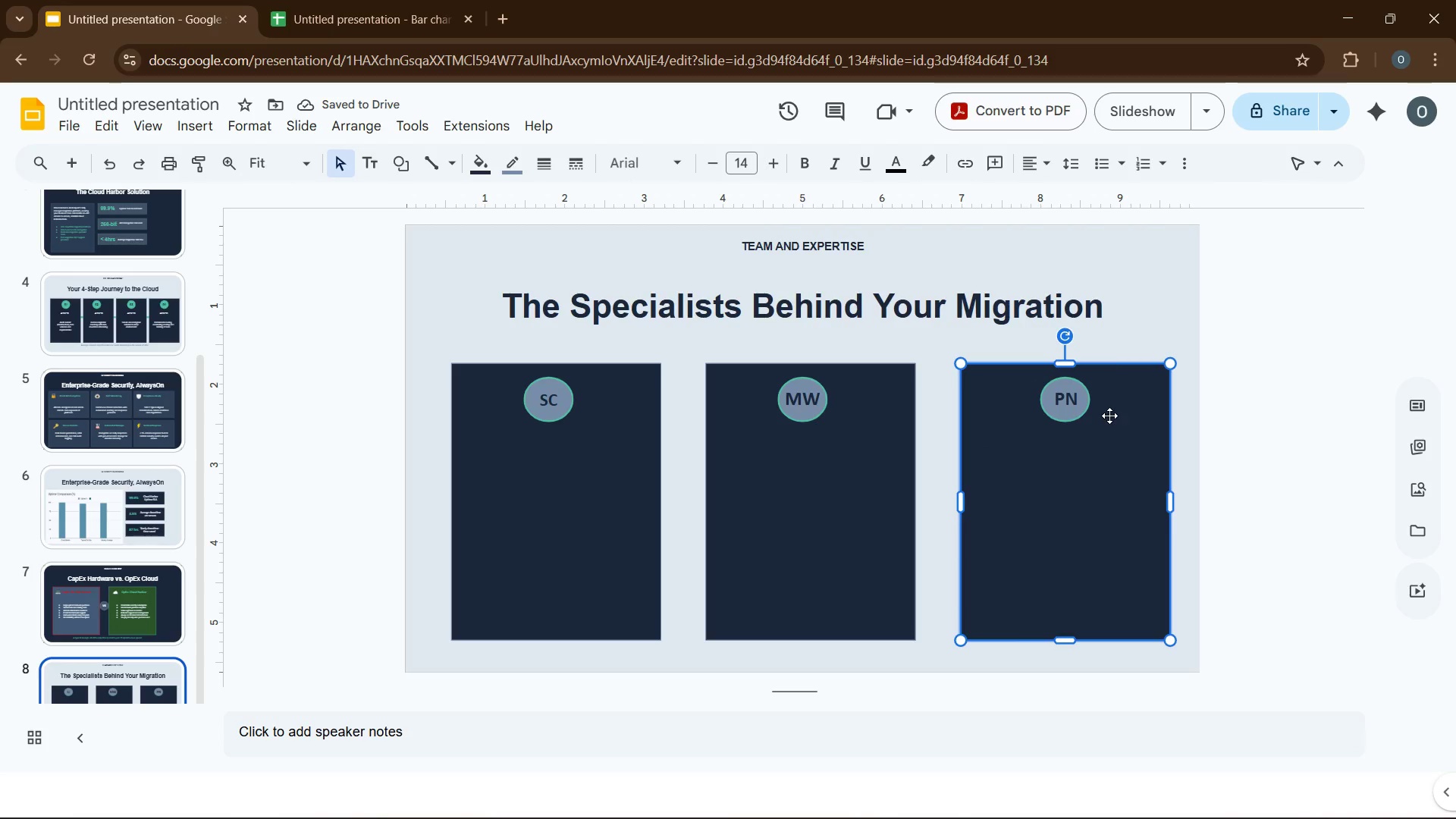 
wait(7.42)
 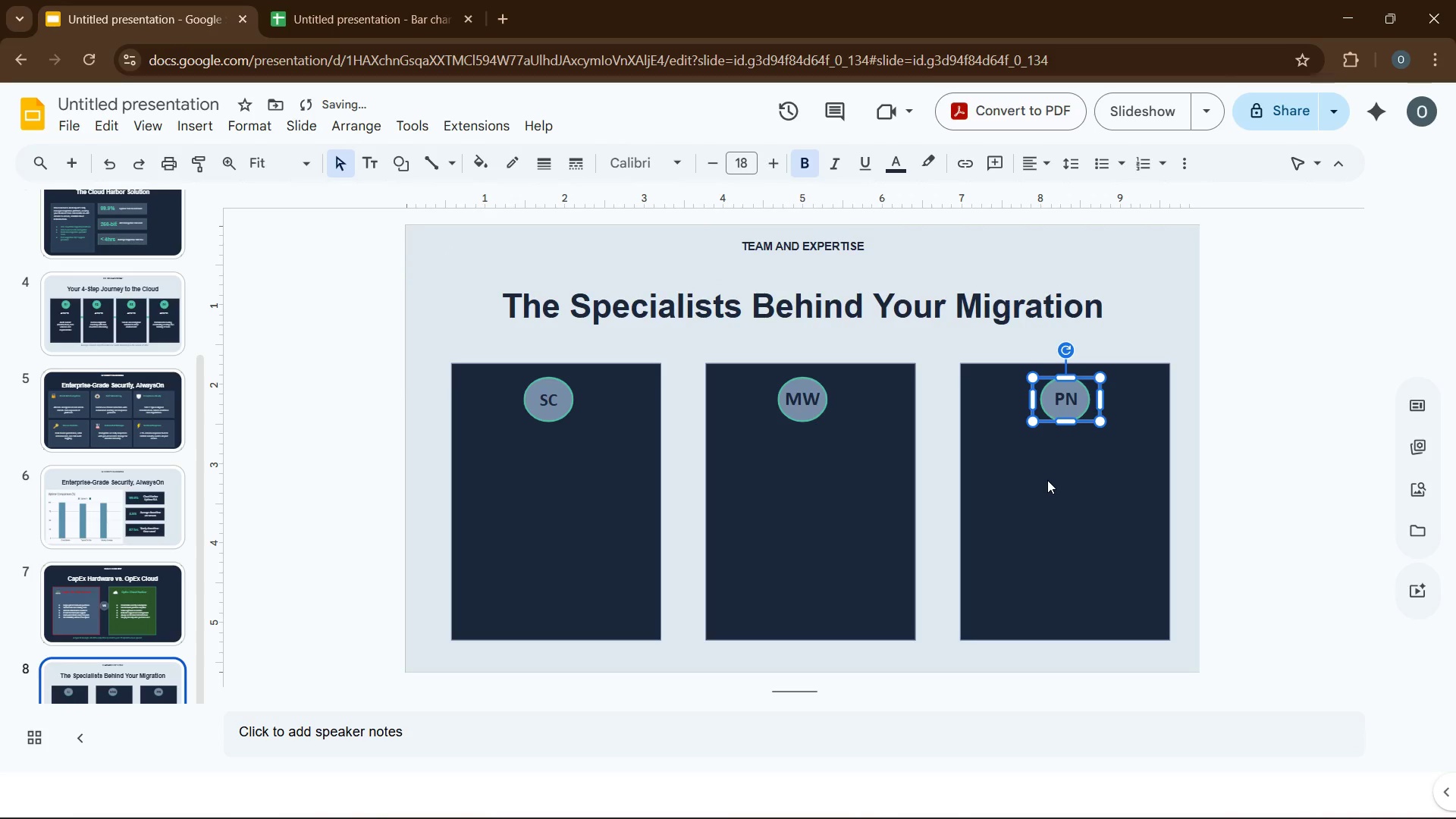 
left_click([786, 419])
 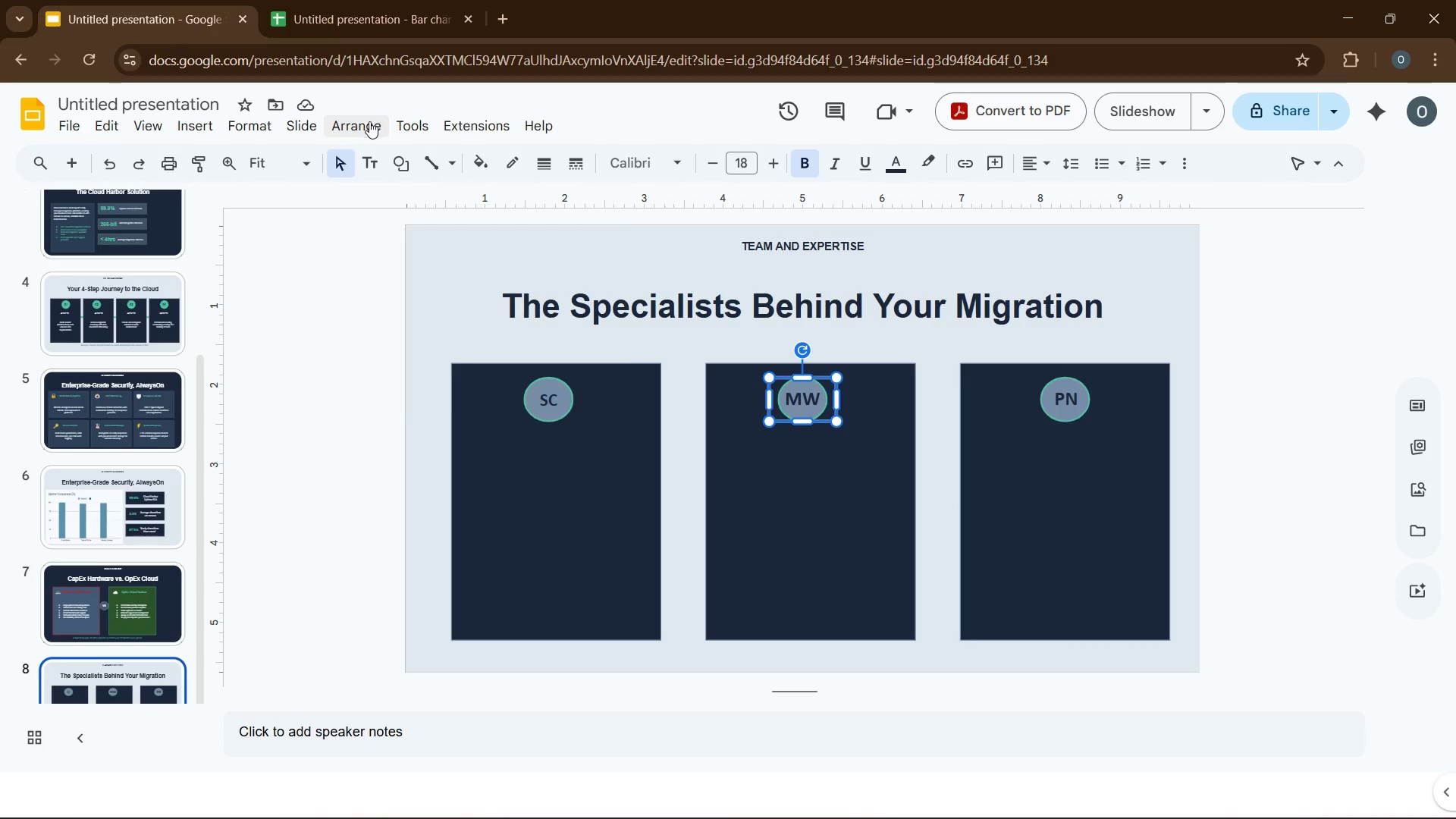 
left_click([369, 124])
 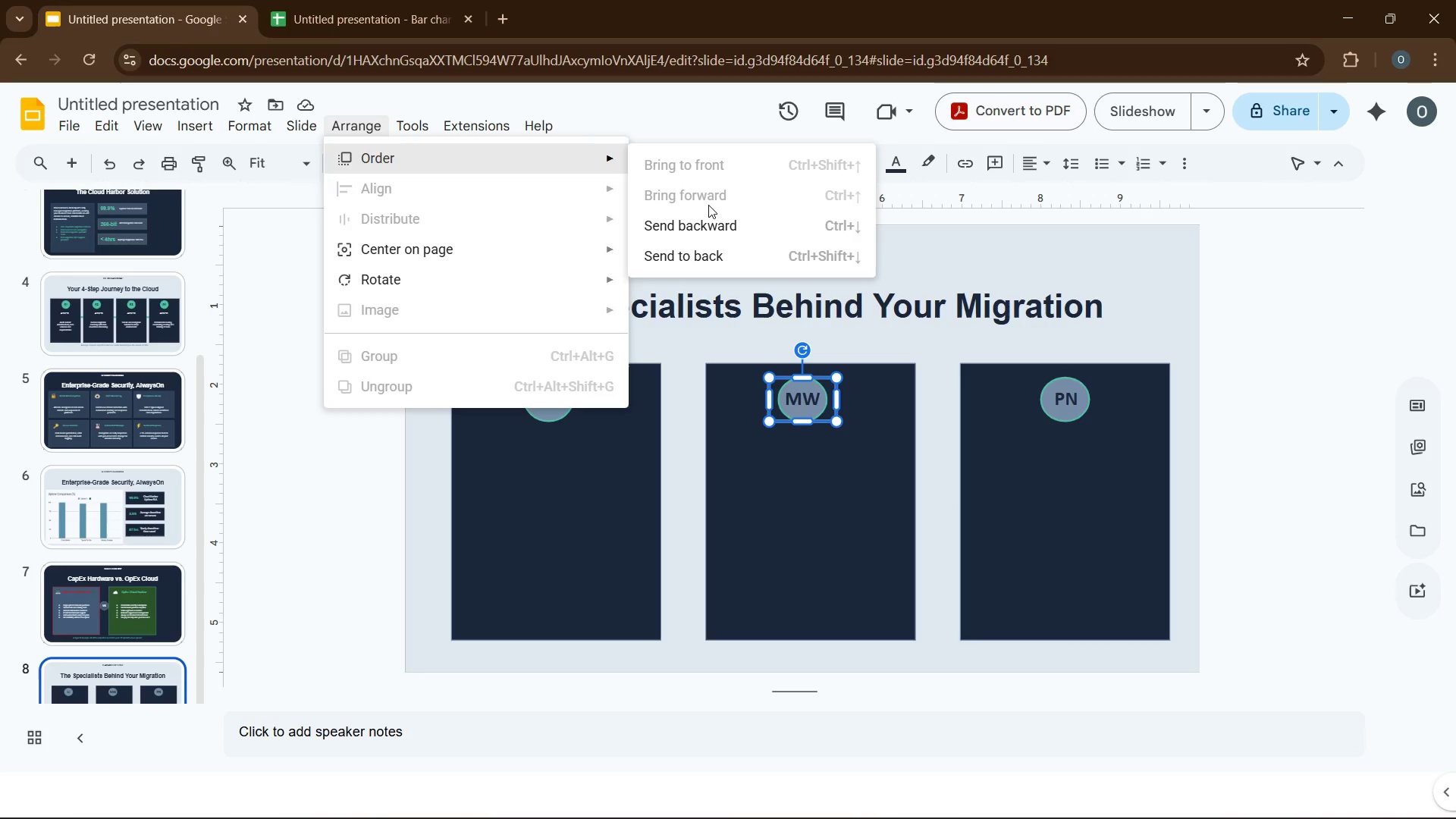 
left_click([710, 217])
 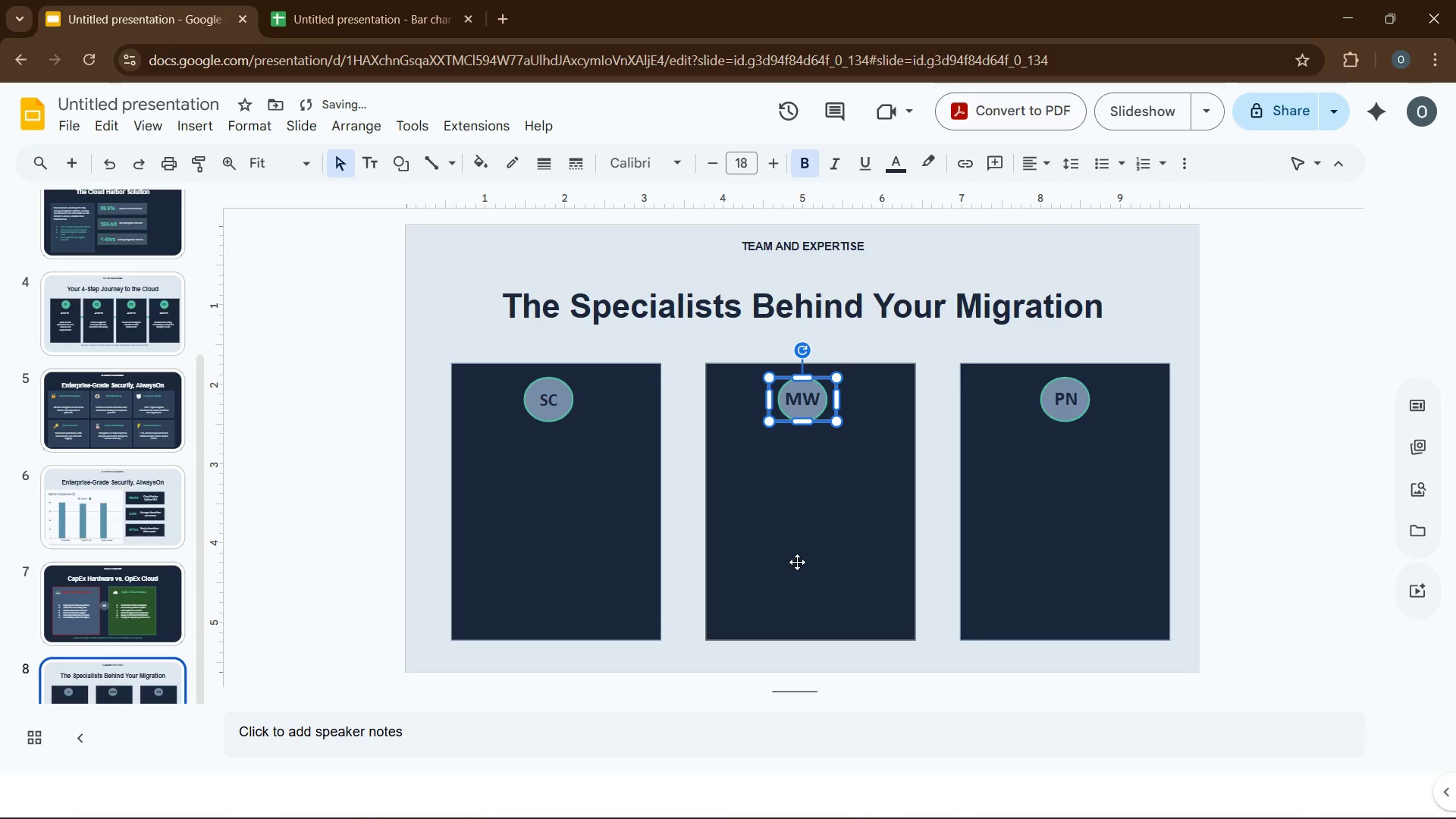 
left_click([798, 560])
 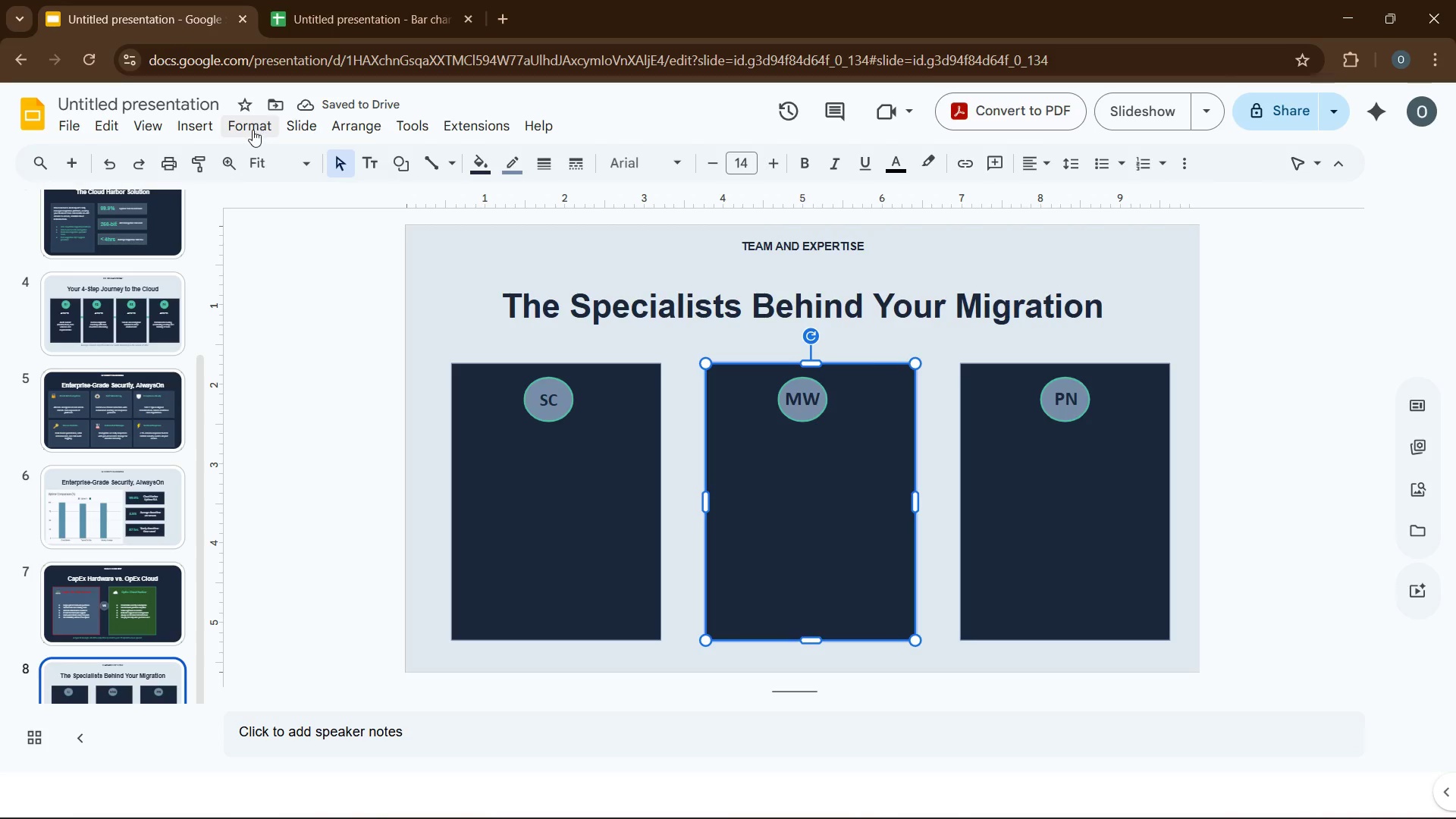 
mouse_move([246, 164])
 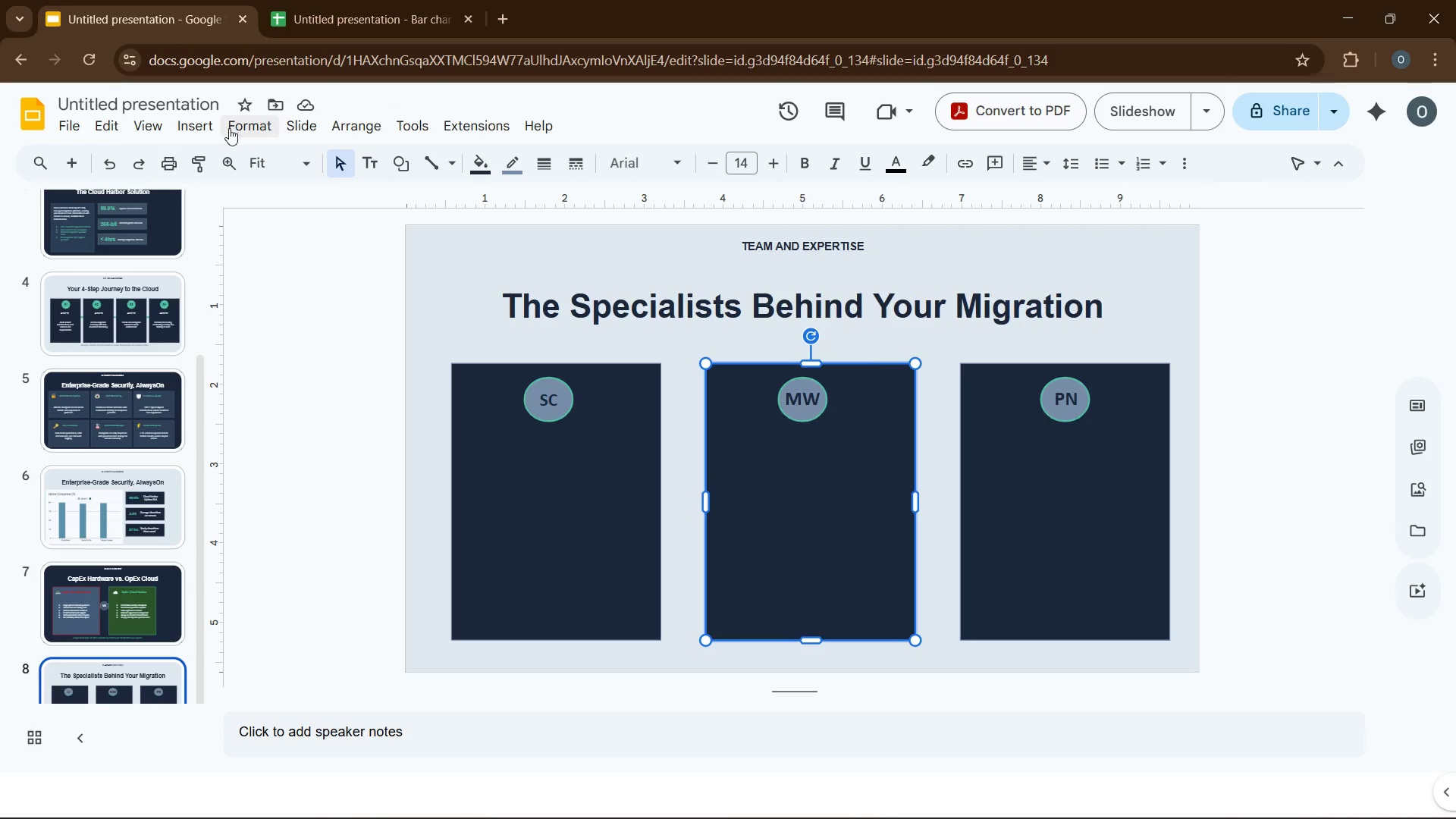 
left_click([209, 125])
 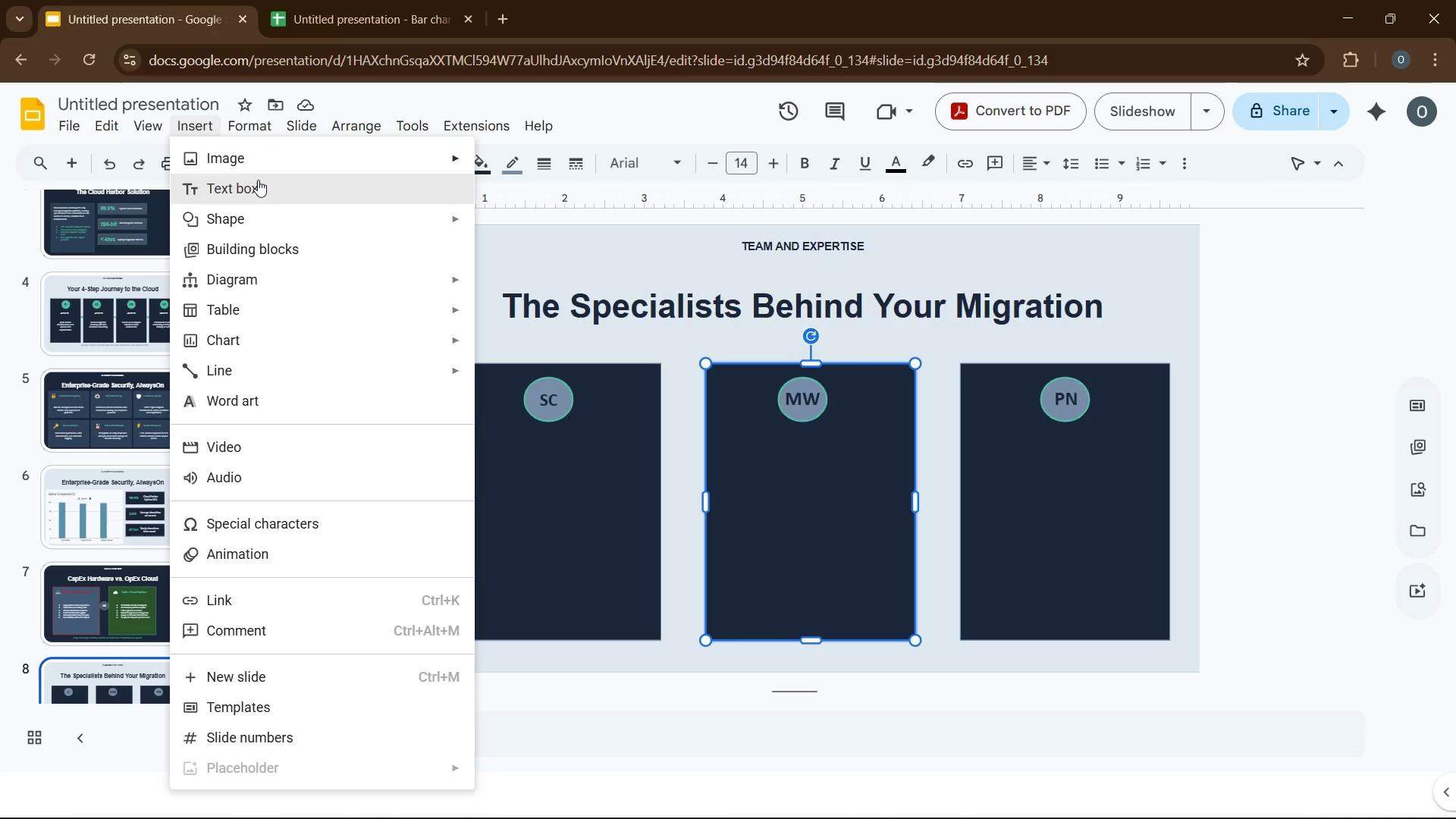 
left_click([261, 183])
 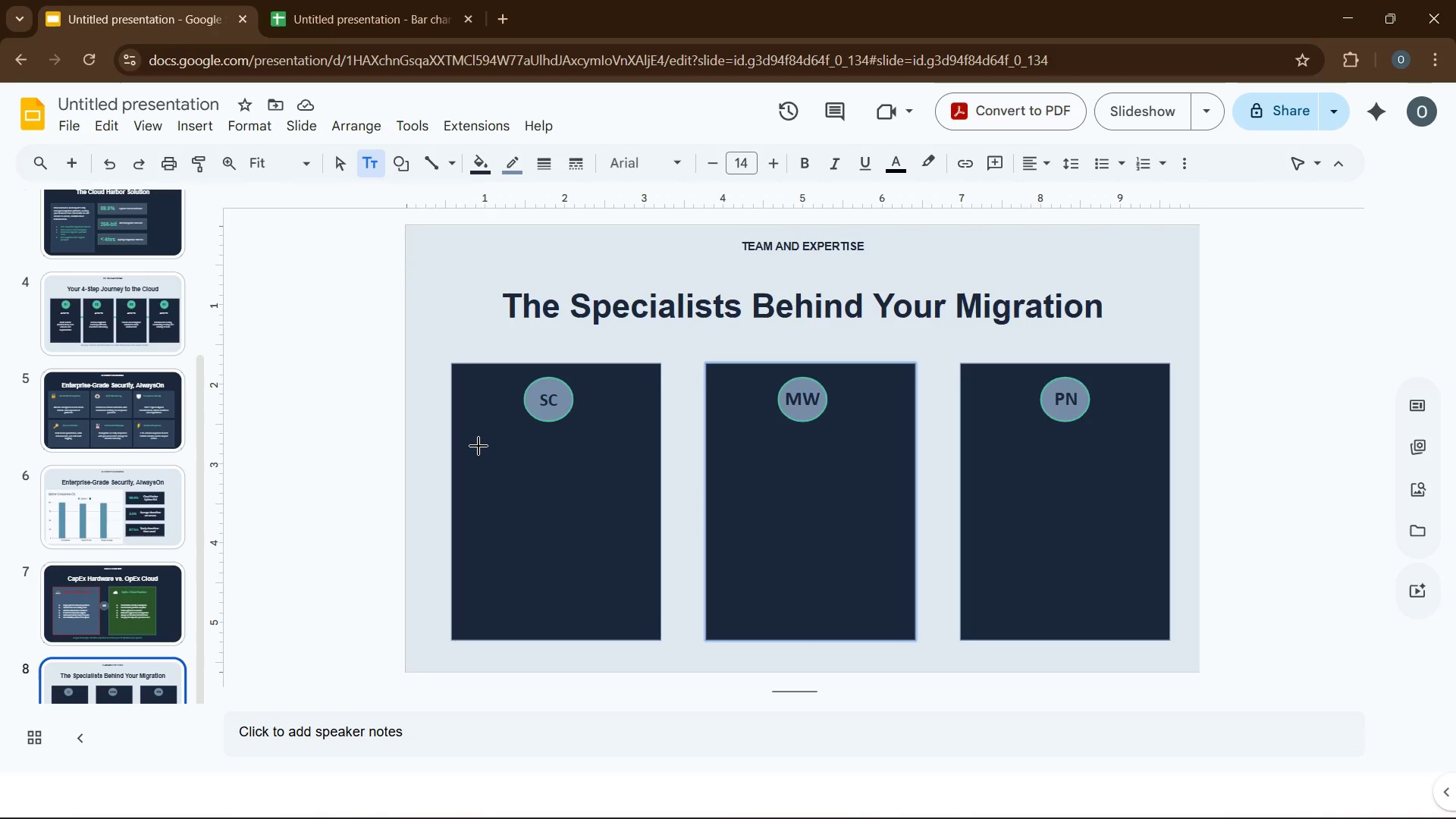 
left_click_drag(start_coordinate=[479, 446], to_coordinate=[642, 491])
 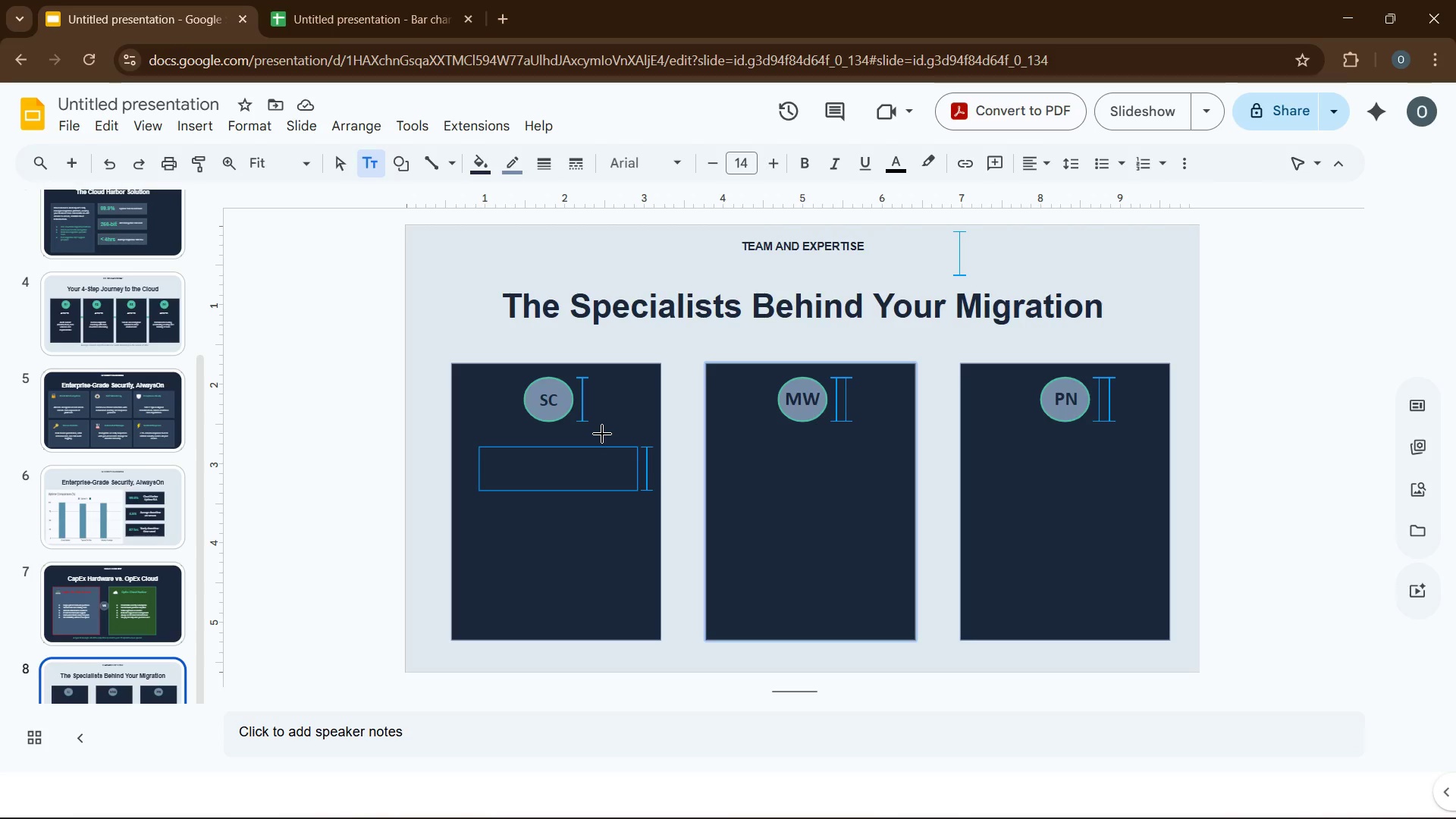 
wait(5.8)
 